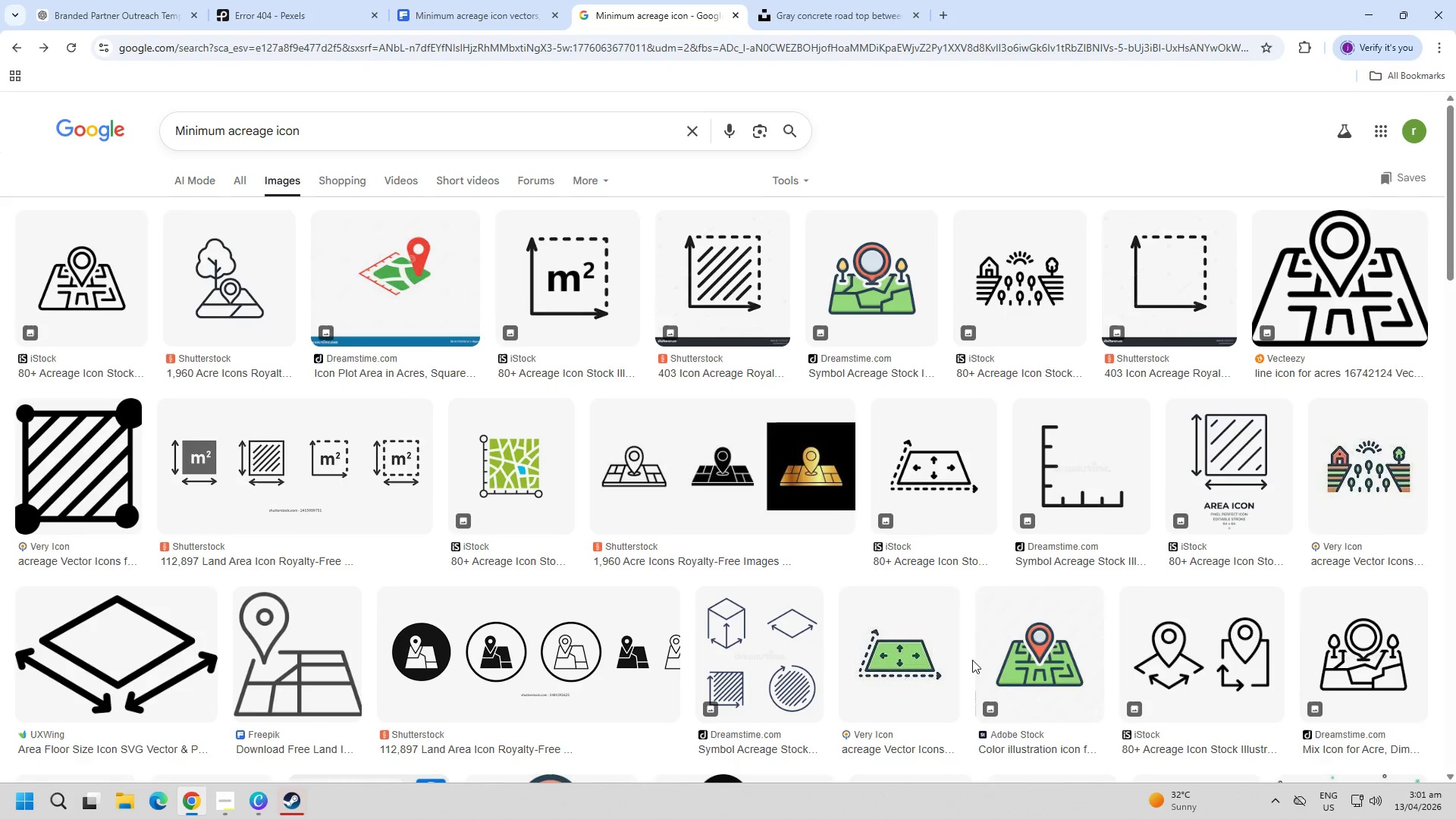 
left_click([1056, 661])
 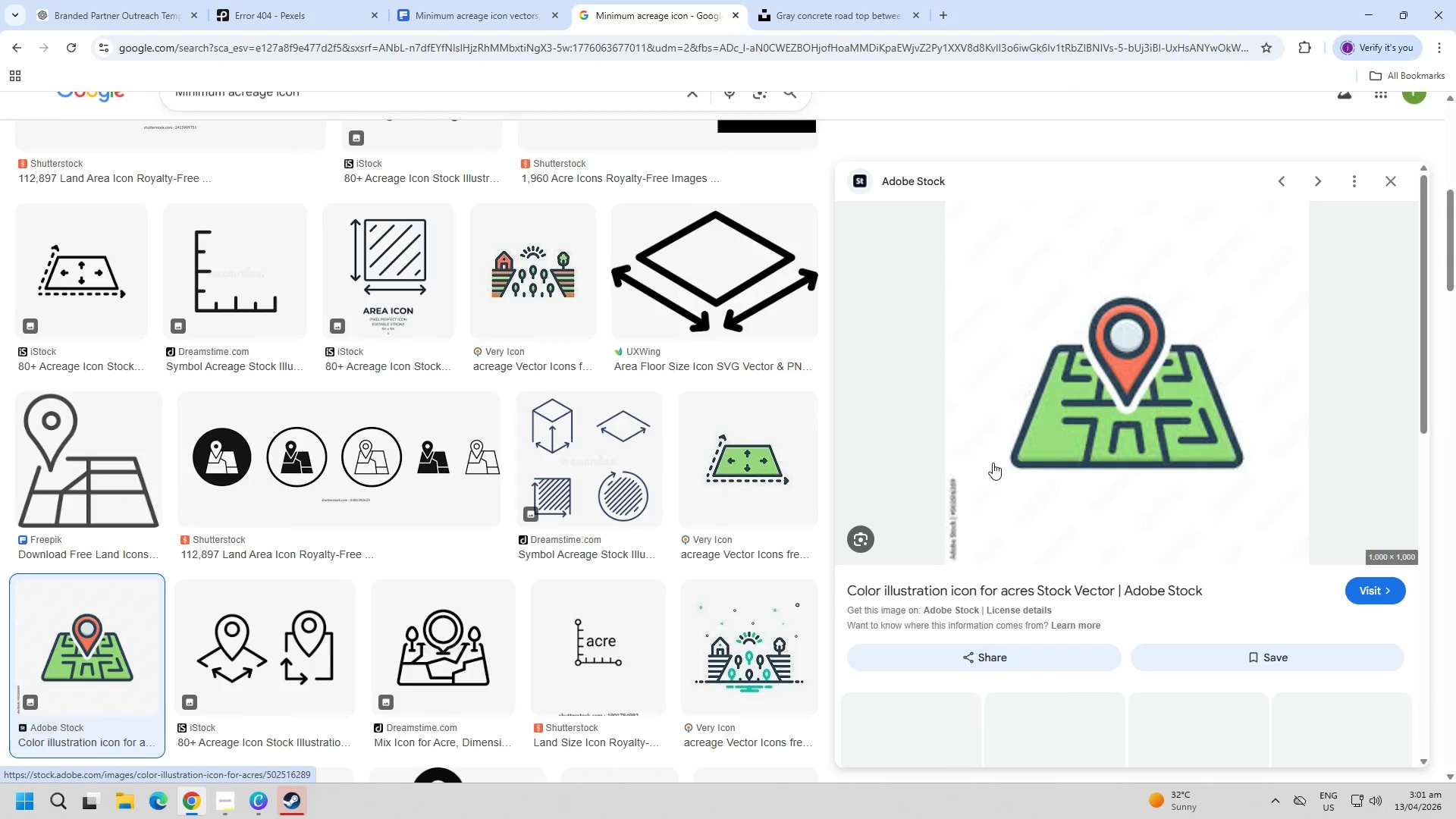 
right_click([1109, 437])
 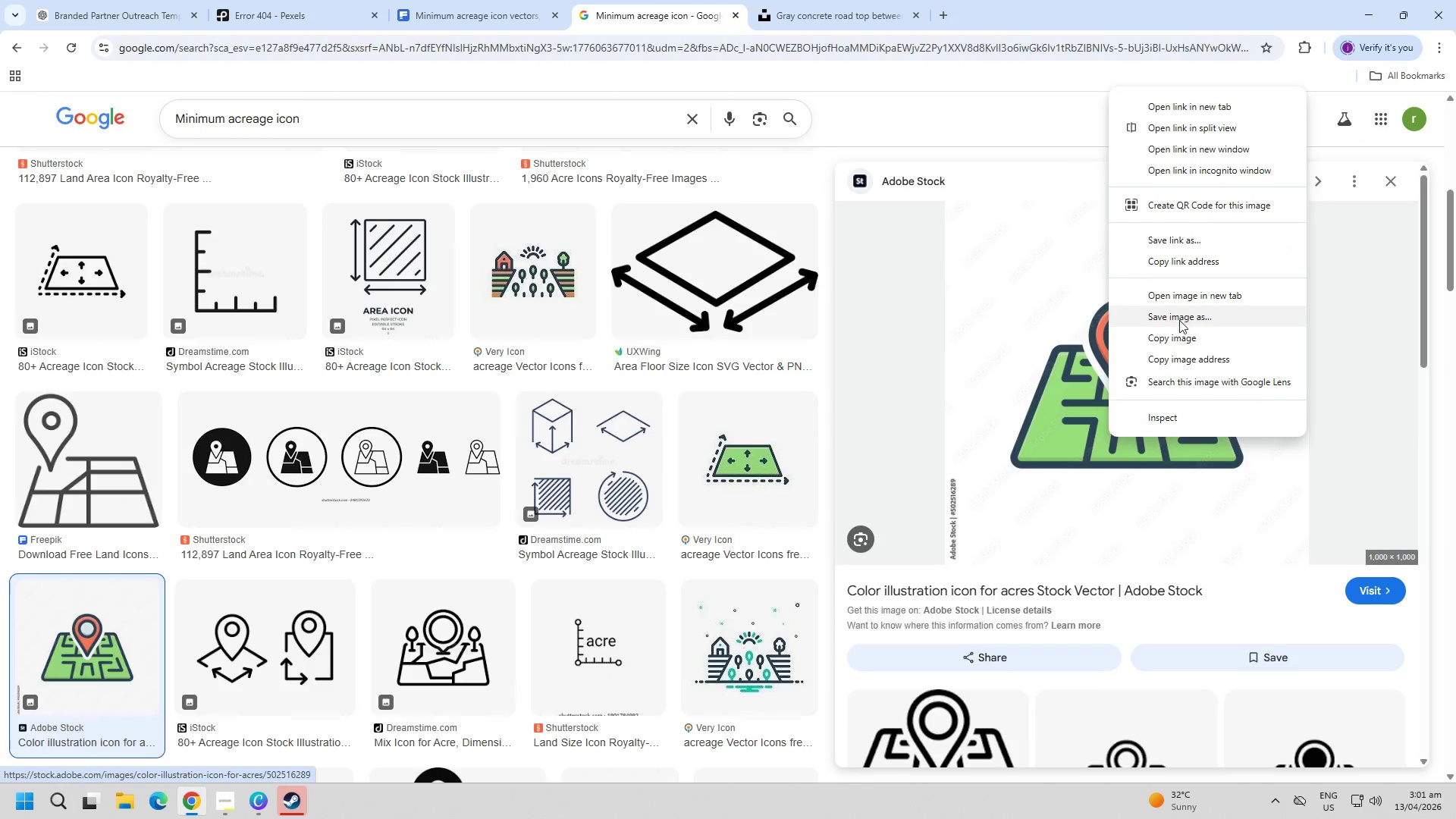 
left_click([1181, 335])
 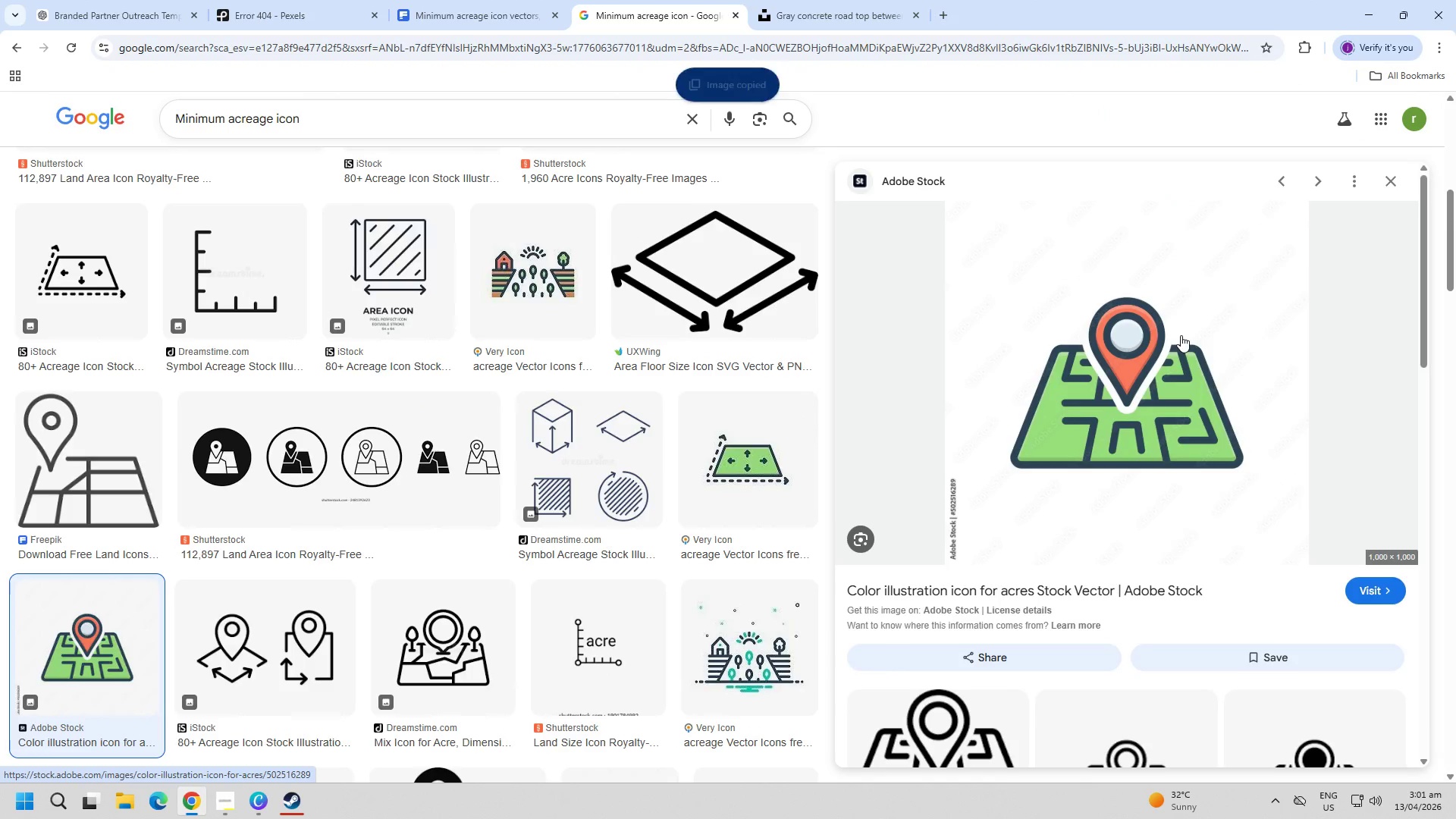 
key(Escape)
 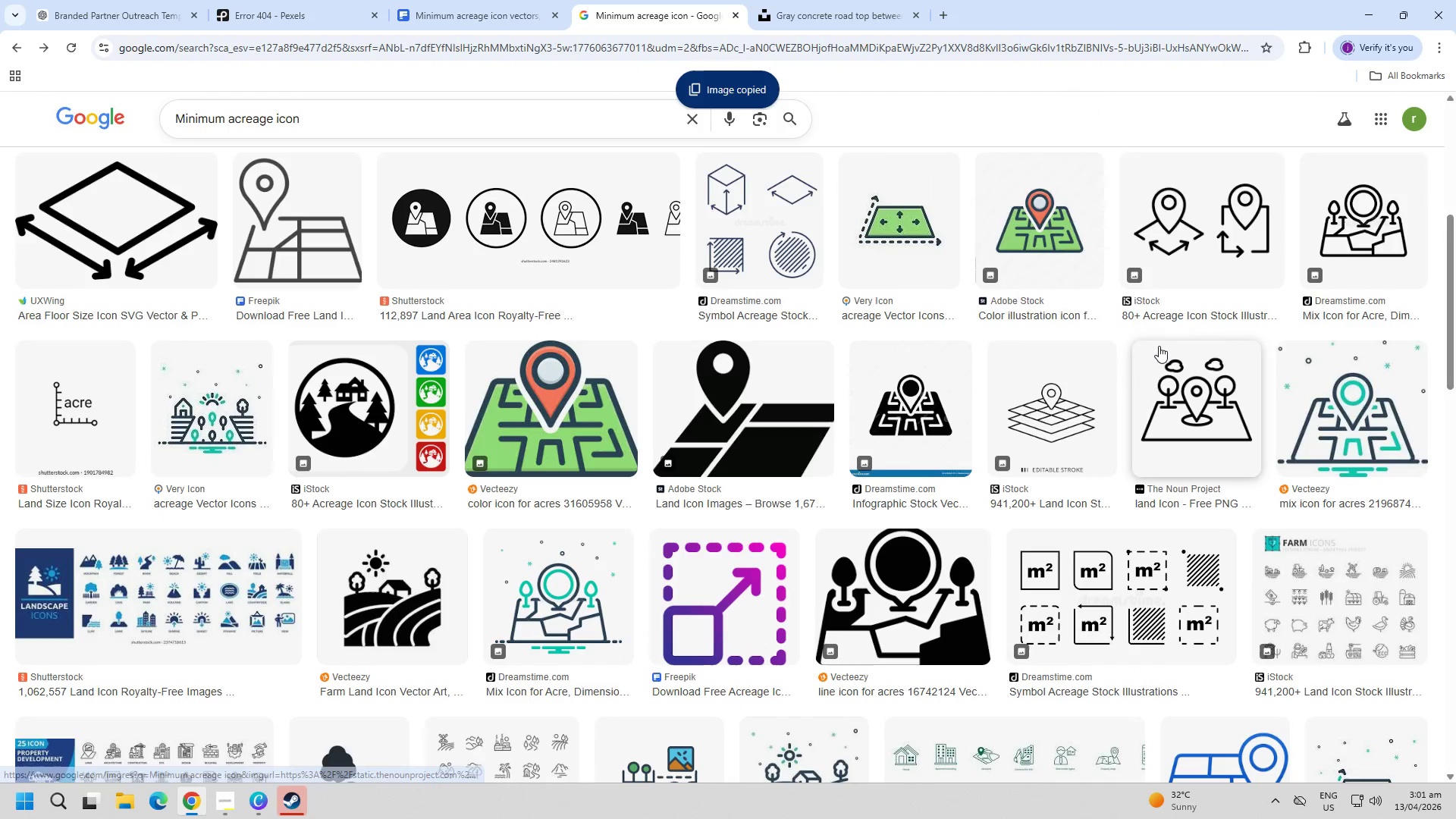 
key(Alt+AltLeft)
 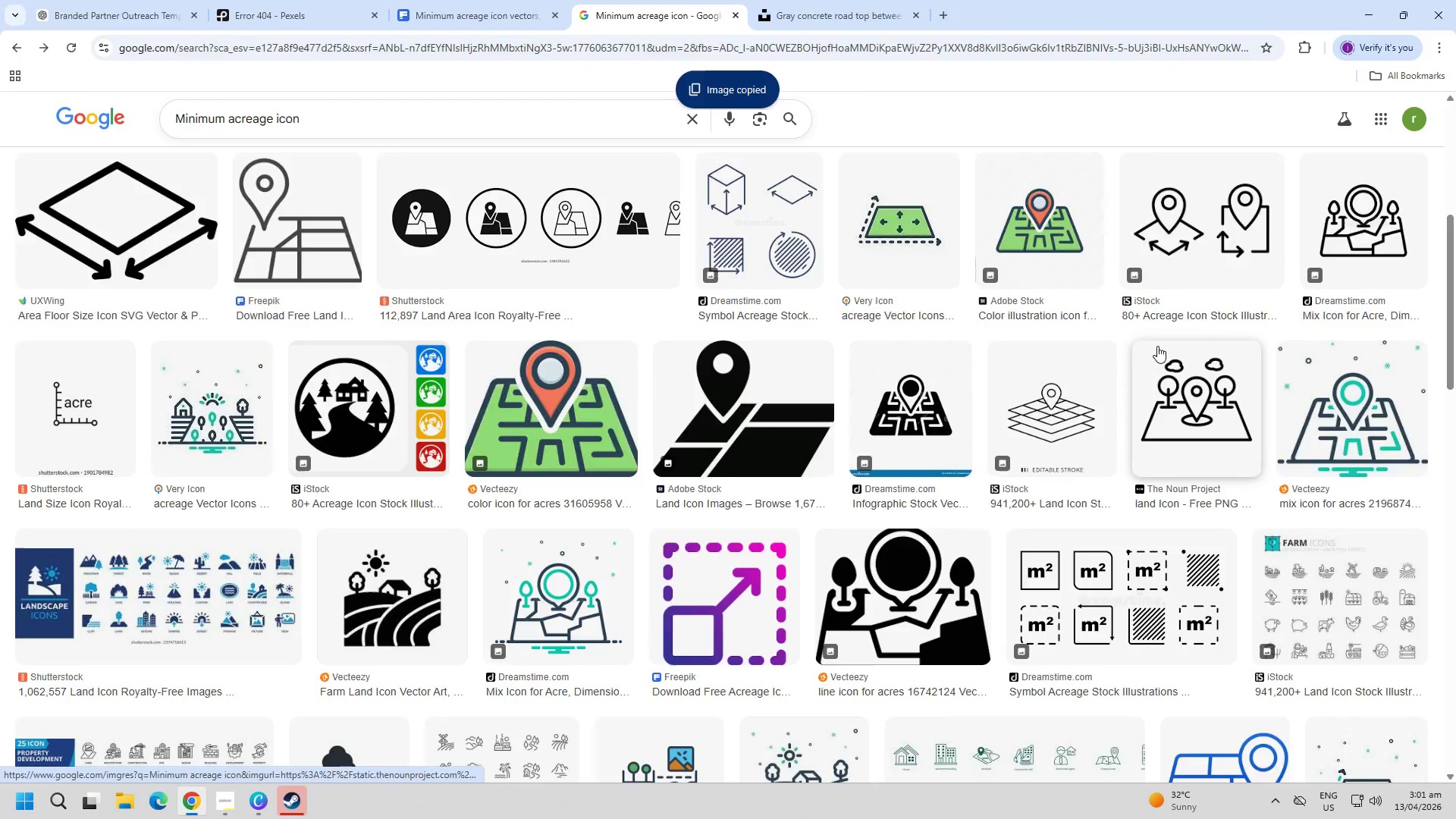 
key(Alt+Tab)
 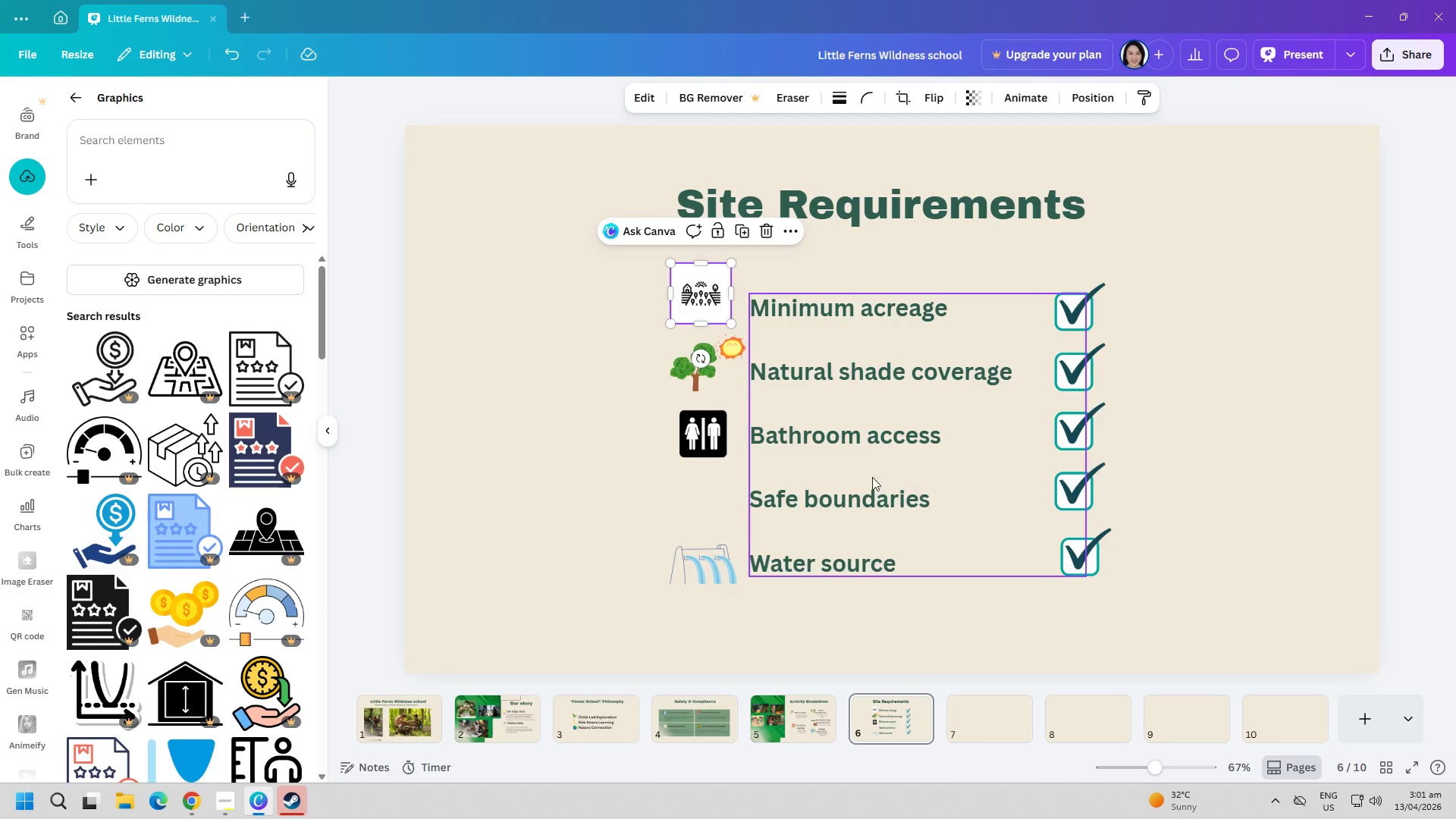 
left_click([633, 489])
 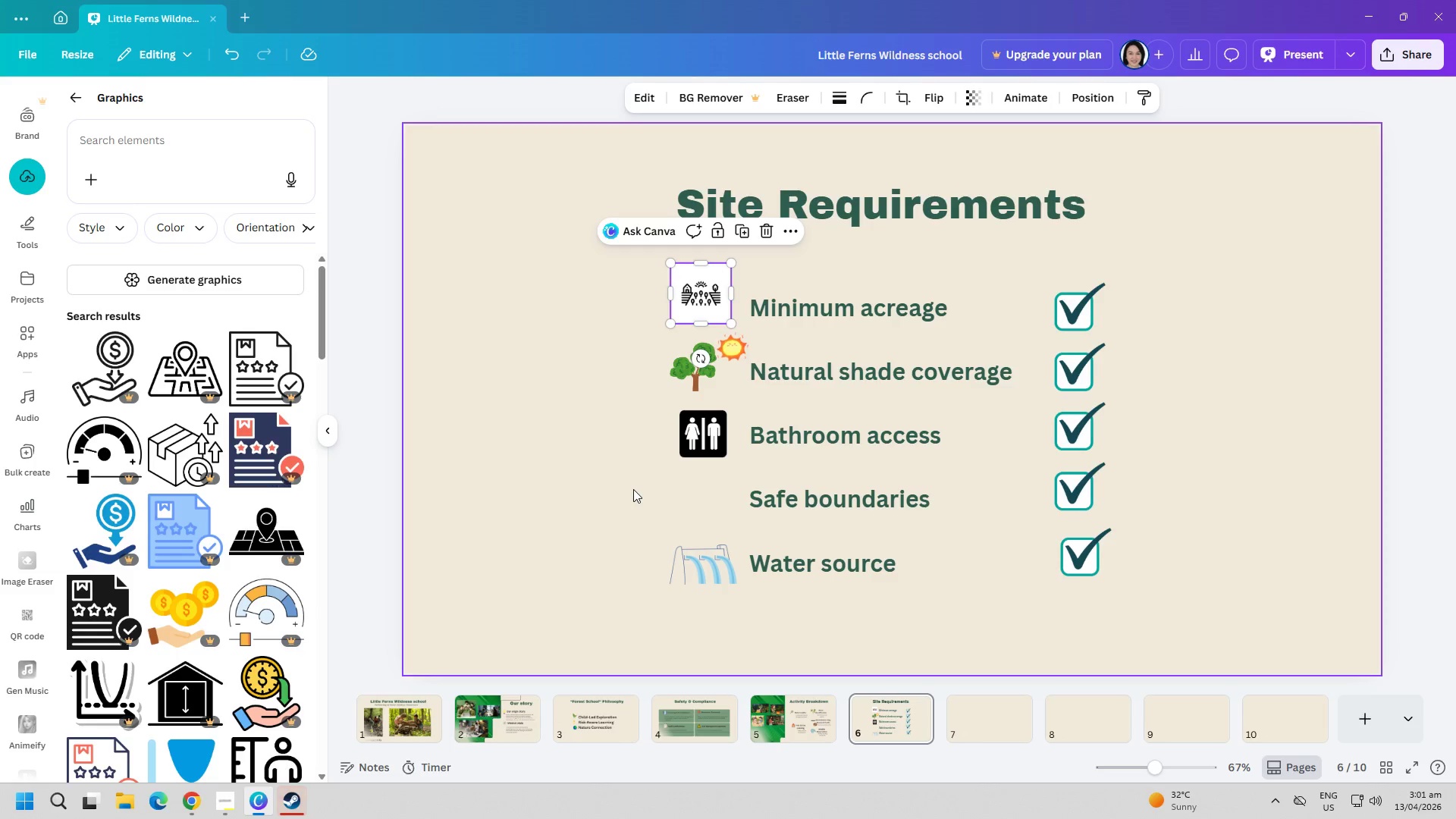 
key(Control+ControlLeft)
 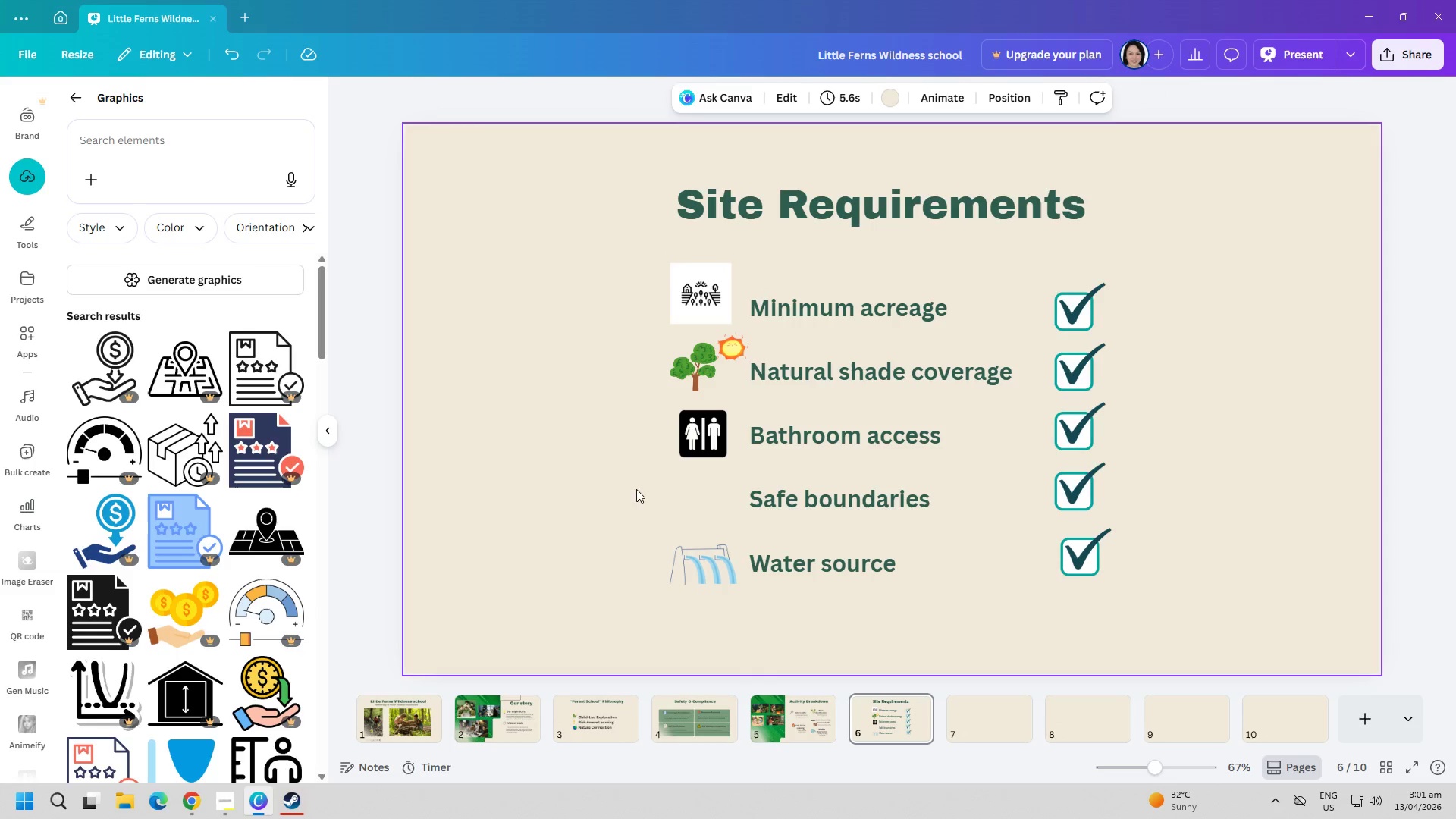 
key(Control+V)
 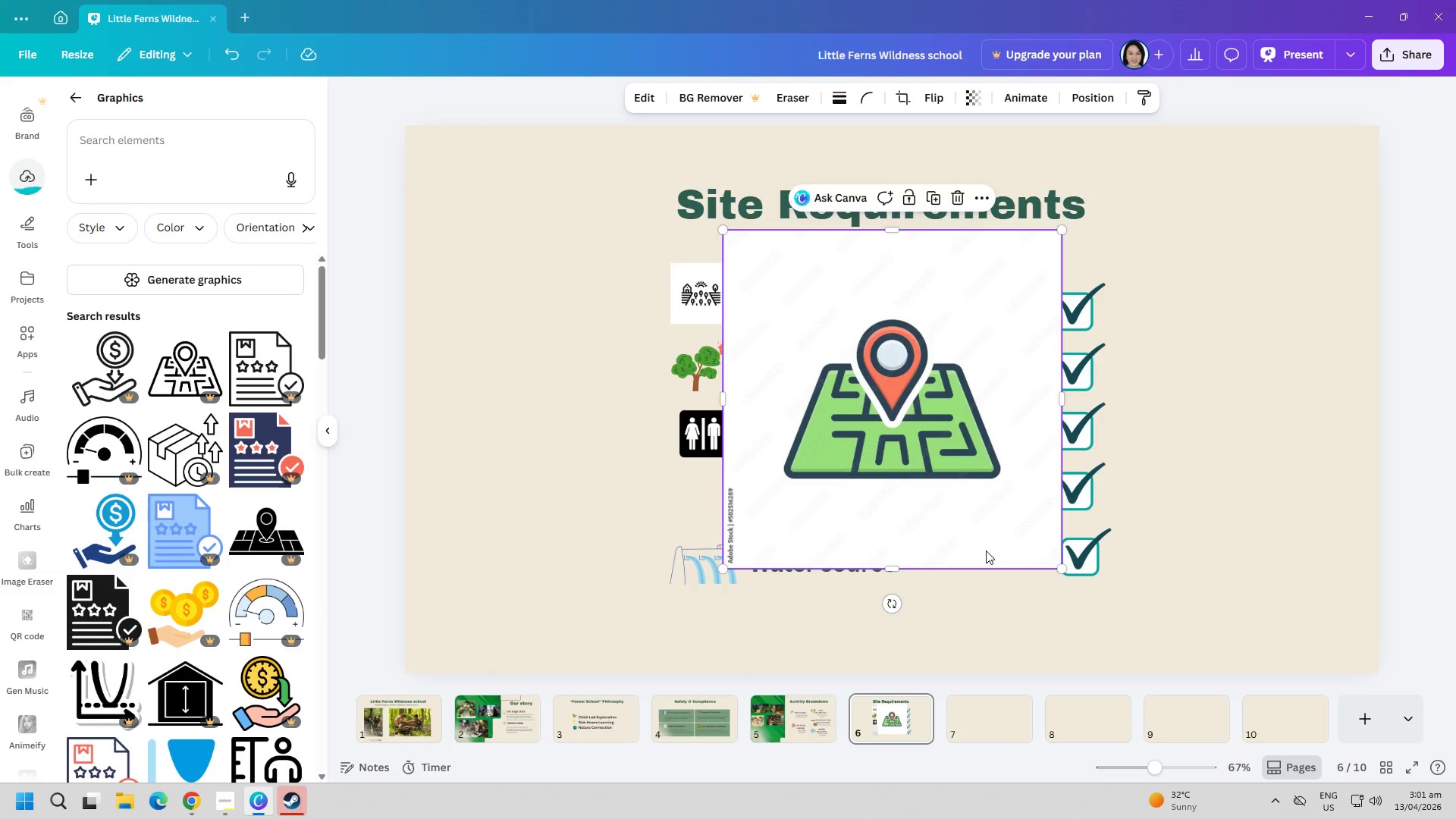 
key(Delete)
 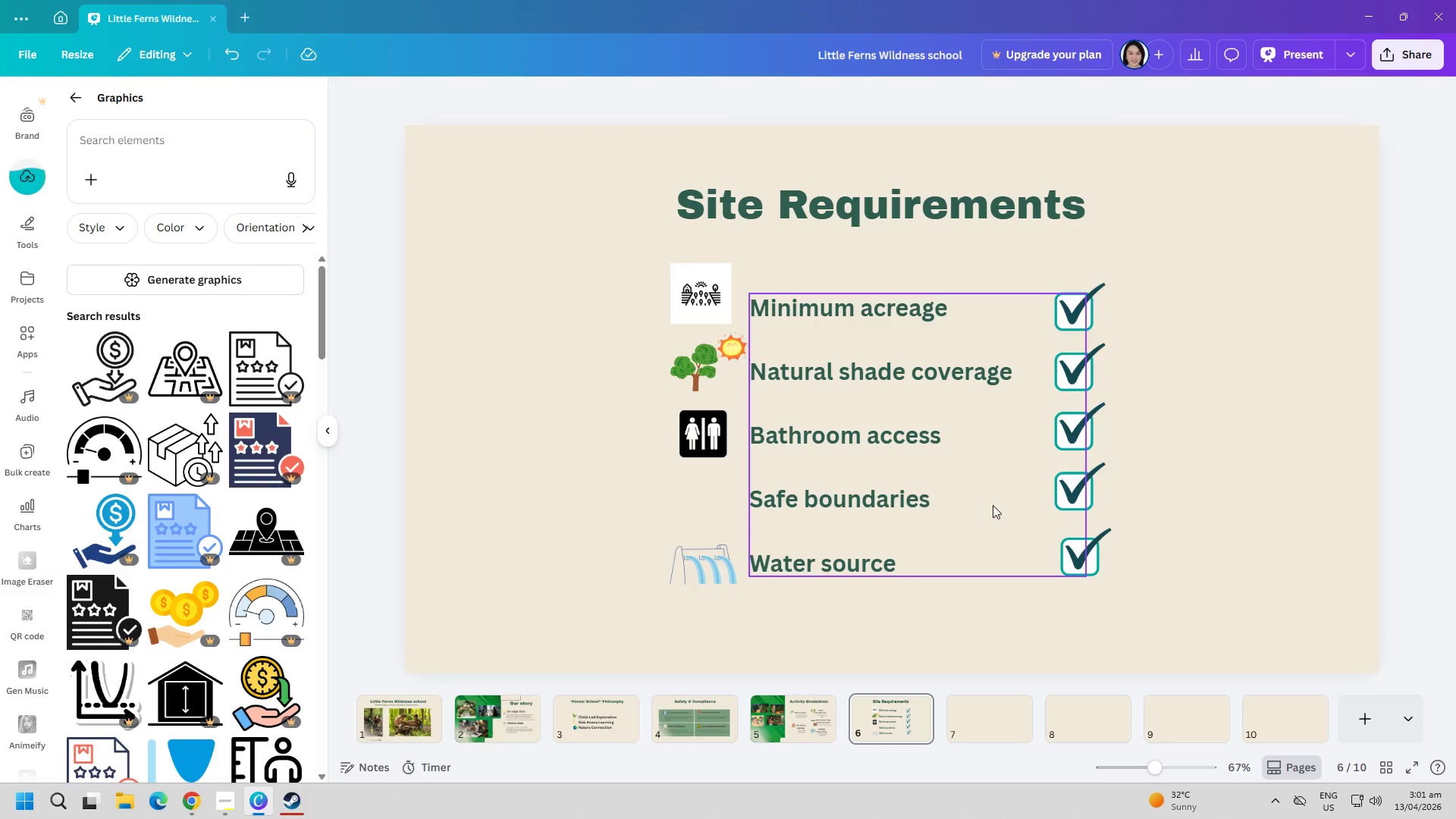 
key(Alt+AltLeft)
 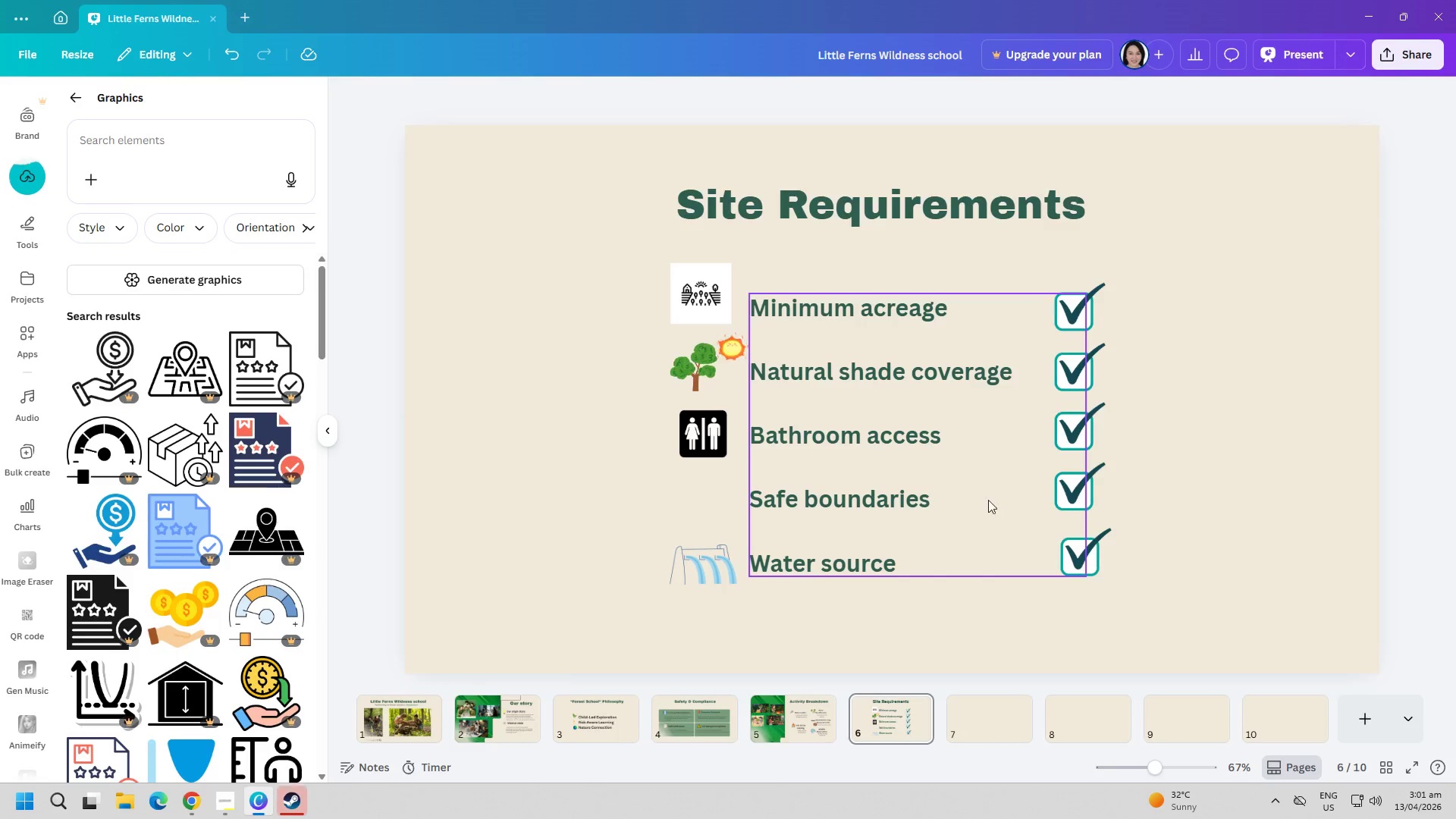 
key(Alt+Tab)
 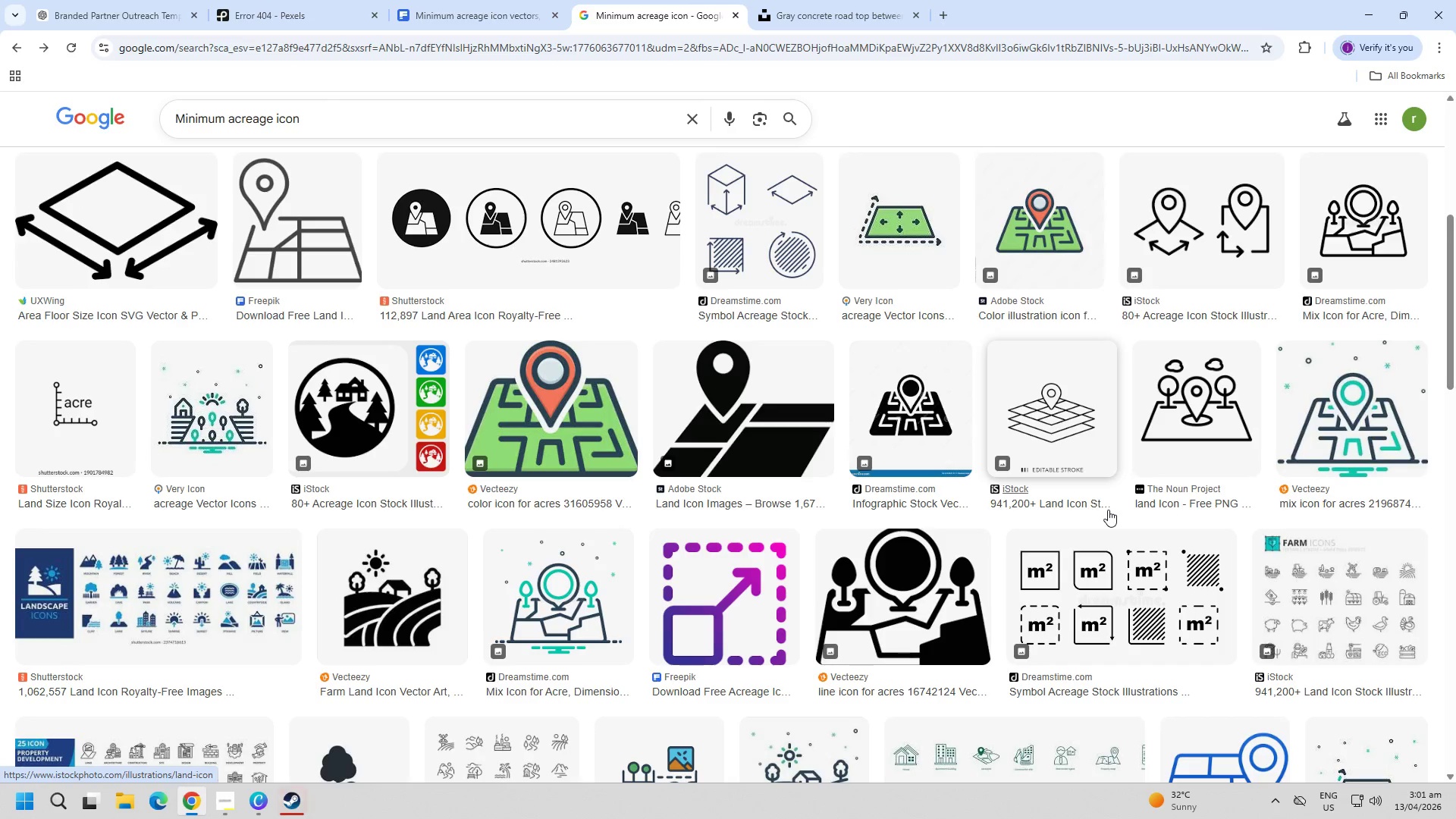 
left_click([1351, 440])
 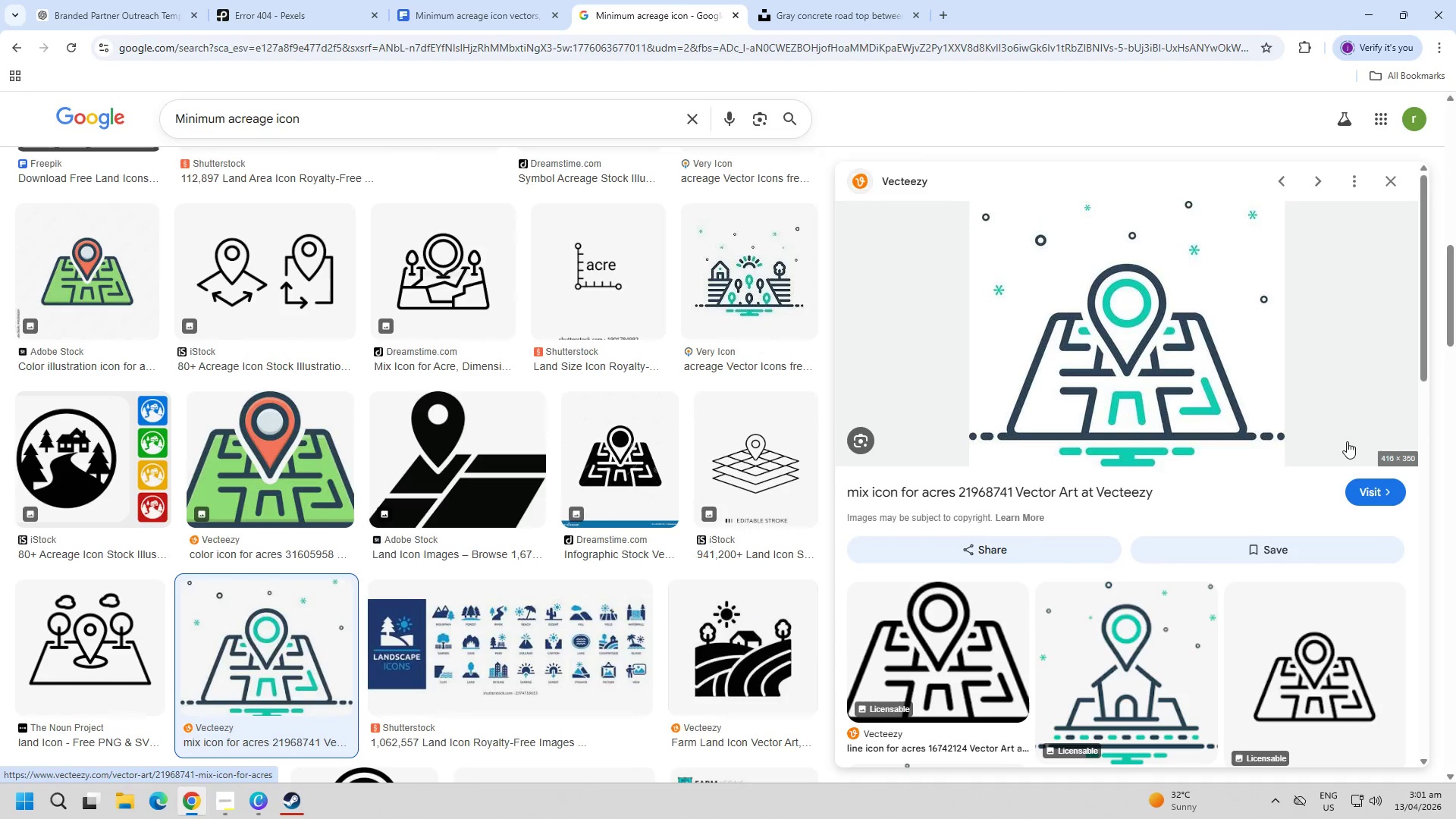 
right_click([1138, 381])
 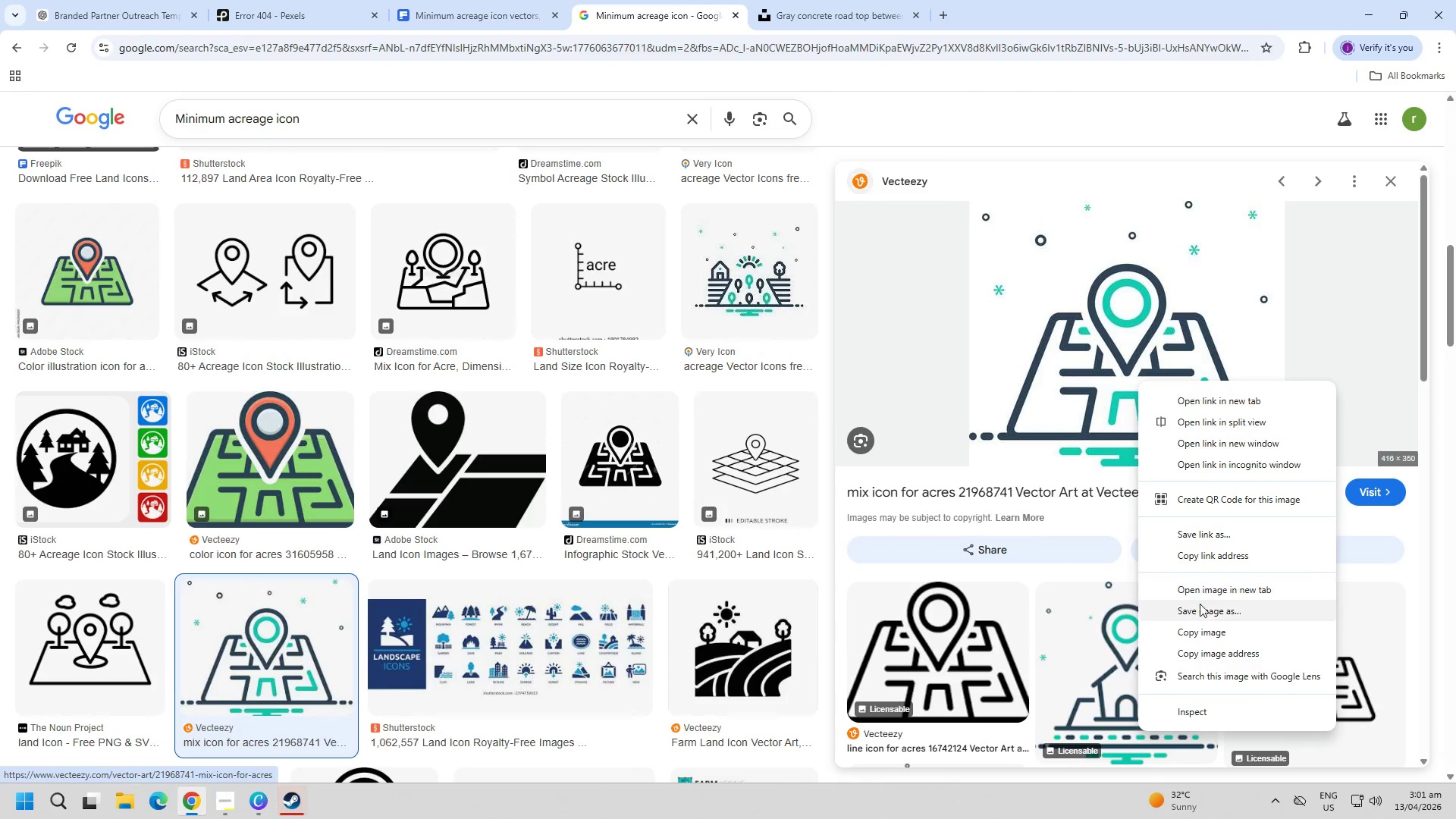 
left_click([1200, 634])
 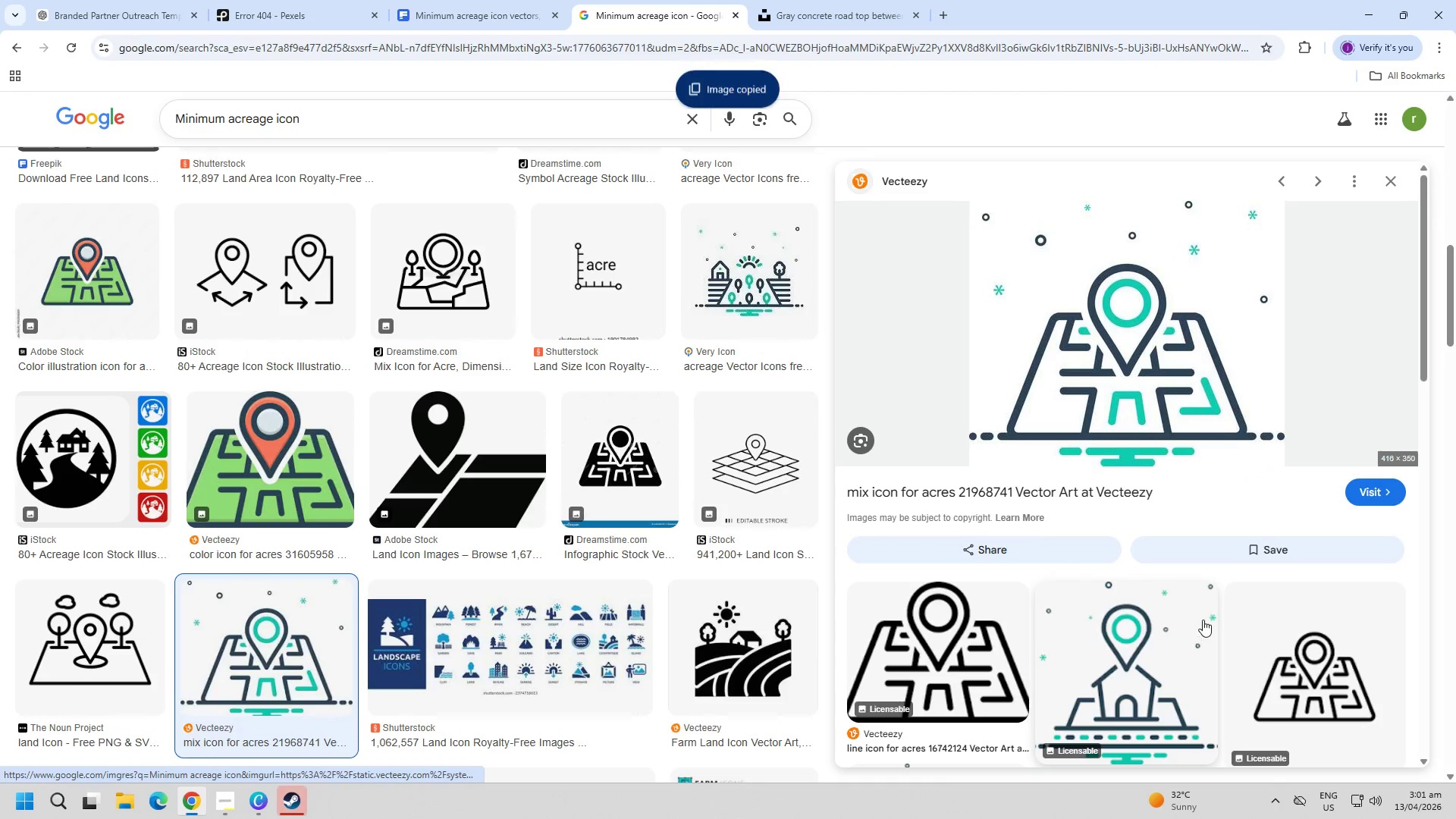 
key(Escape)
 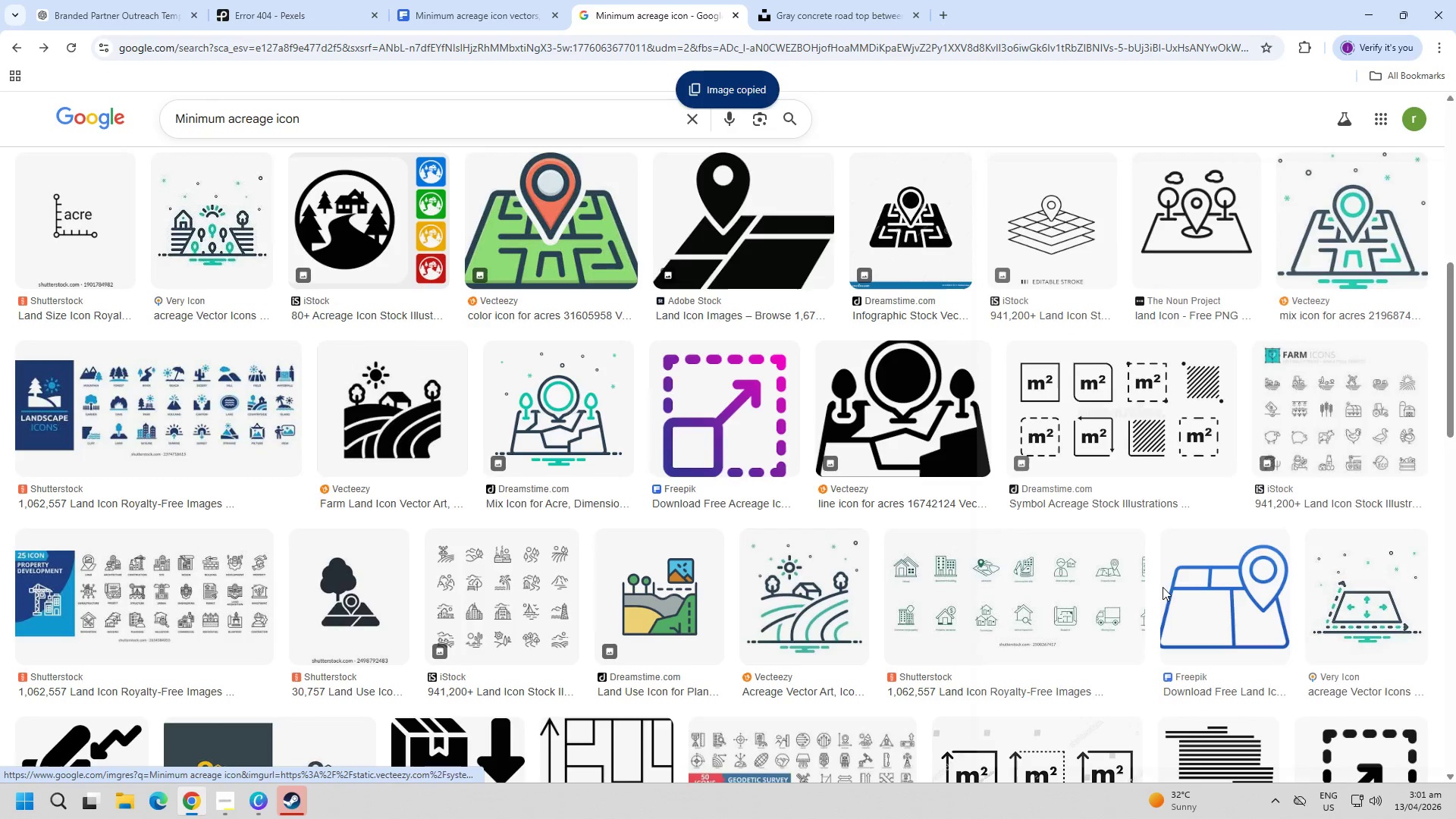 
key(Alt+AltLeft)
 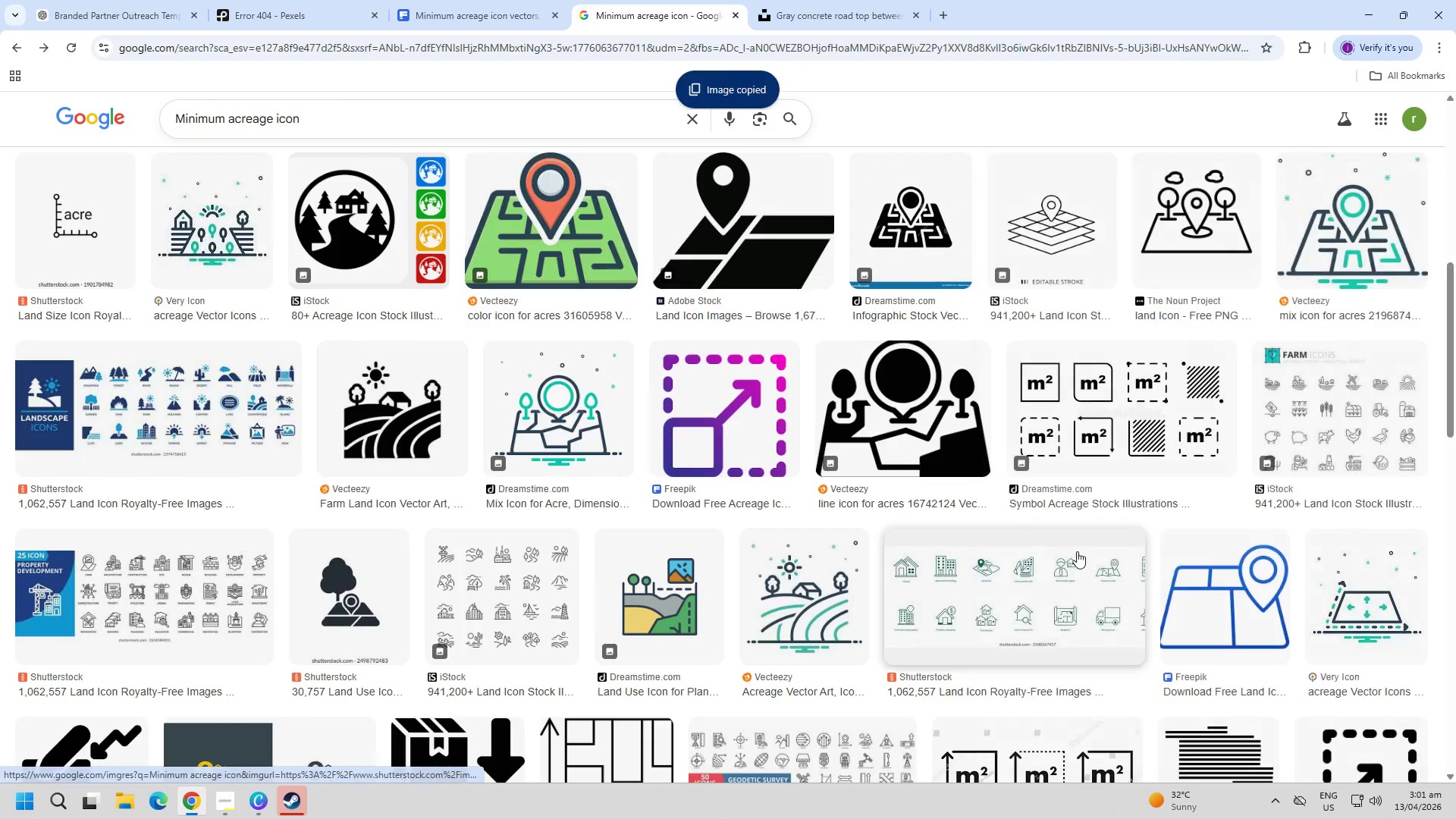 
key(Alt+Tab)
 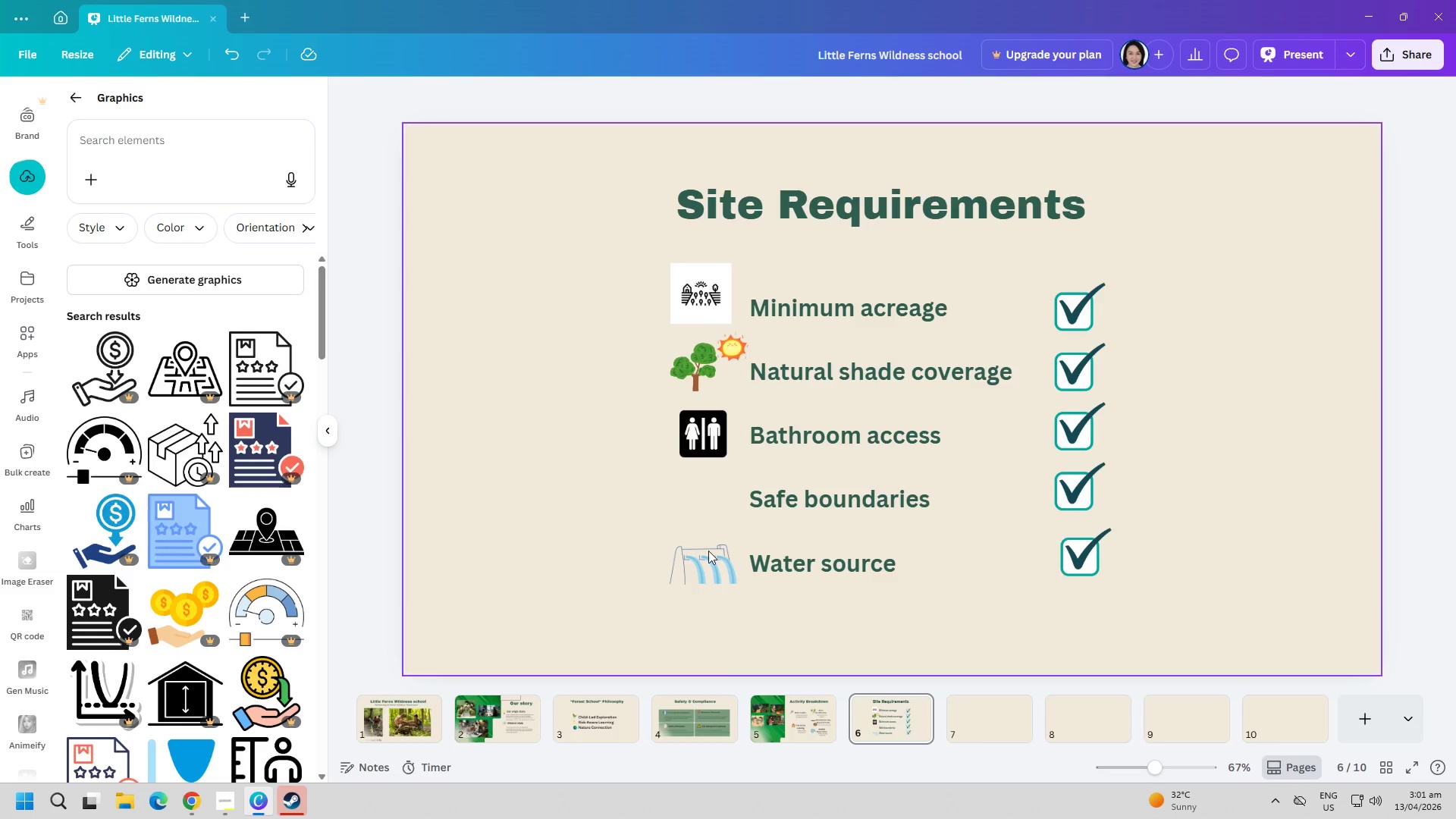 
left_click([626, 554])
 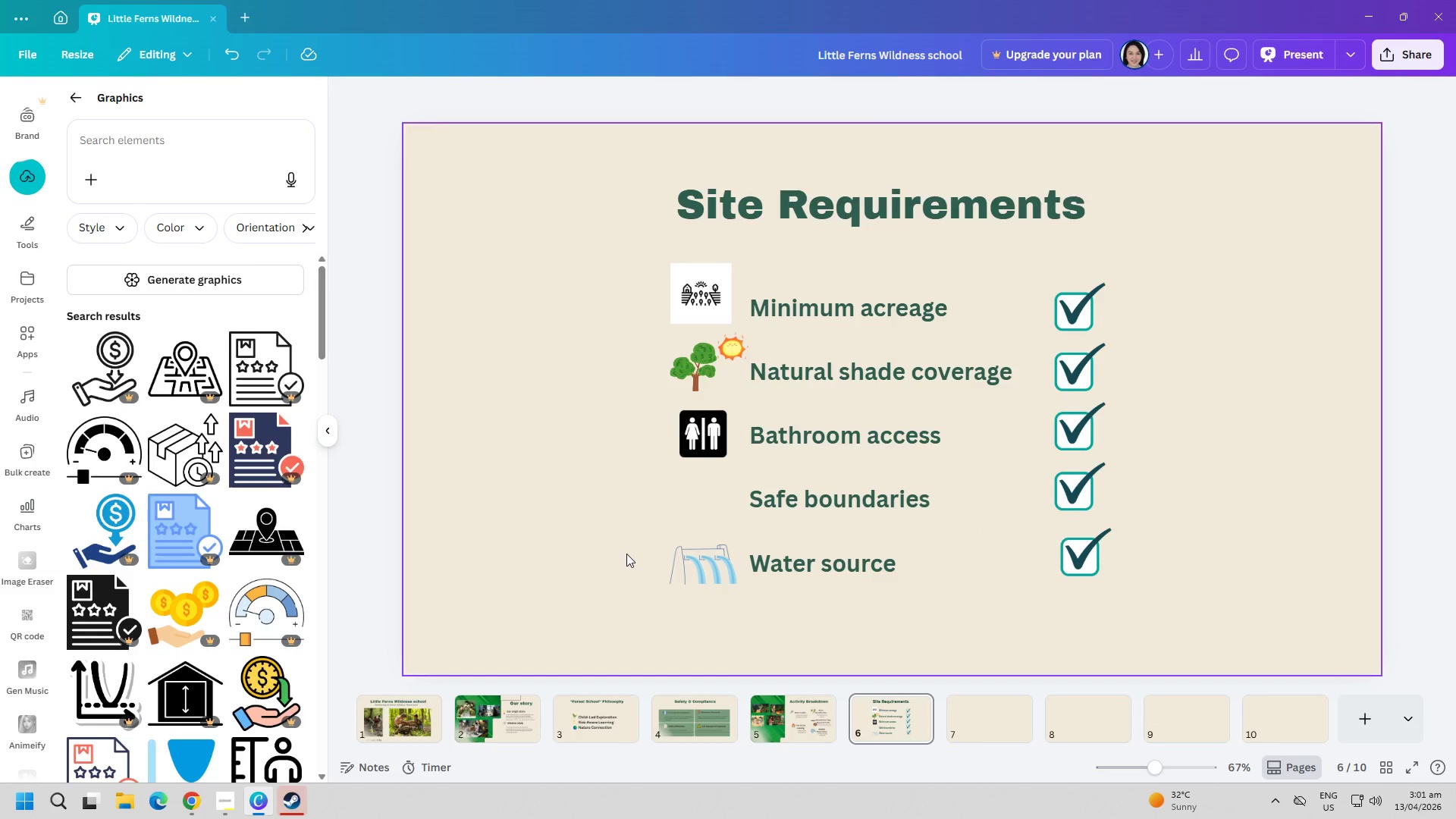 
key(Control+ControlLeft)
 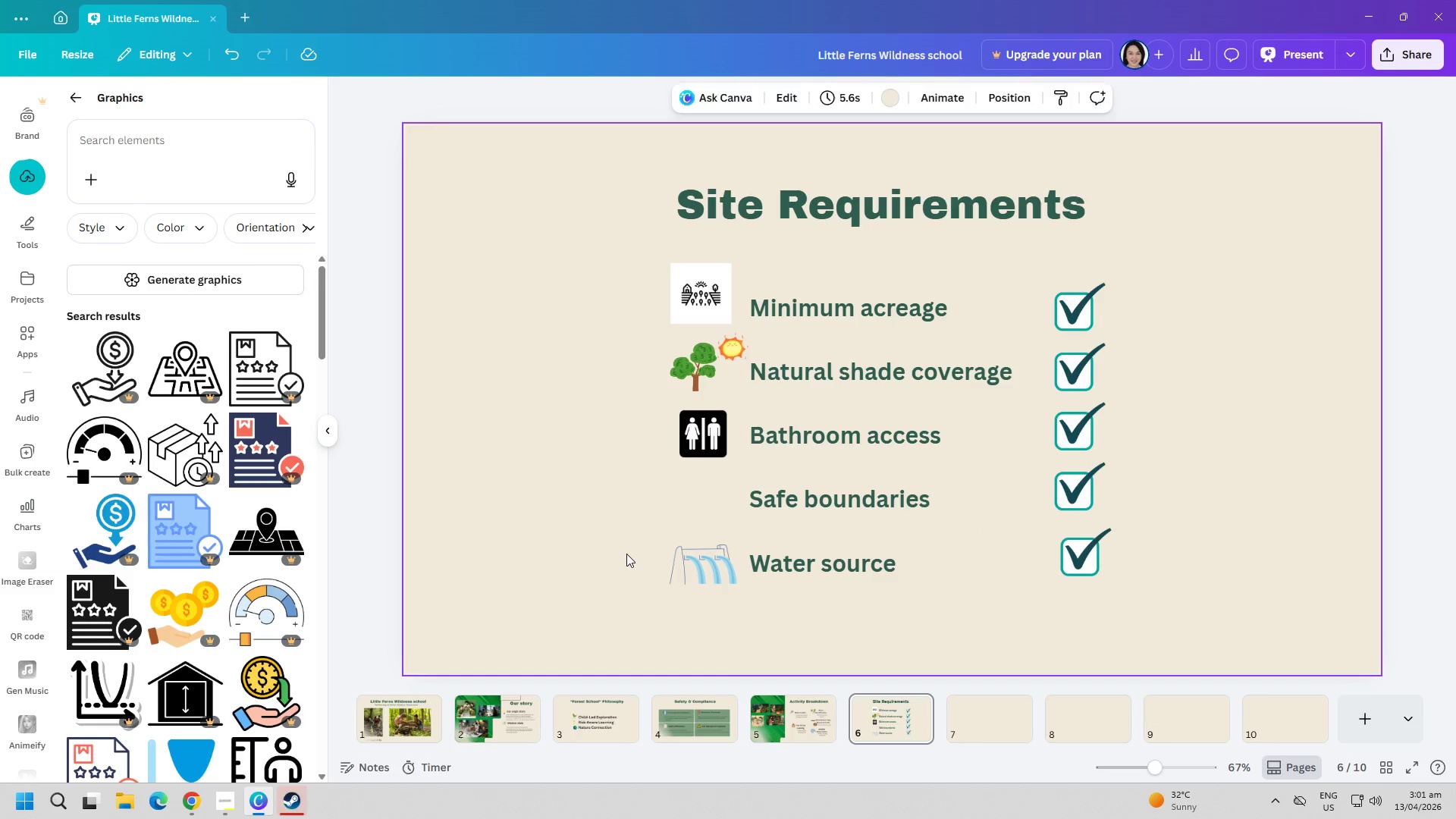 
key(Control+V)
 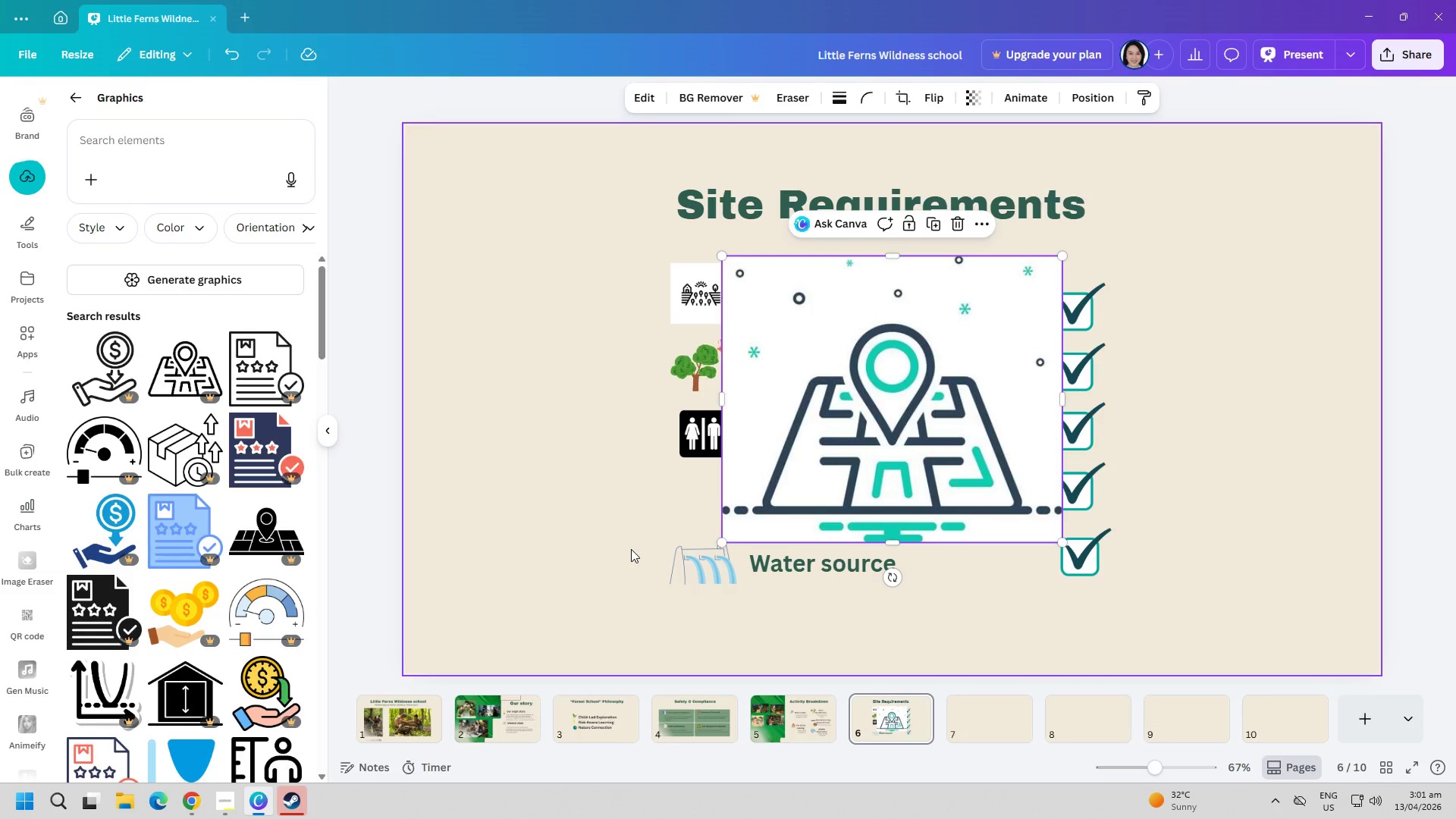 
left_click([858, 425])
 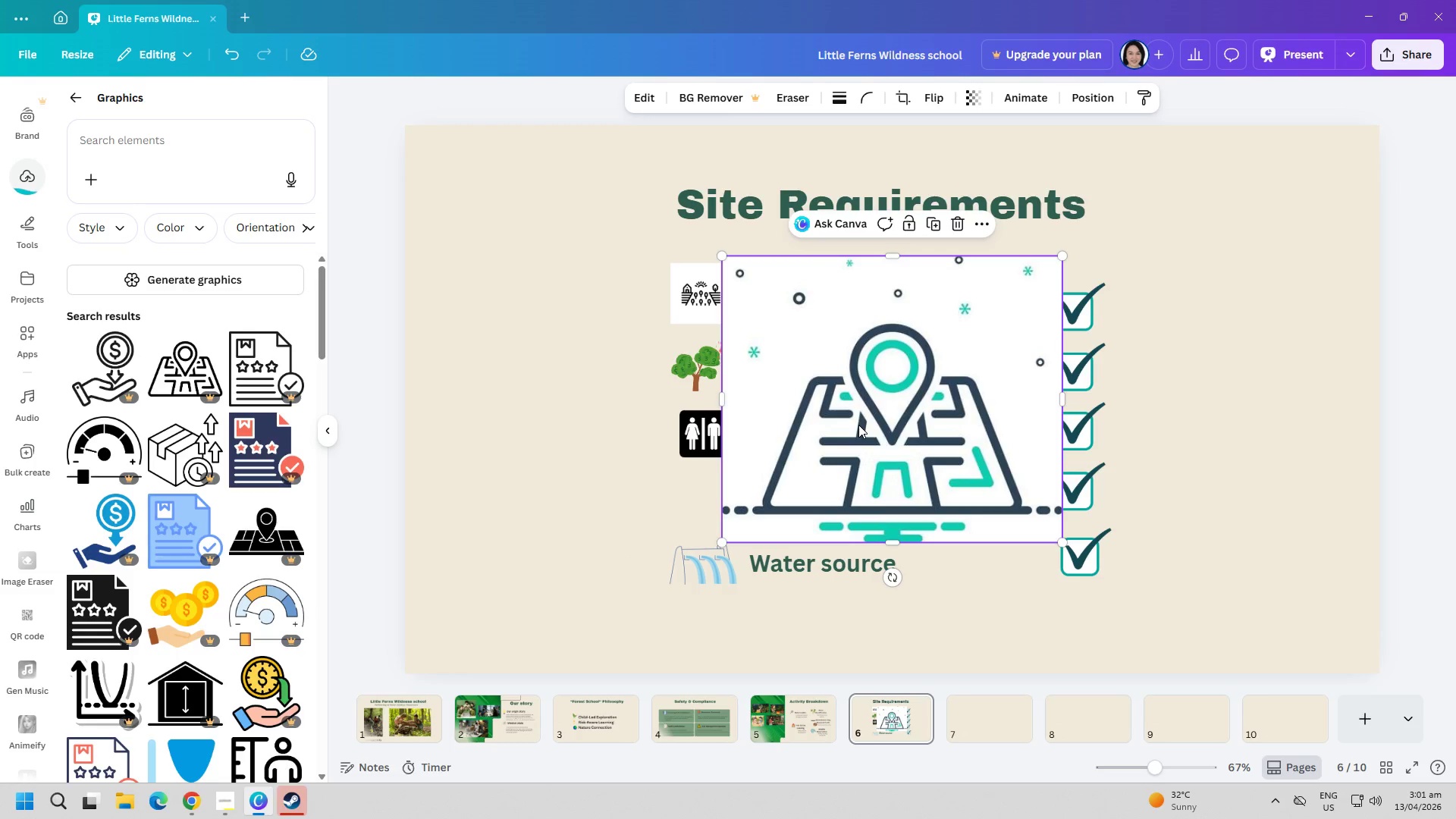 
key(Delete)
 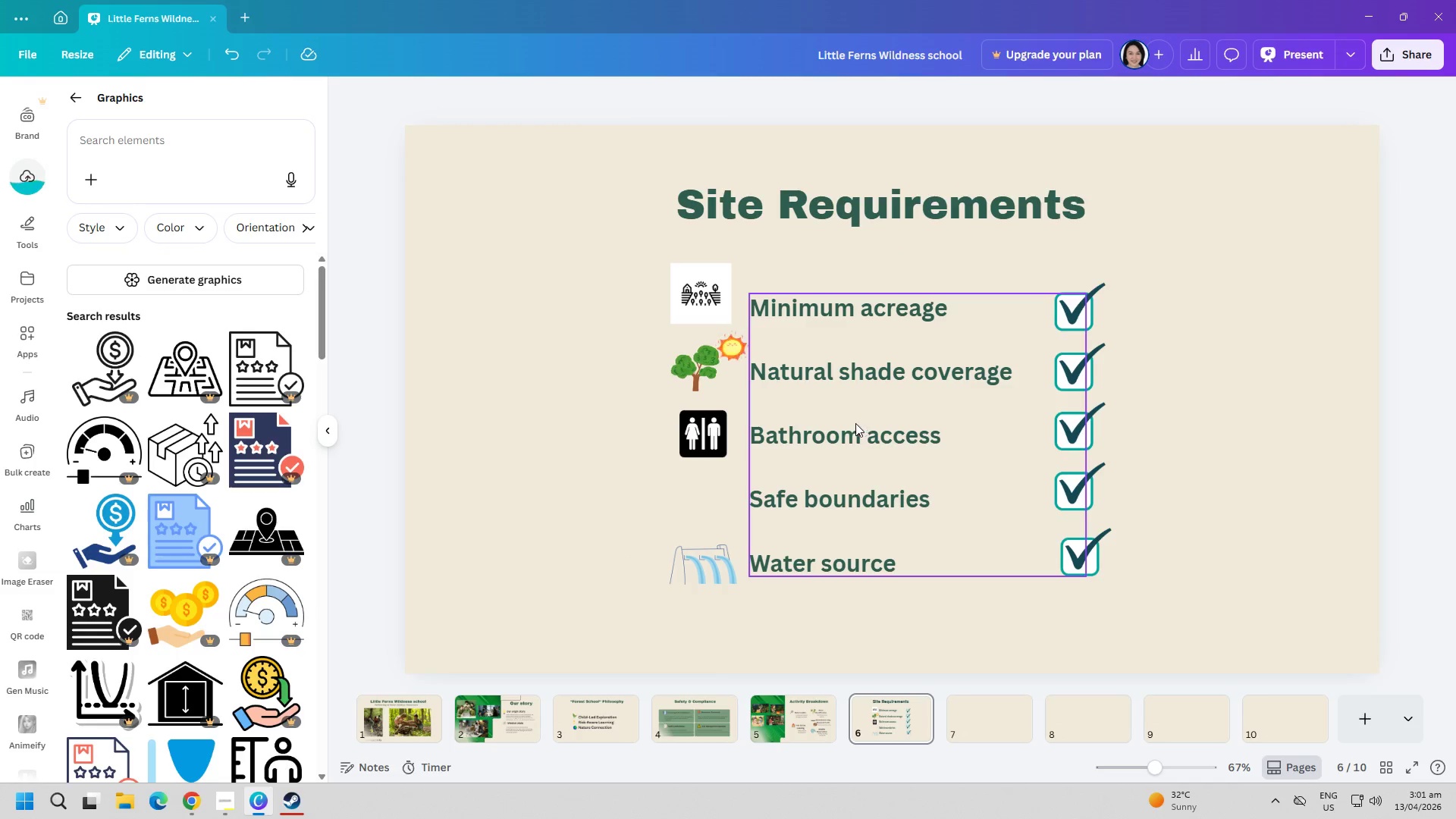 
key(Backspace)
 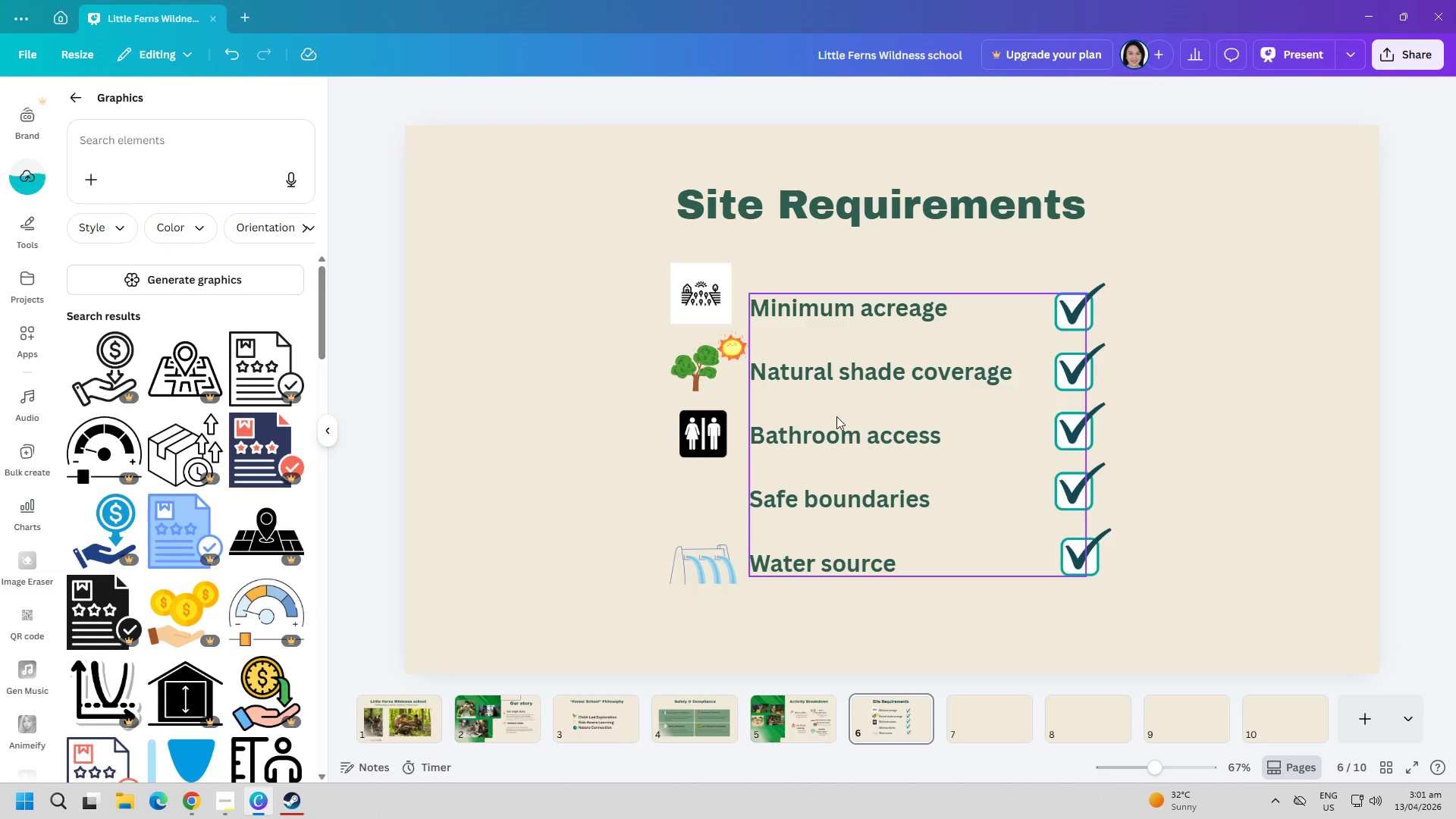 
key(Alt+AltLeft)
 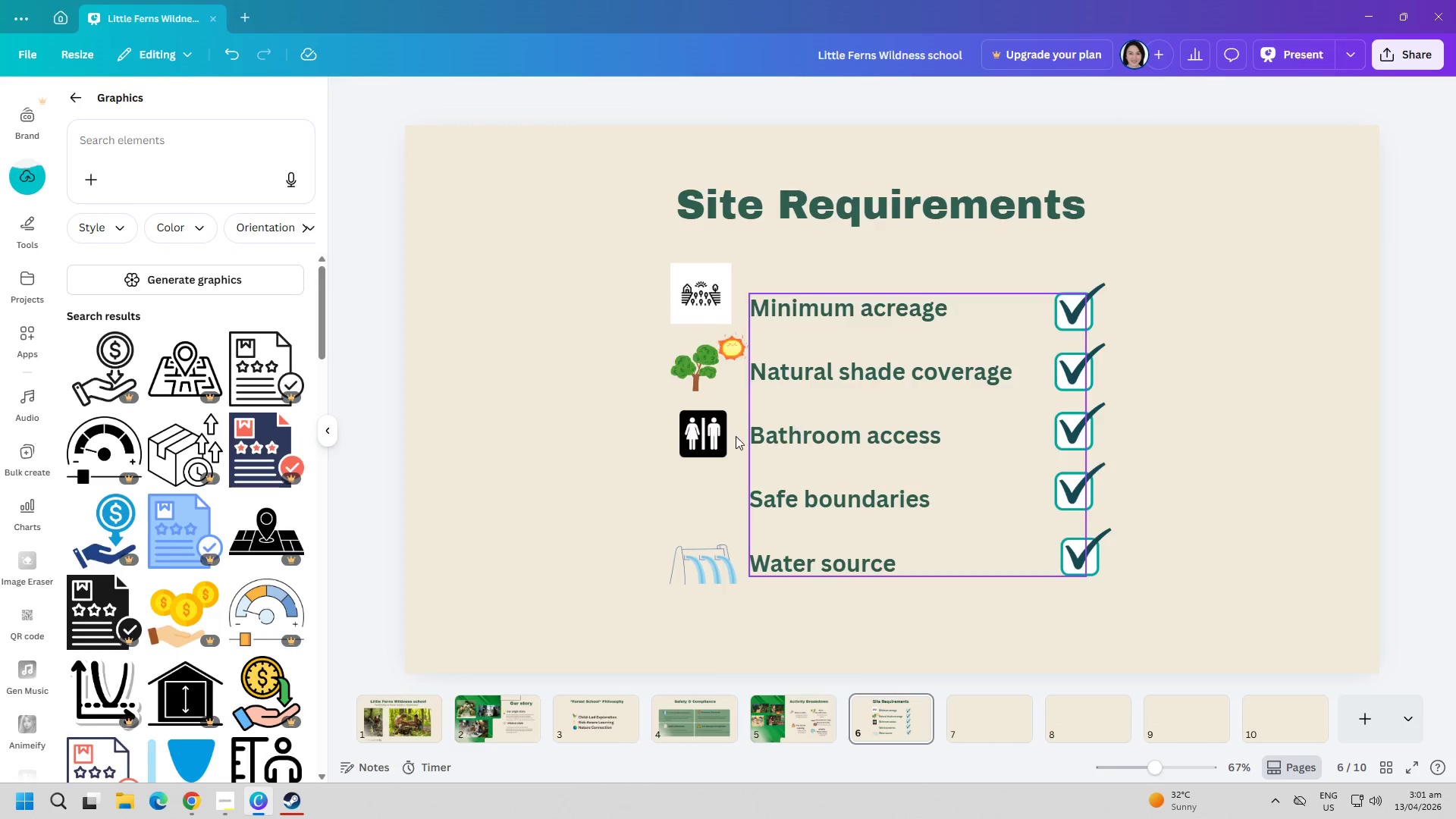 
key(Alt+Tab)
 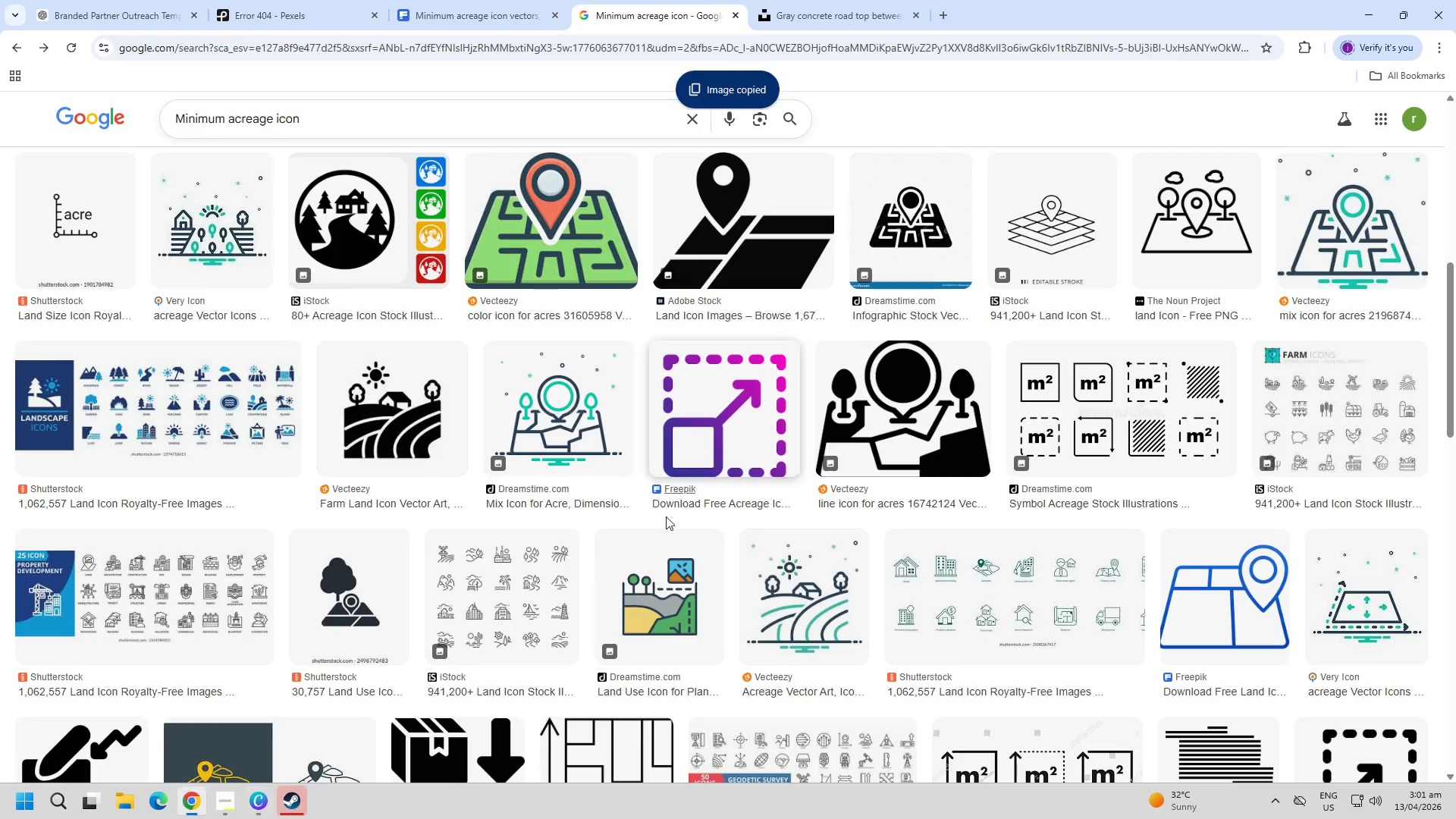 
scroll: coordinate [645, 564], scroll_direction: down, amount: 5.0
 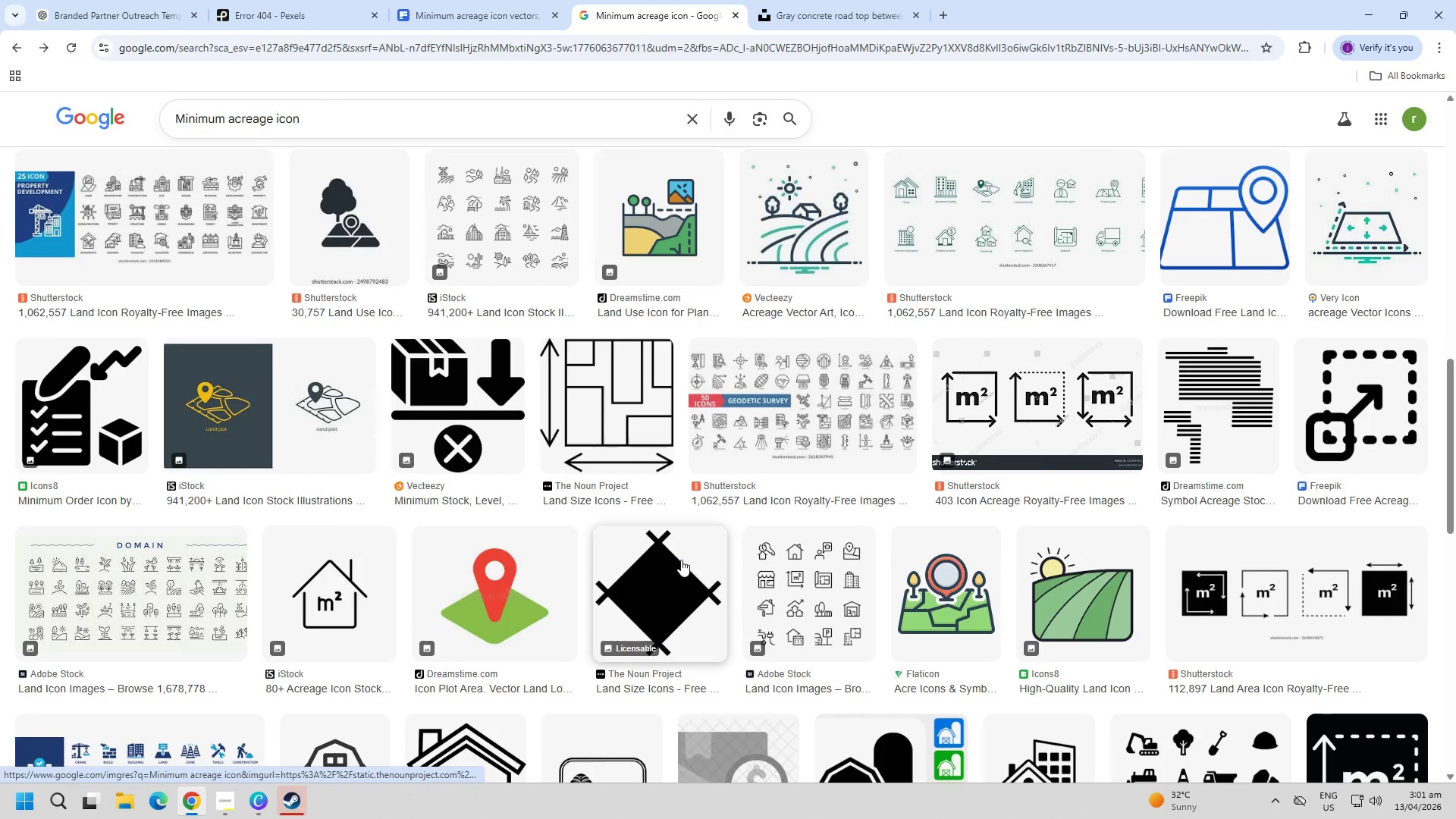 
scroll: coordinate [684, 563], scroll_direction: up, amount: 1.0
 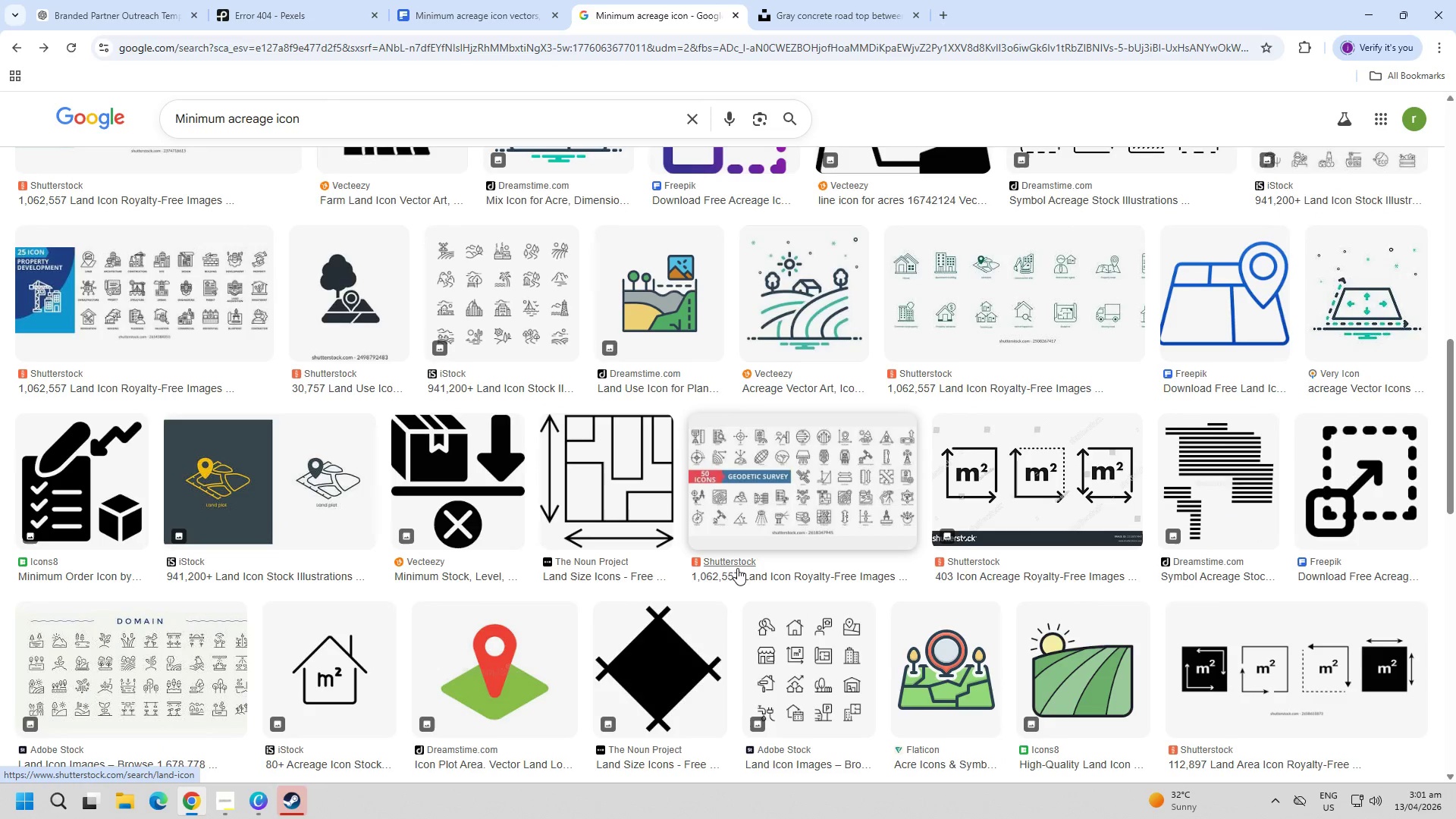 
scroll: coordinate [737, 568], scroll_direction: down, amount: 2.0
 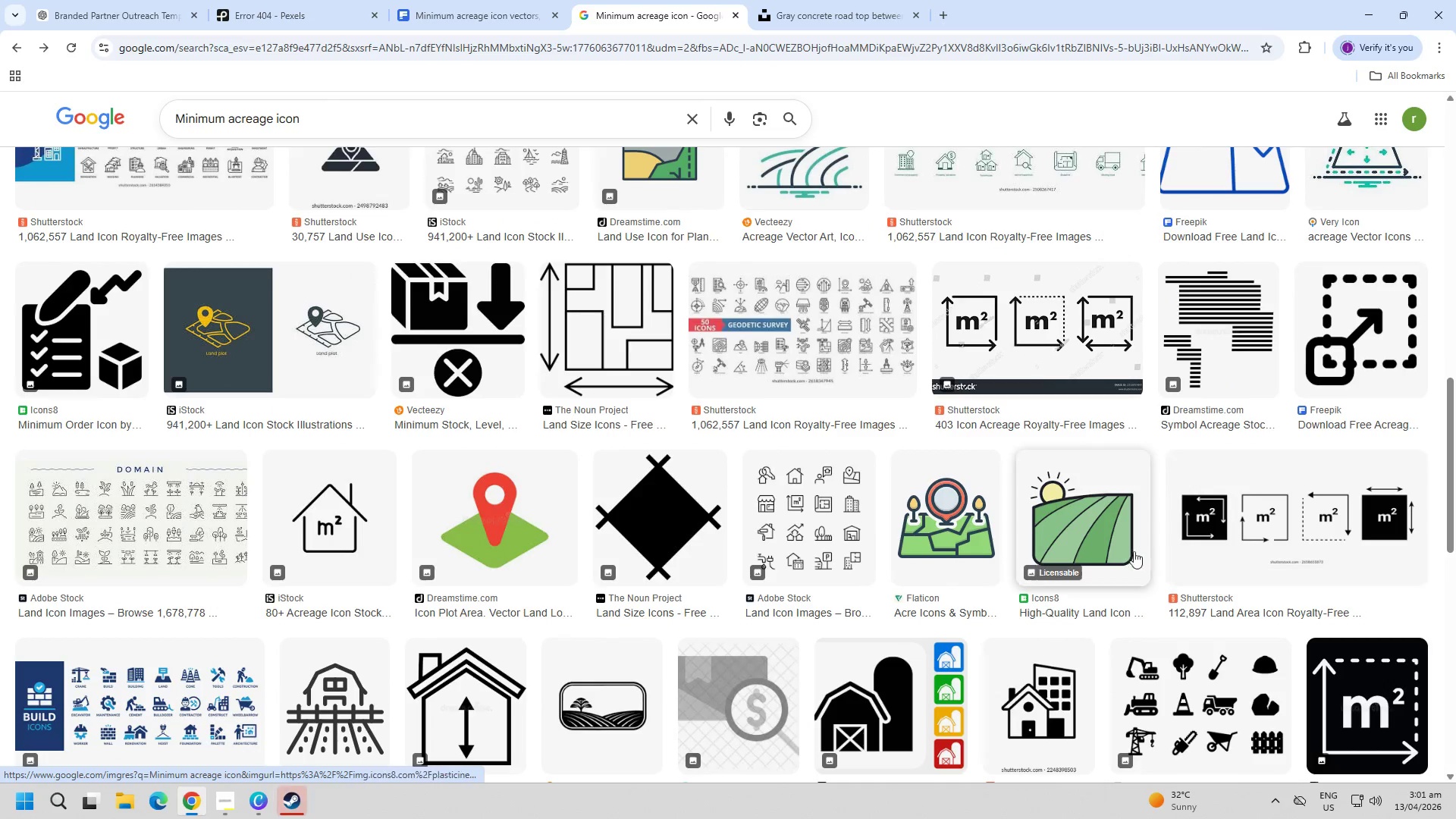 
left_click([1123, 548])
 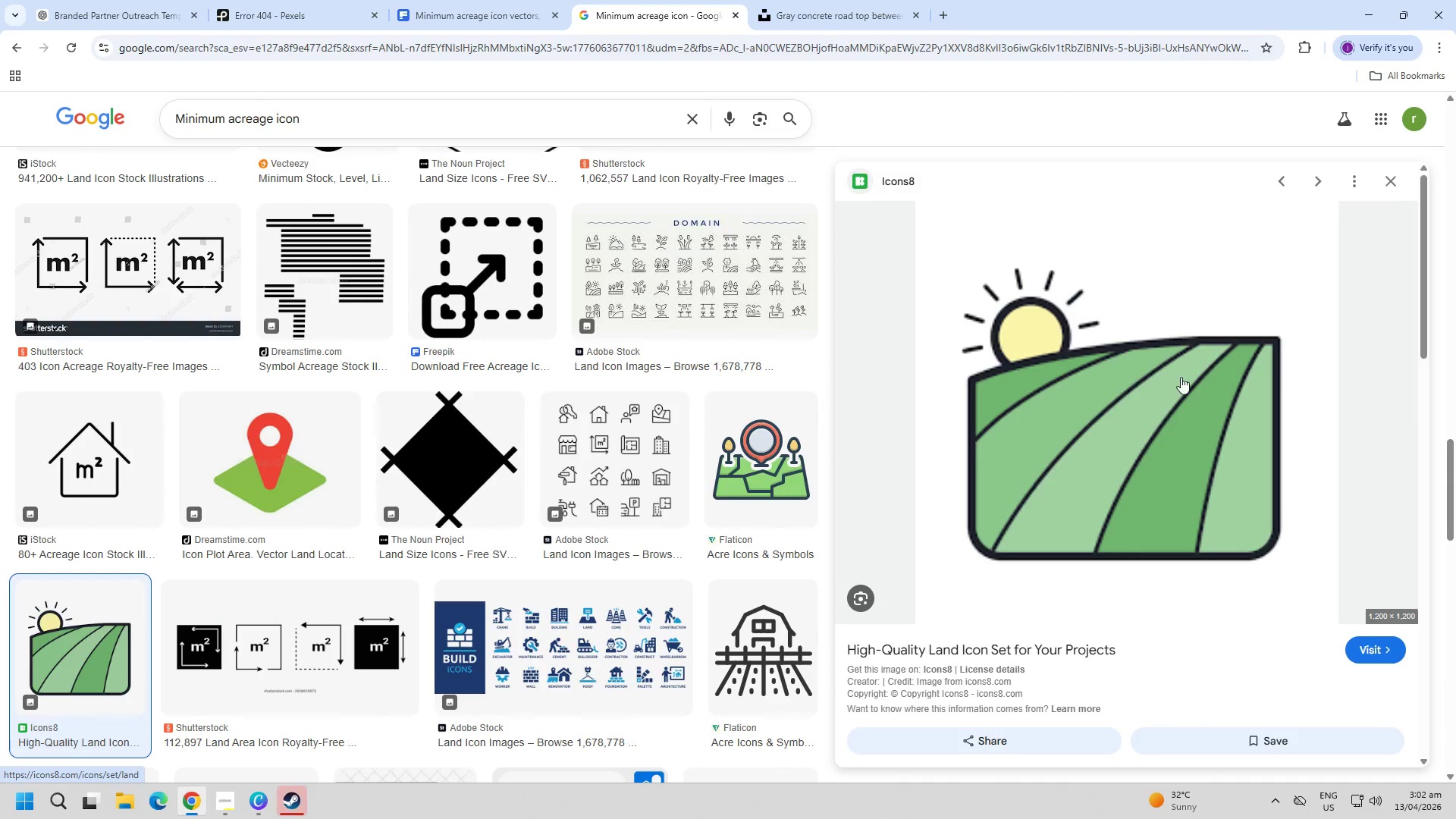 
right_click([1119, 478])
 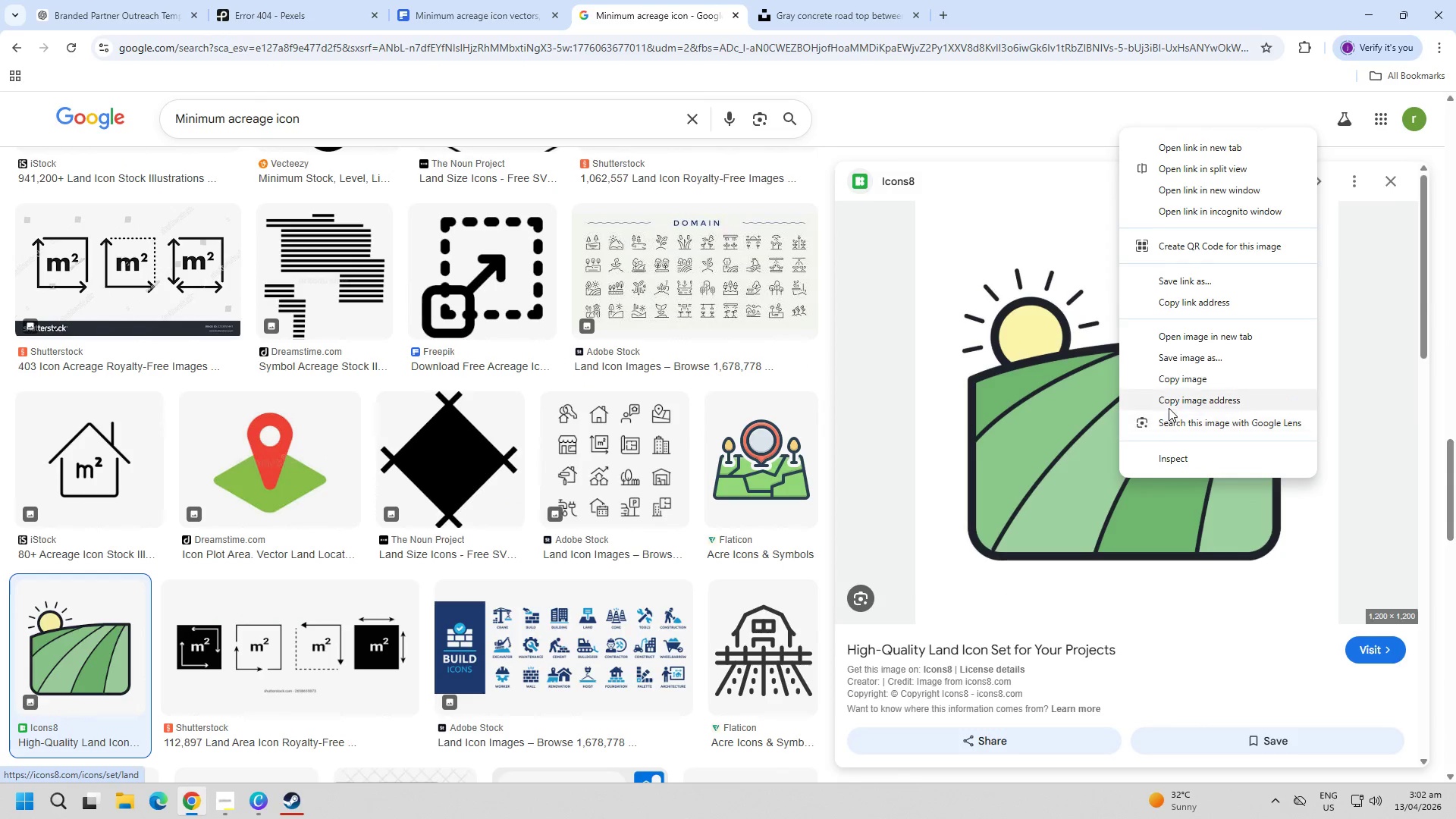 
left_click([1181, 384])
 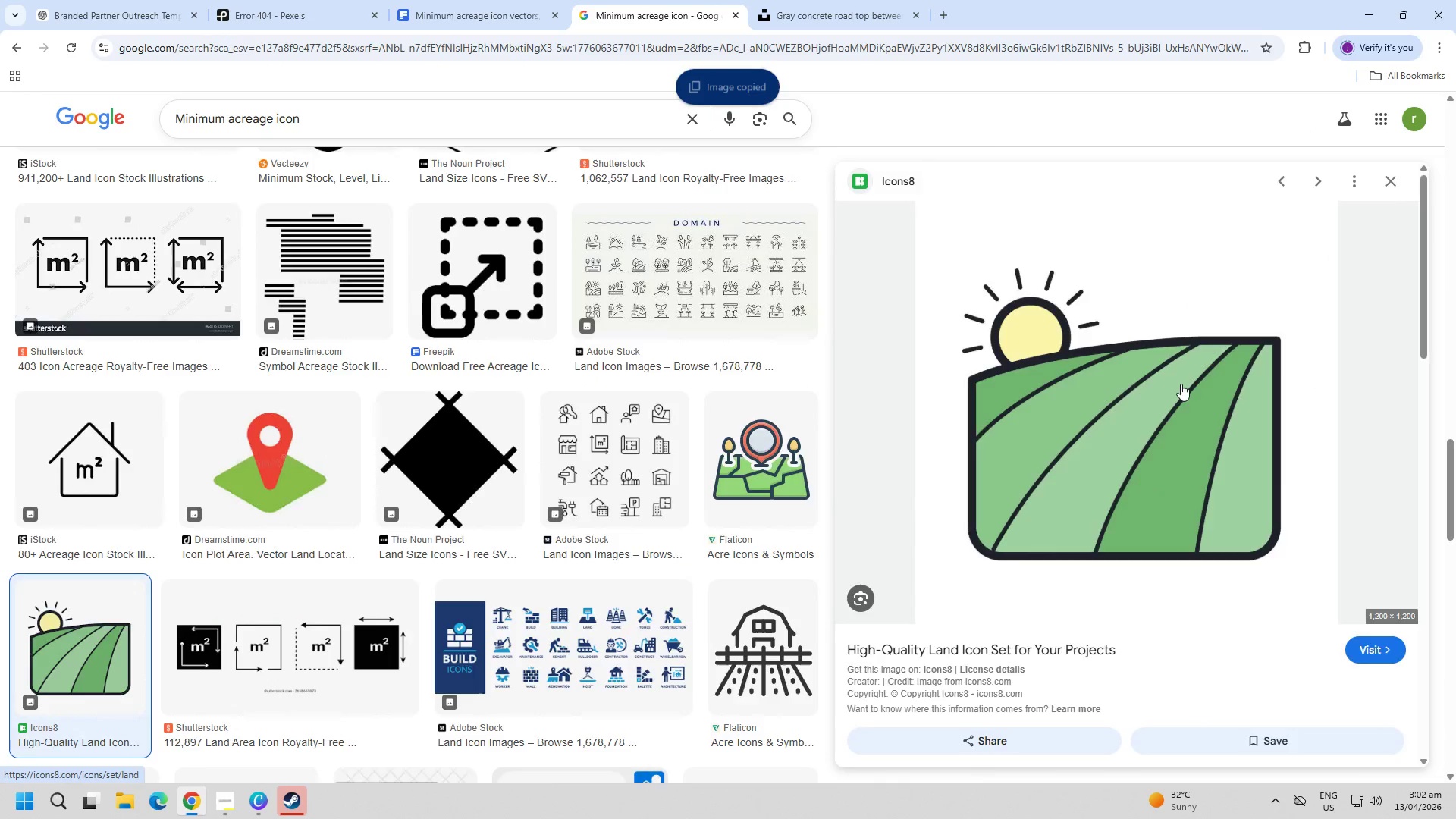 
key(Escape)
 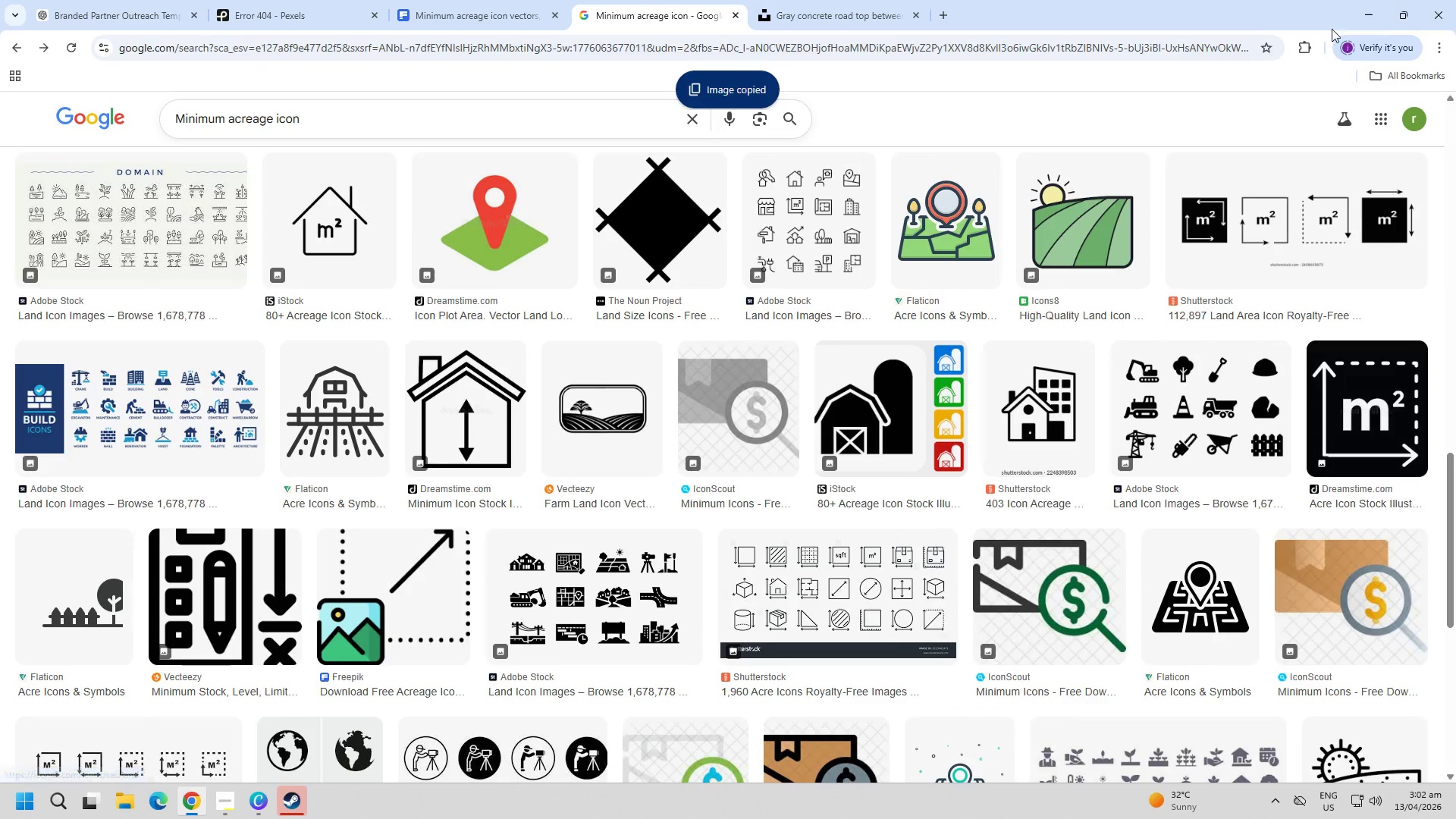 
left_click([1357, 10])
 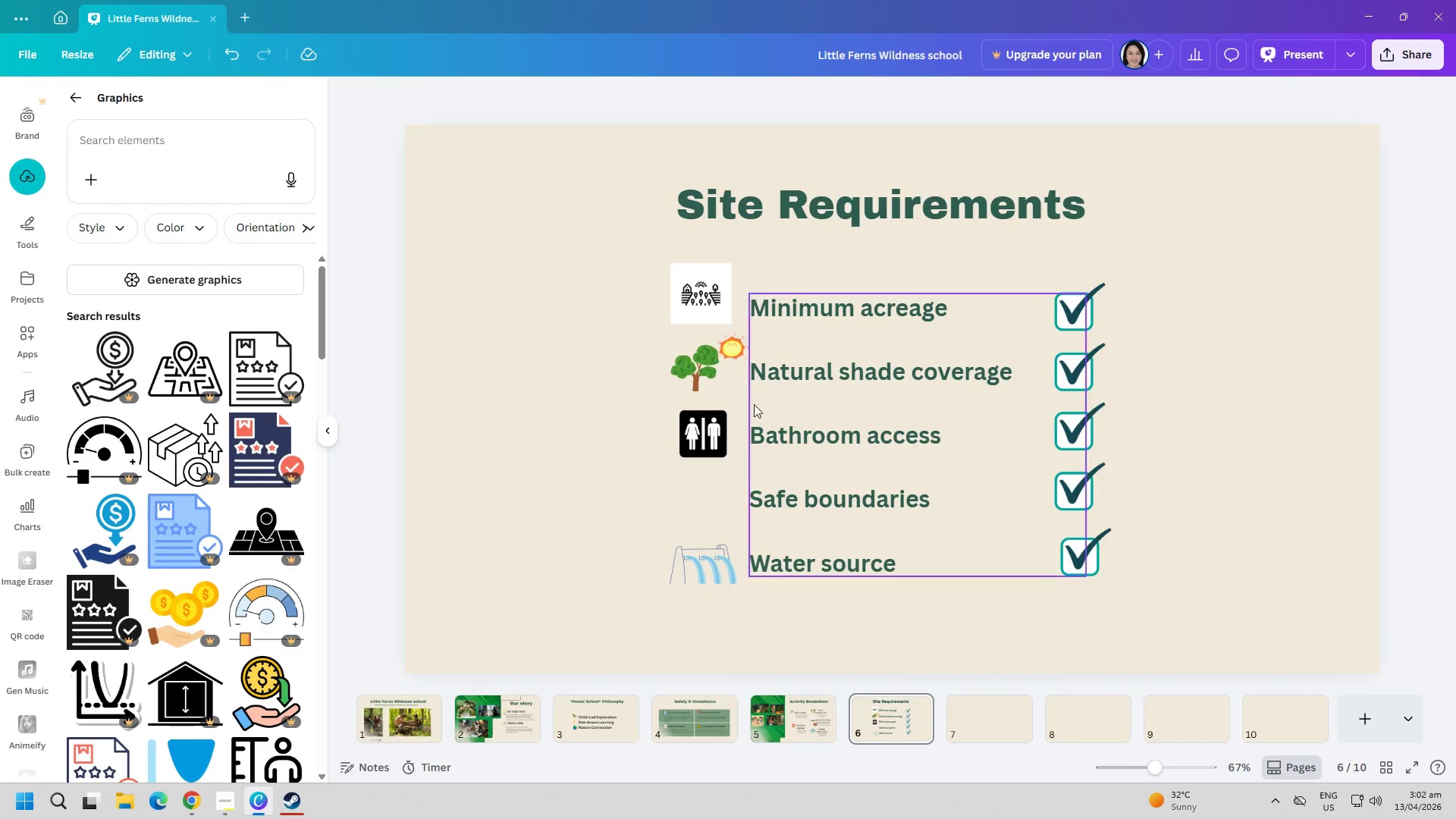 
left_click([577, 378])
 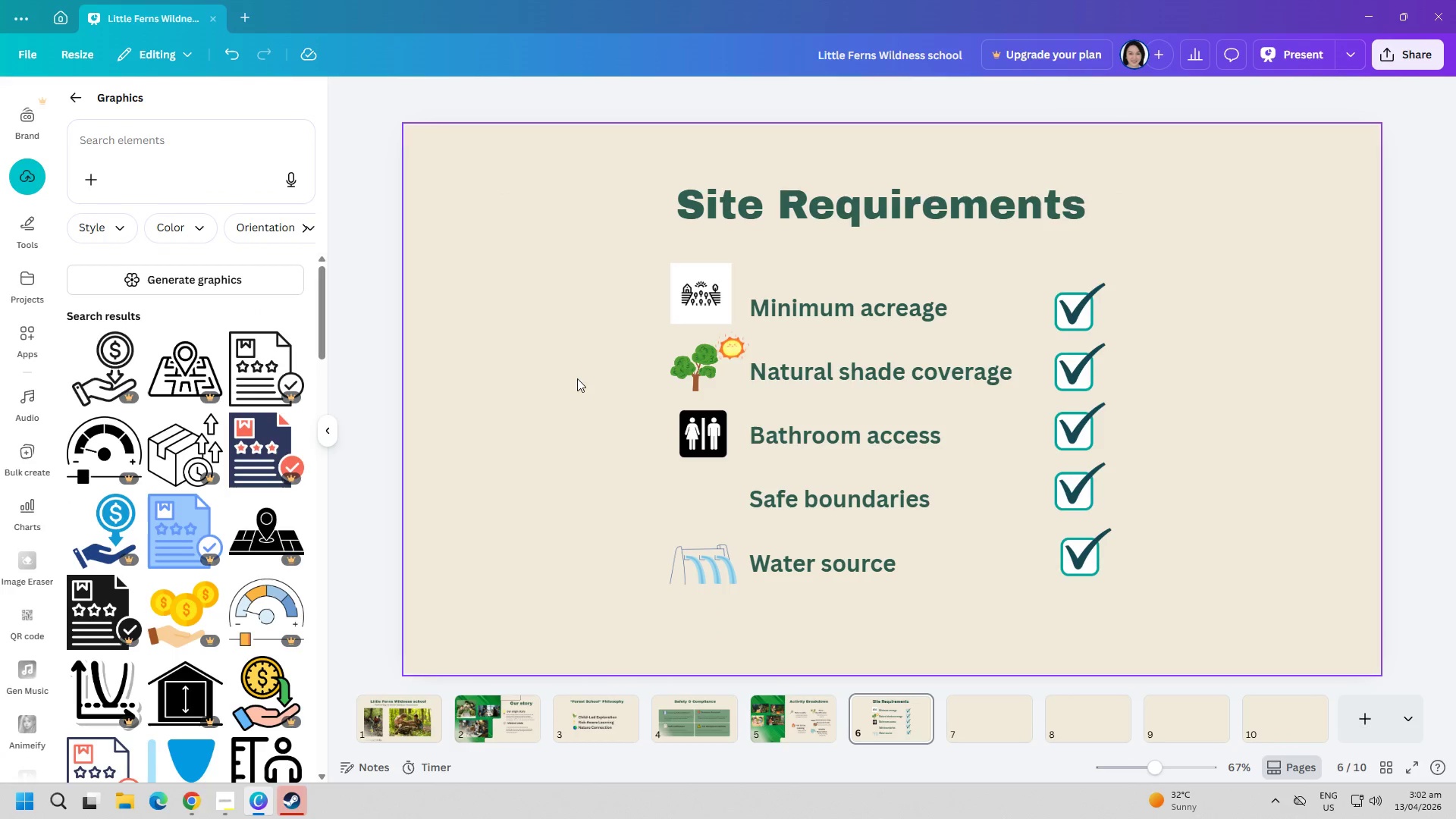 
key(Control+ControlLeft)
 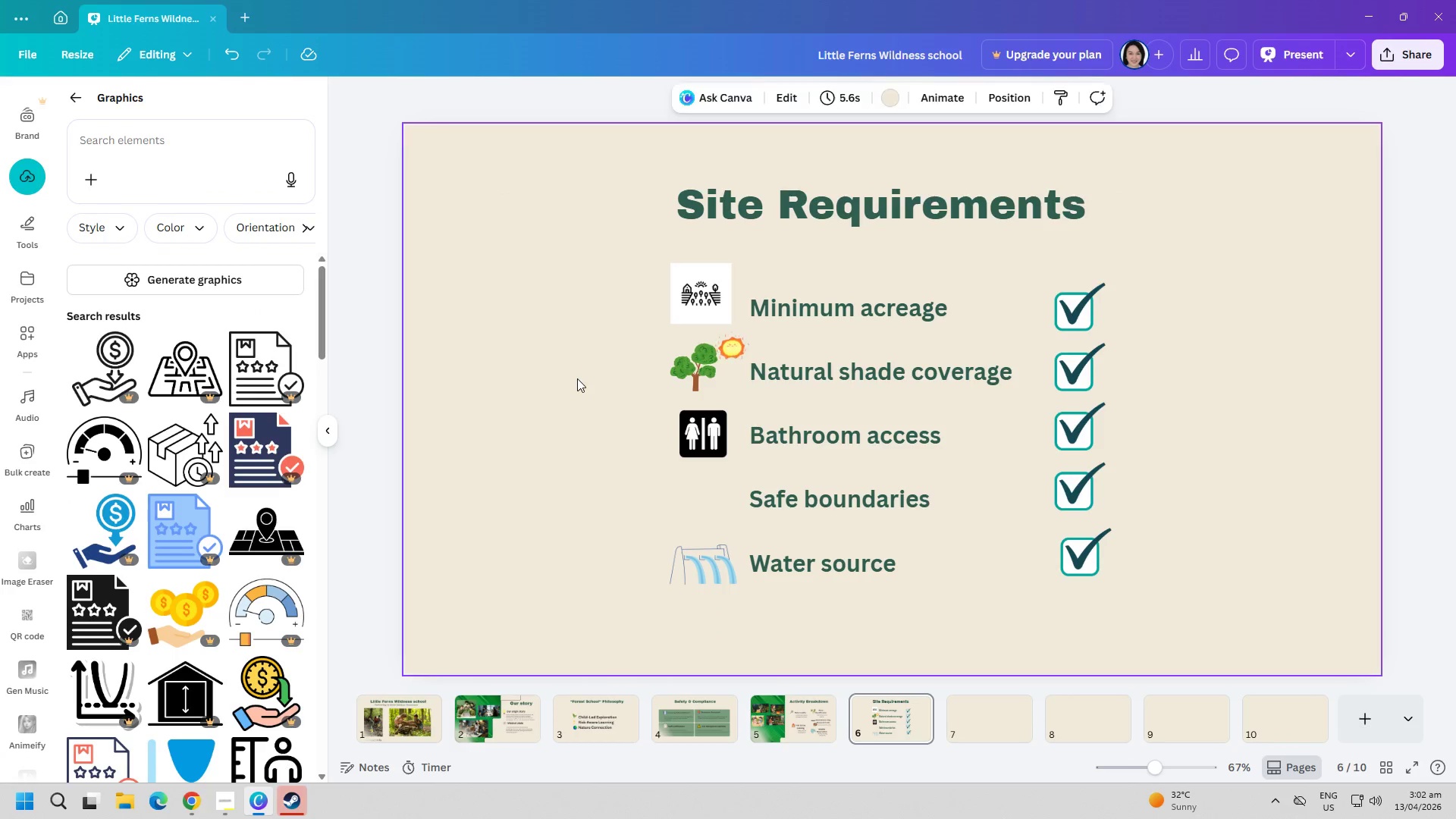 
key(Control+V)
 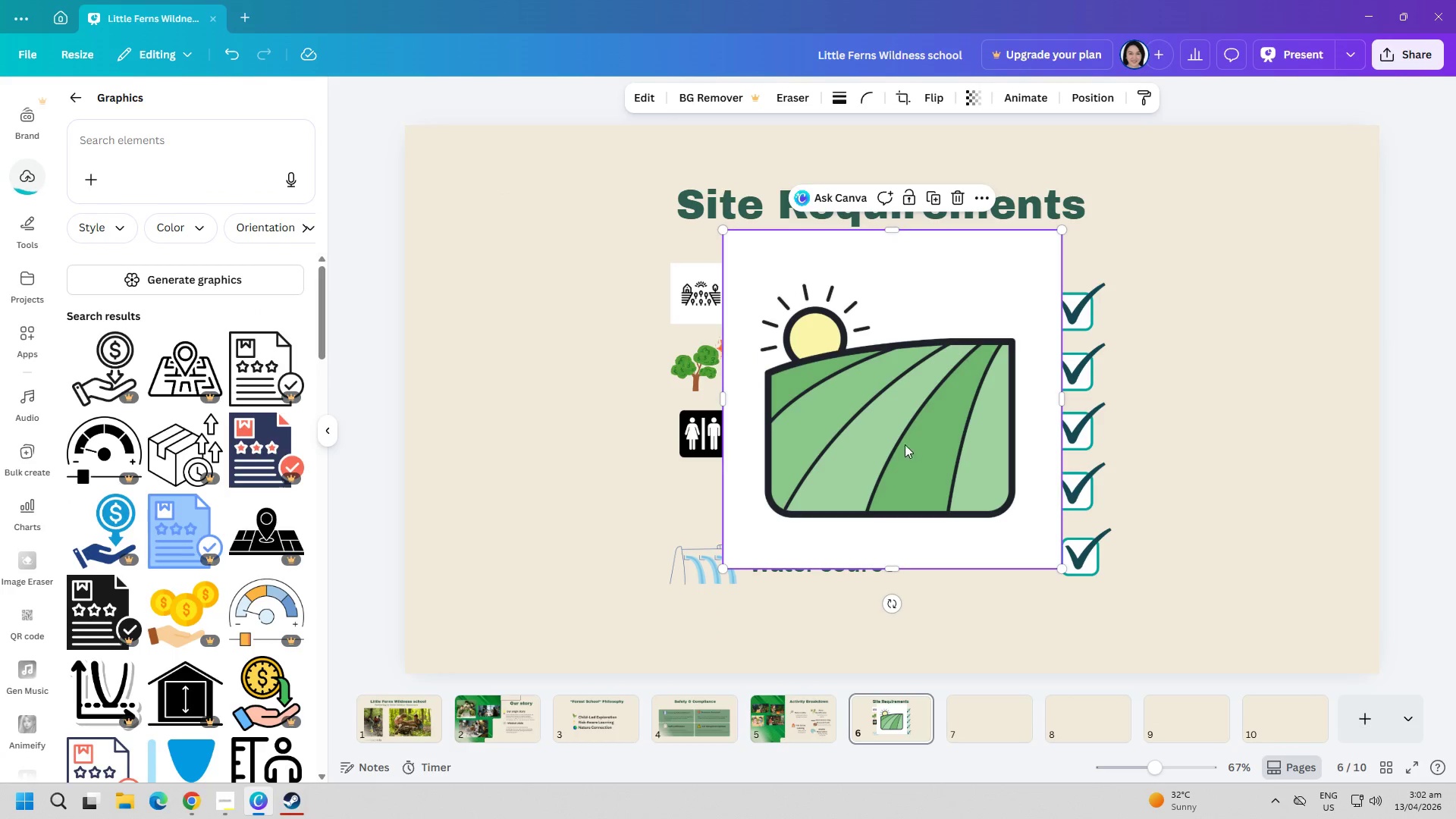 
left_click([699, 309])
 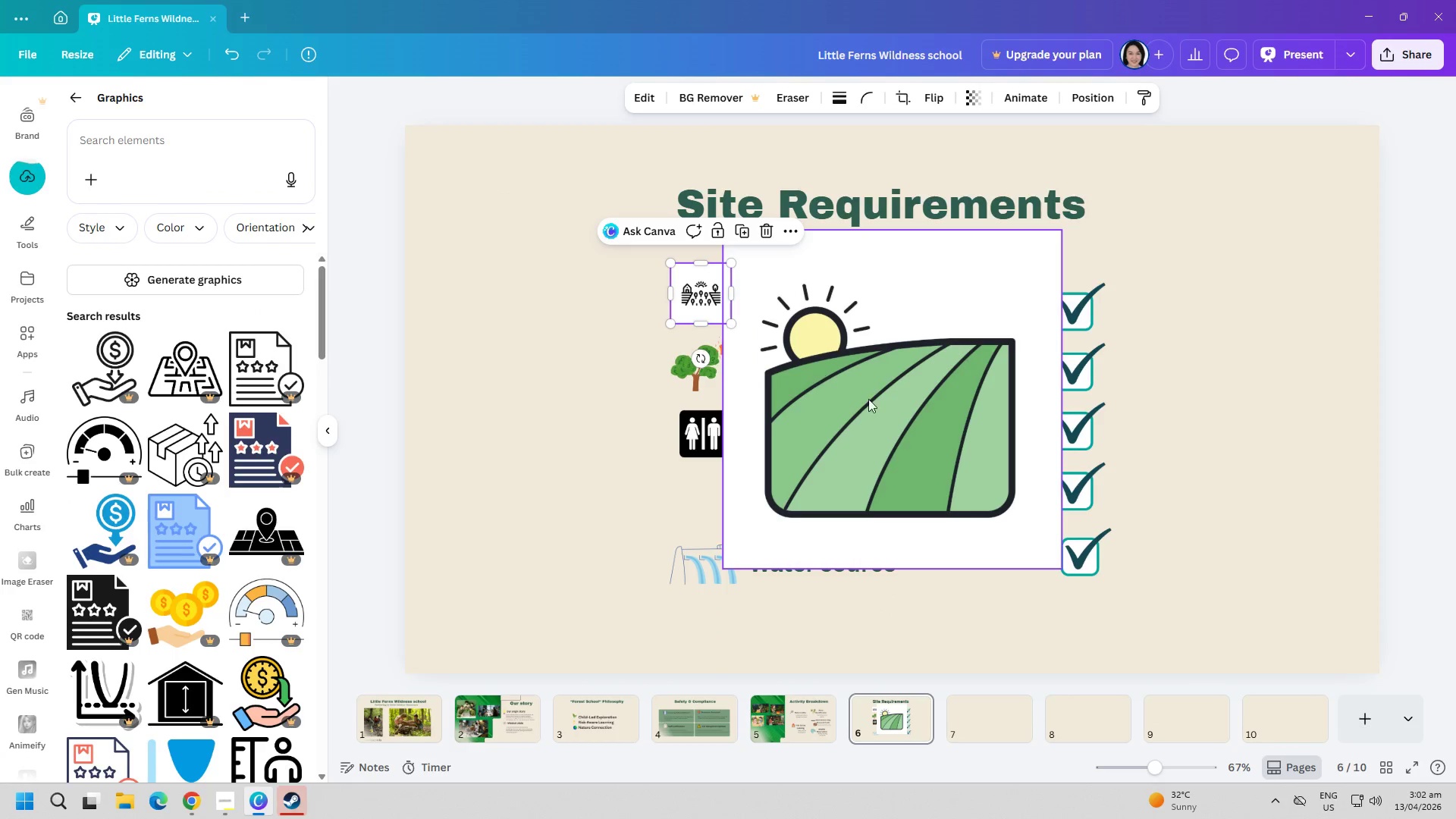 
key(Delete)
 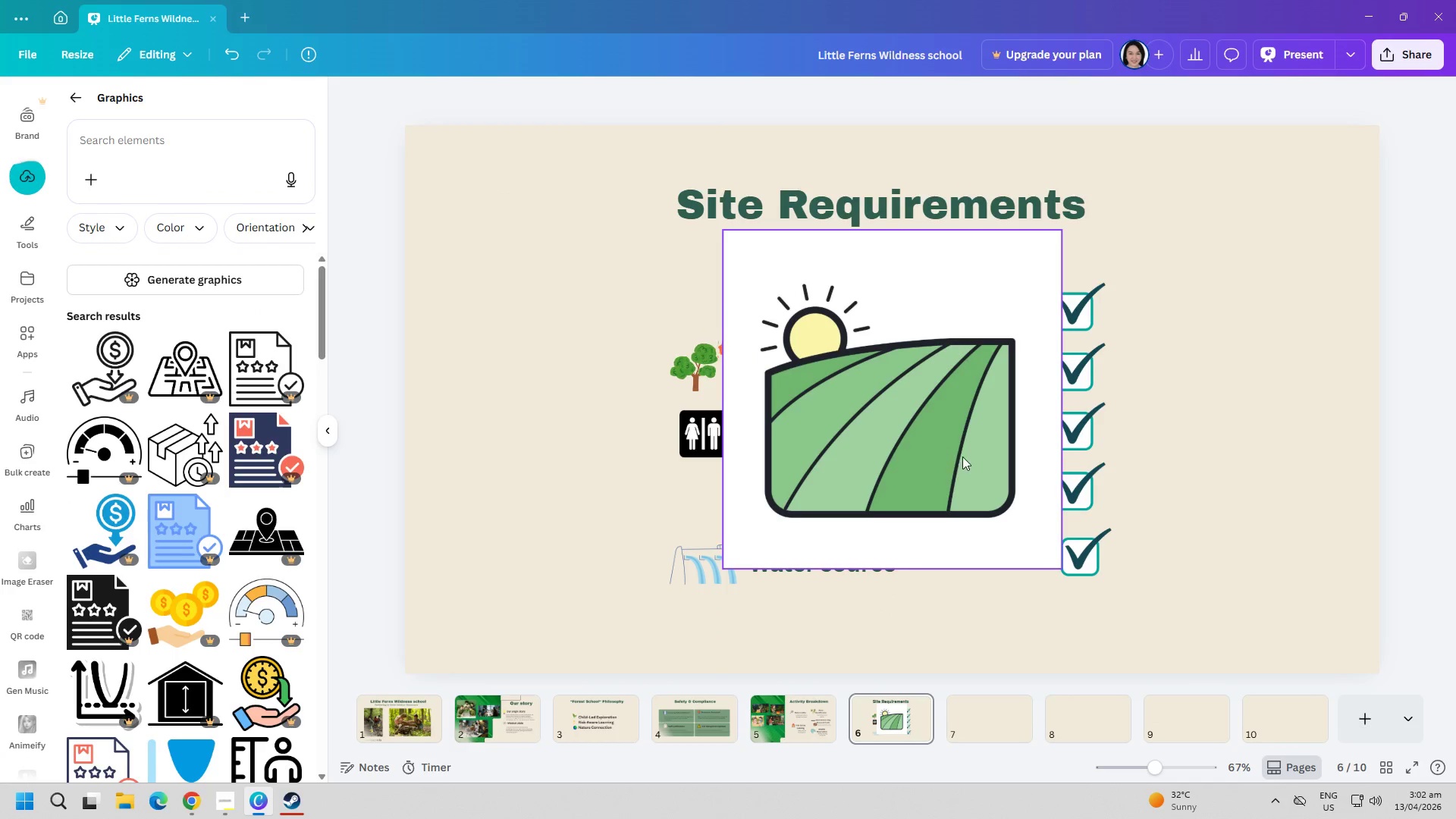 
left_click([962, 457])
 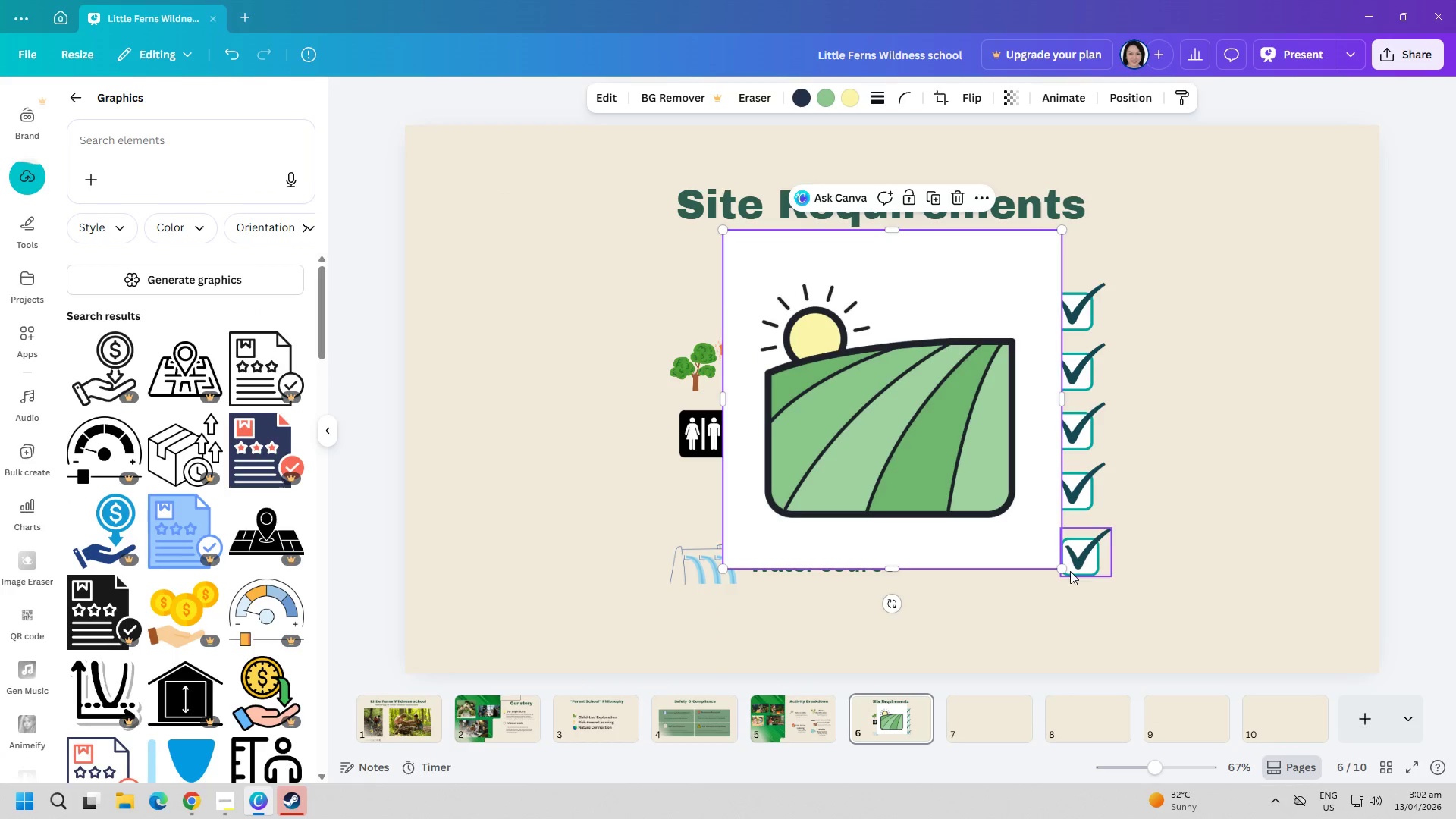 
left_click_drag(start_coordinate=[1063, 570], to_coordinate=[768, 283])
 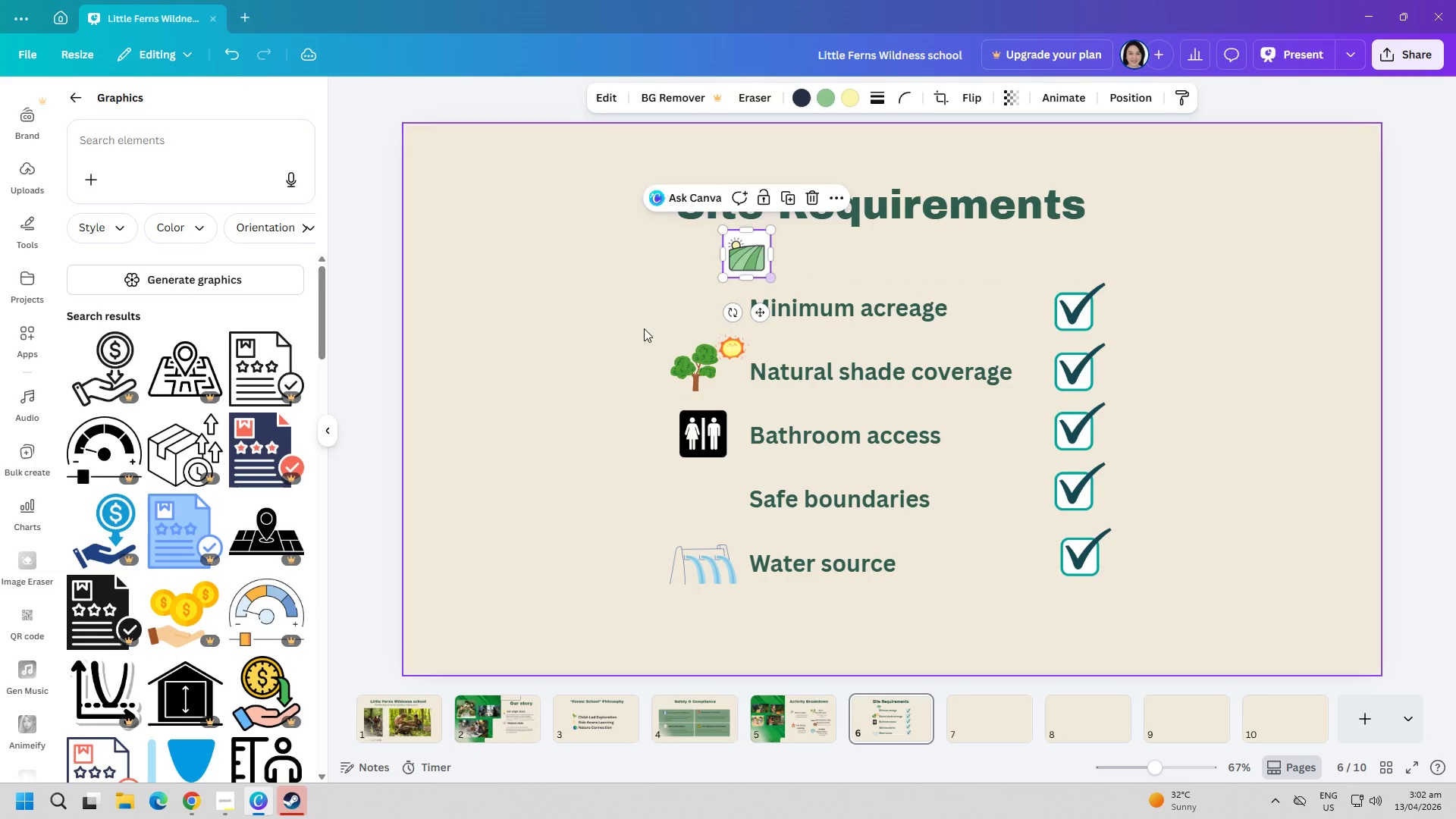 
left_click([606, 335])
 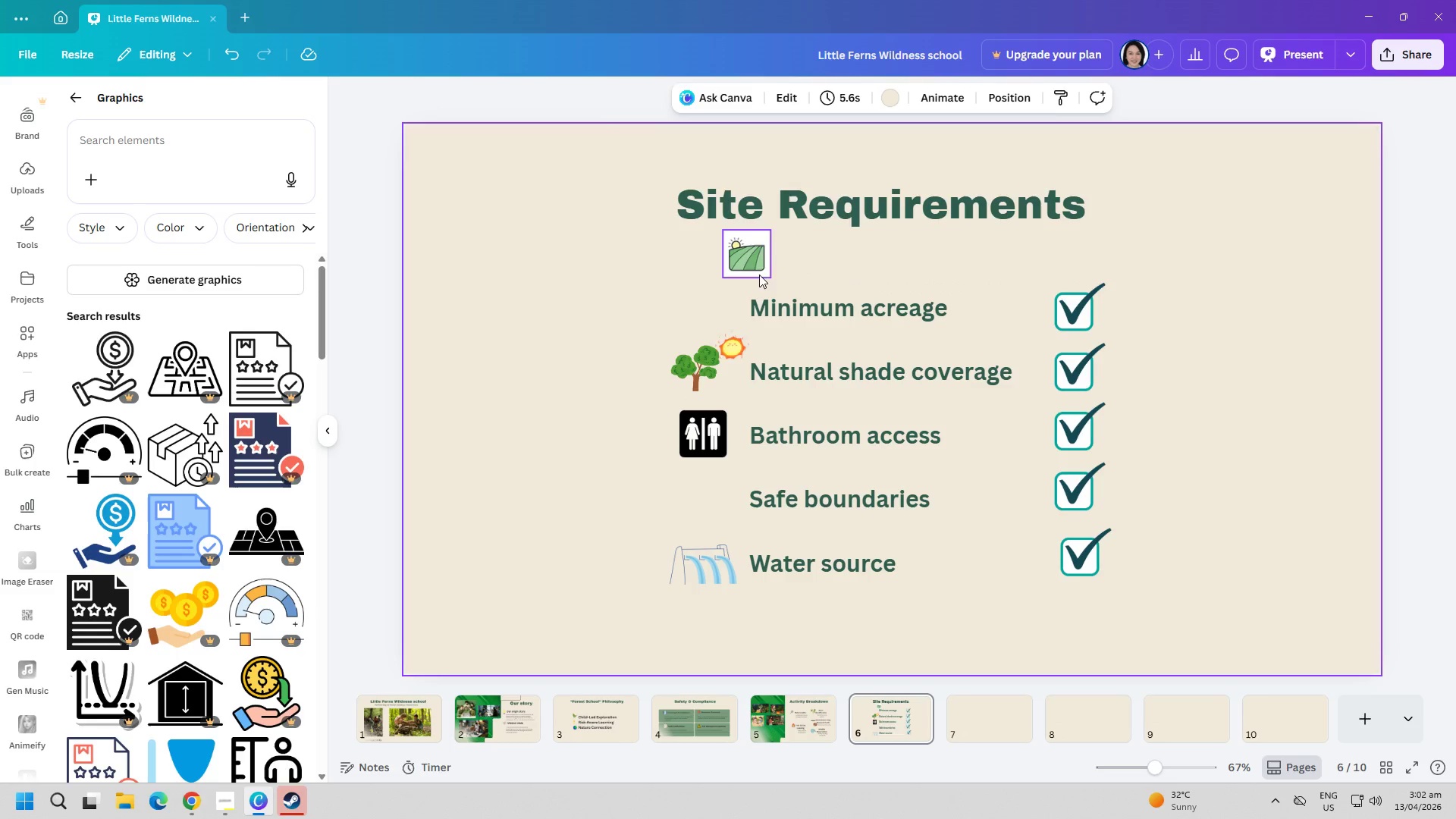 
left_click_drag(start_coordinate=[767, 261], to_coordinate=[733, 303])
 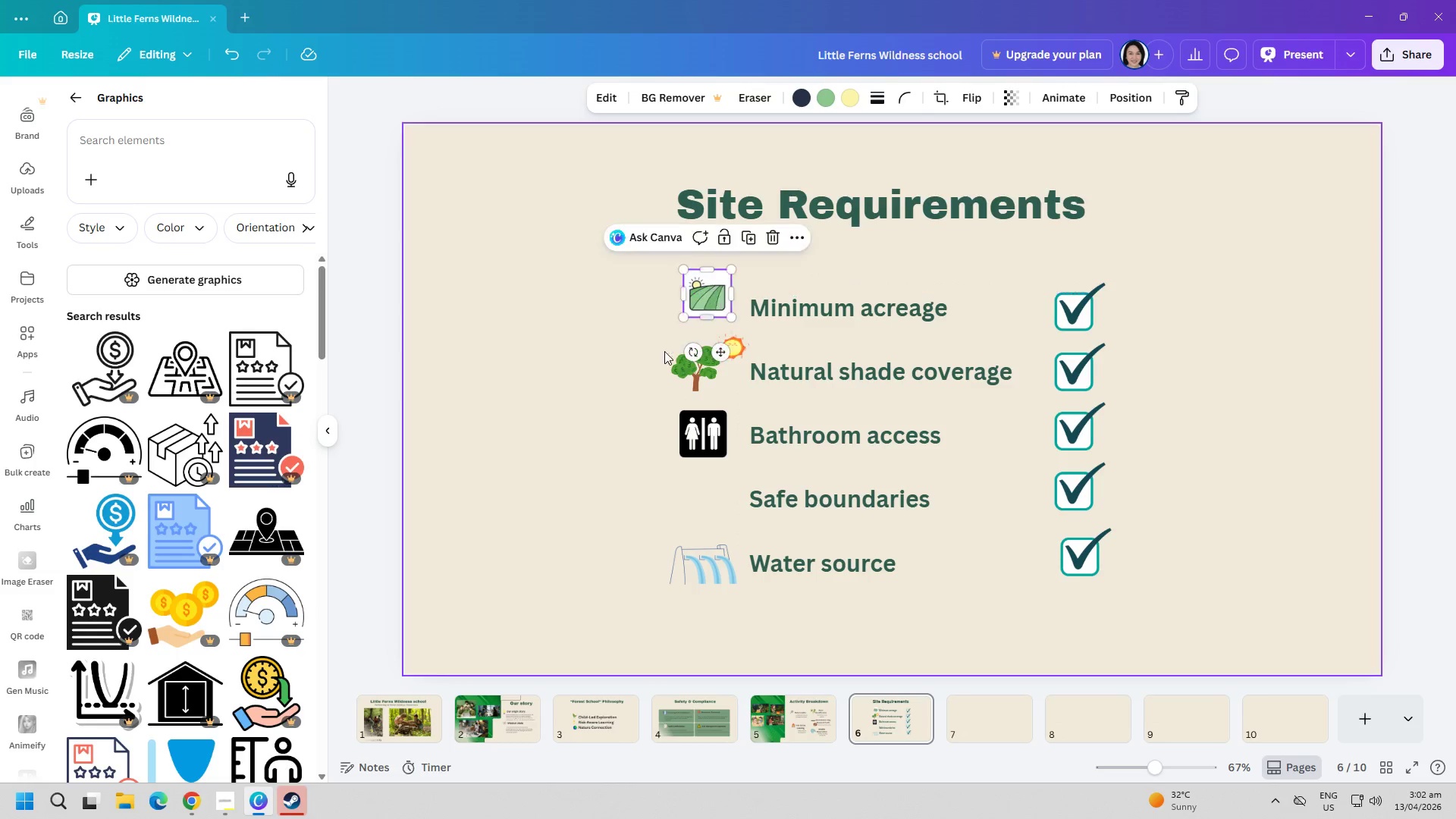 
double_click([829, 497])
 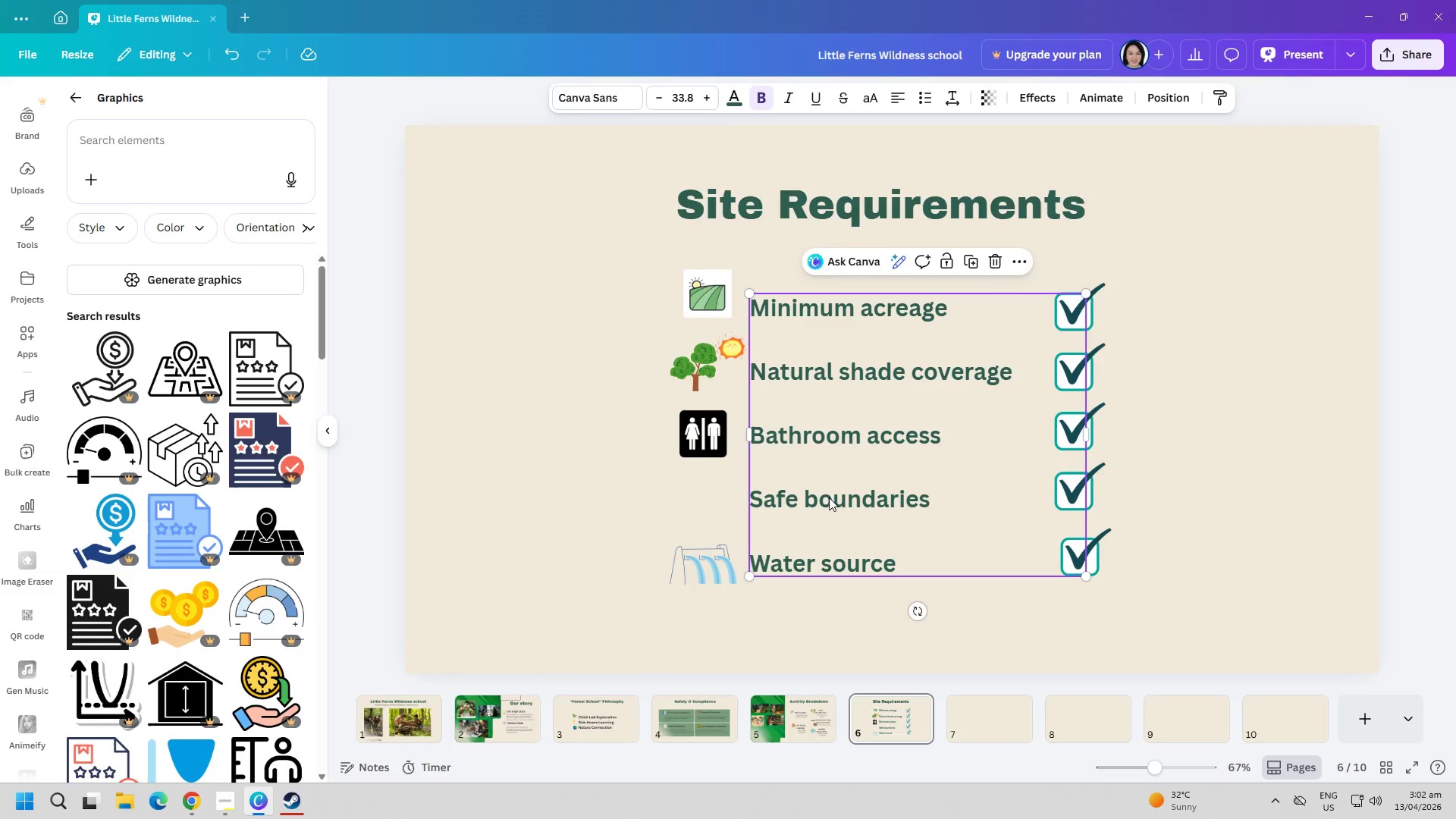 
triple_click([829, 497])
 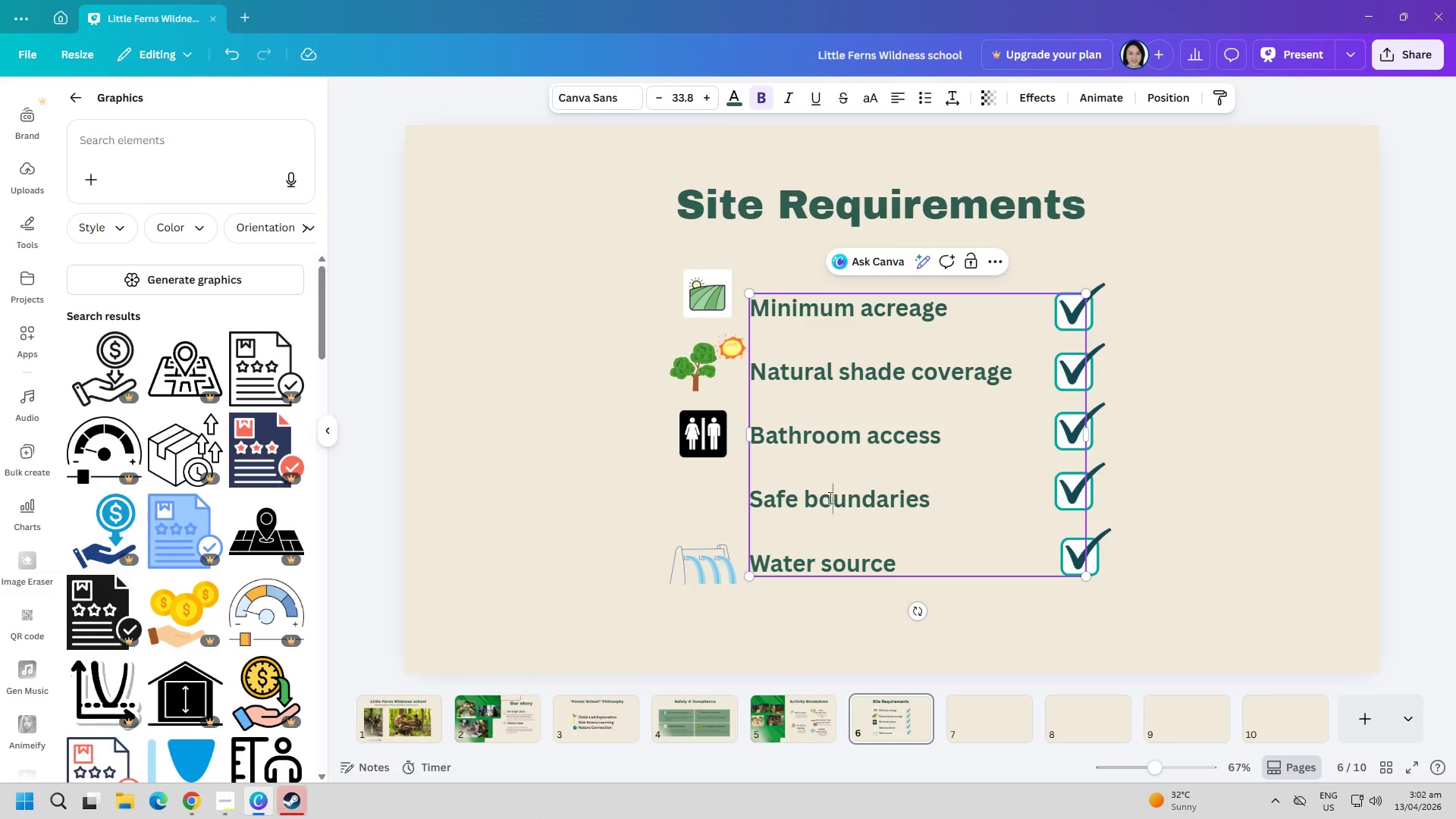 
triple_click([829, 497])
 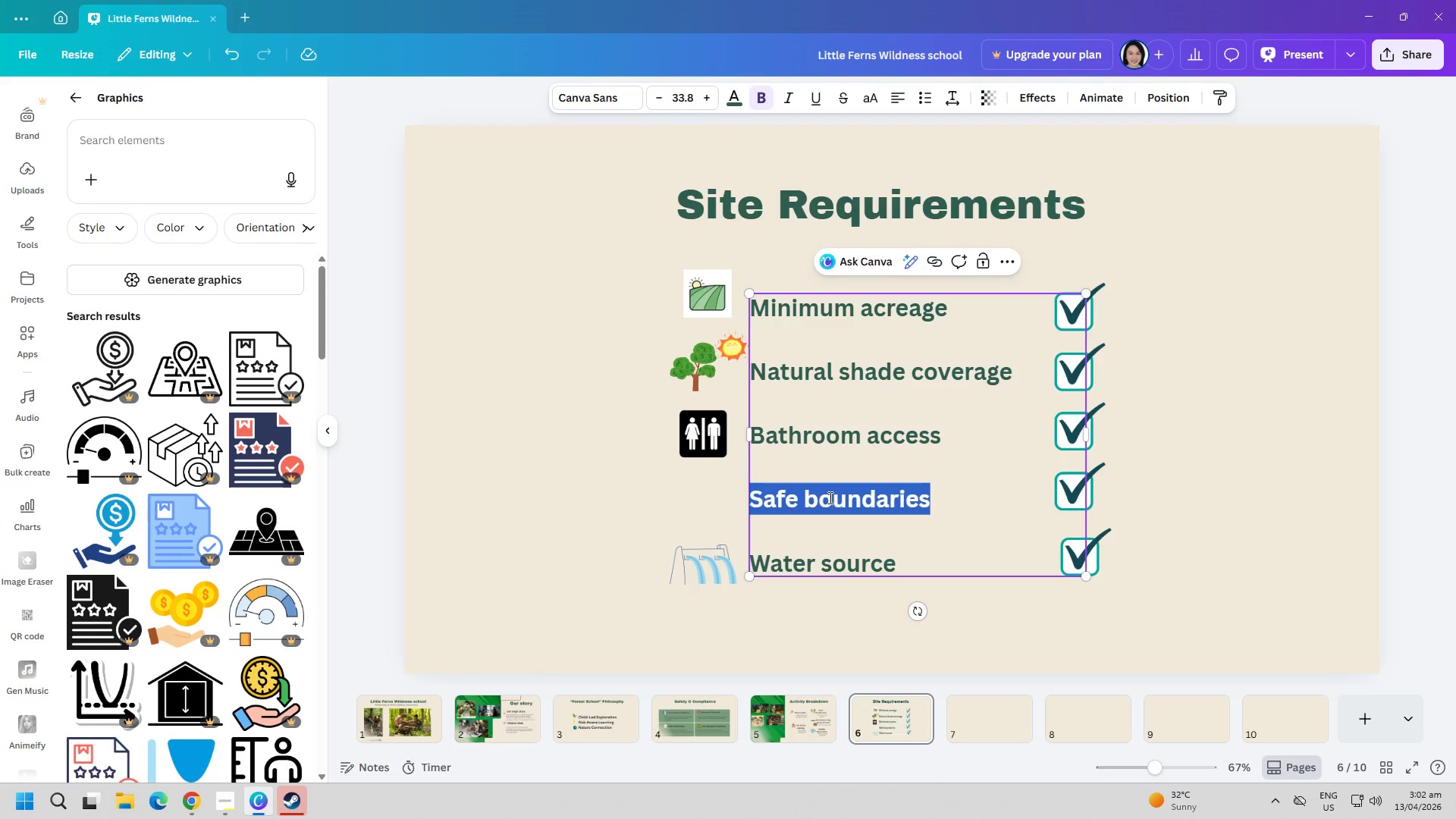 
triple_click([829, 497])
 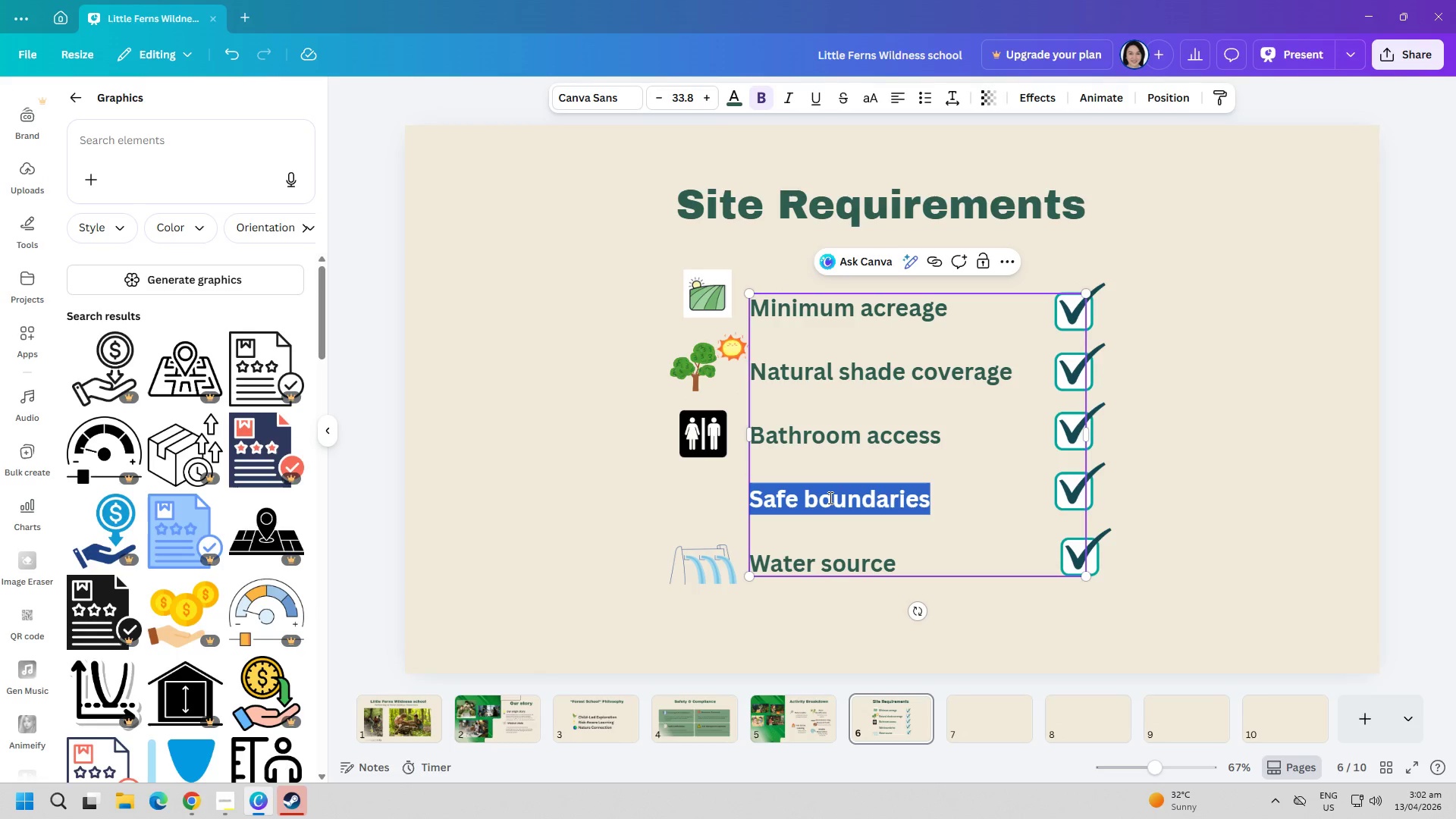 
key(Control+ControlLeft)
 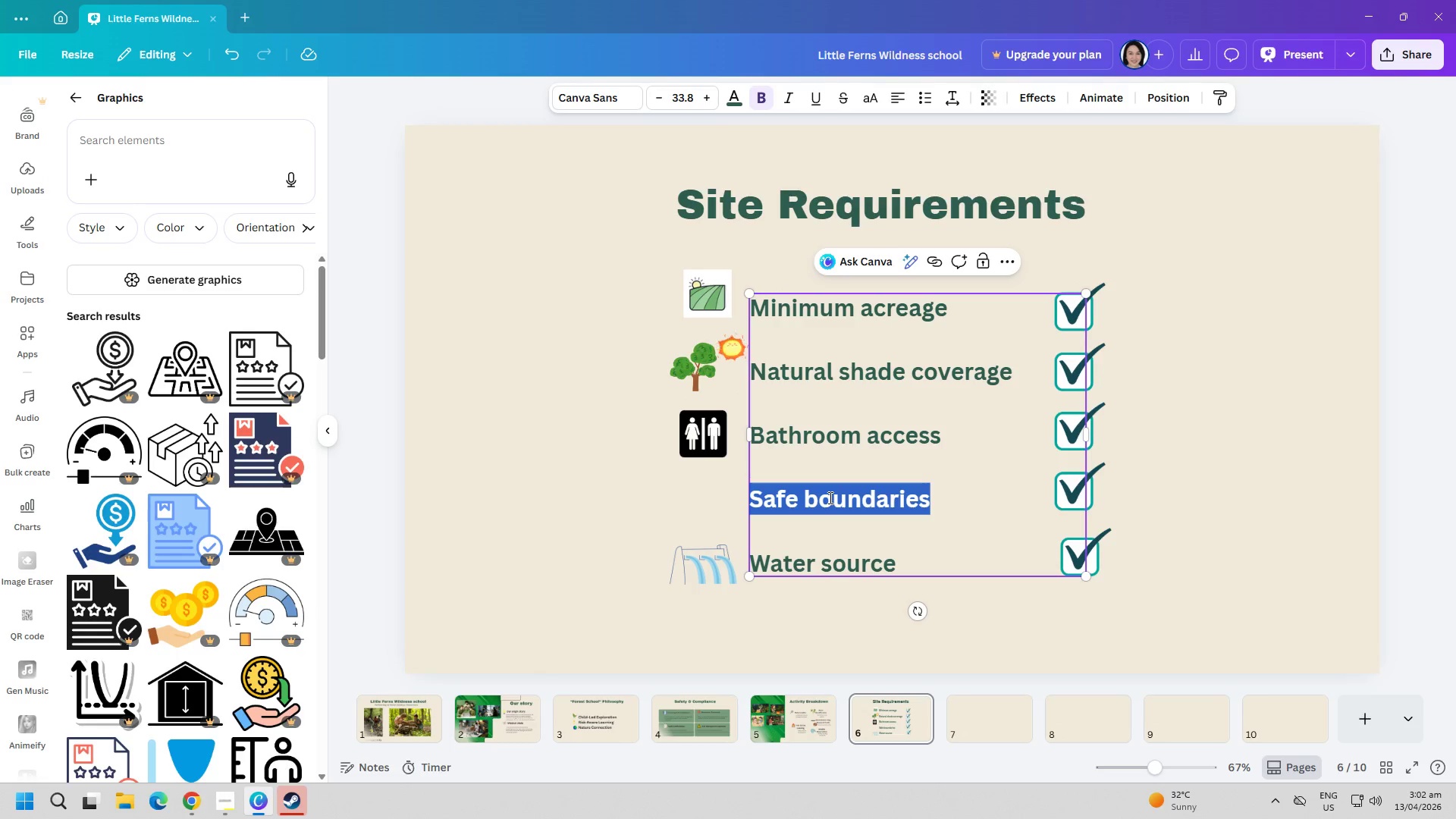 
key(Control+C)
 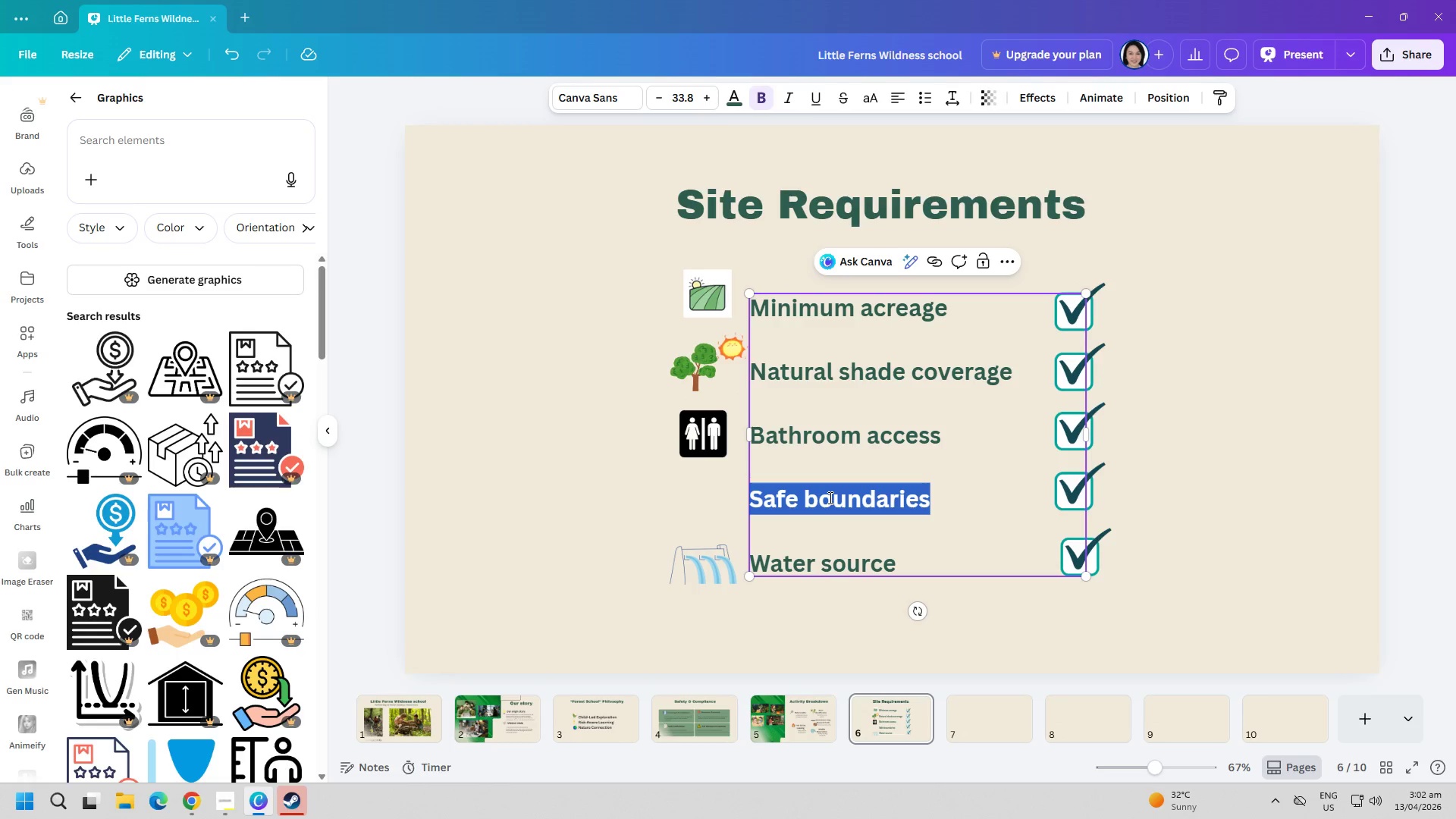 
key(Alt+AltLeft)
 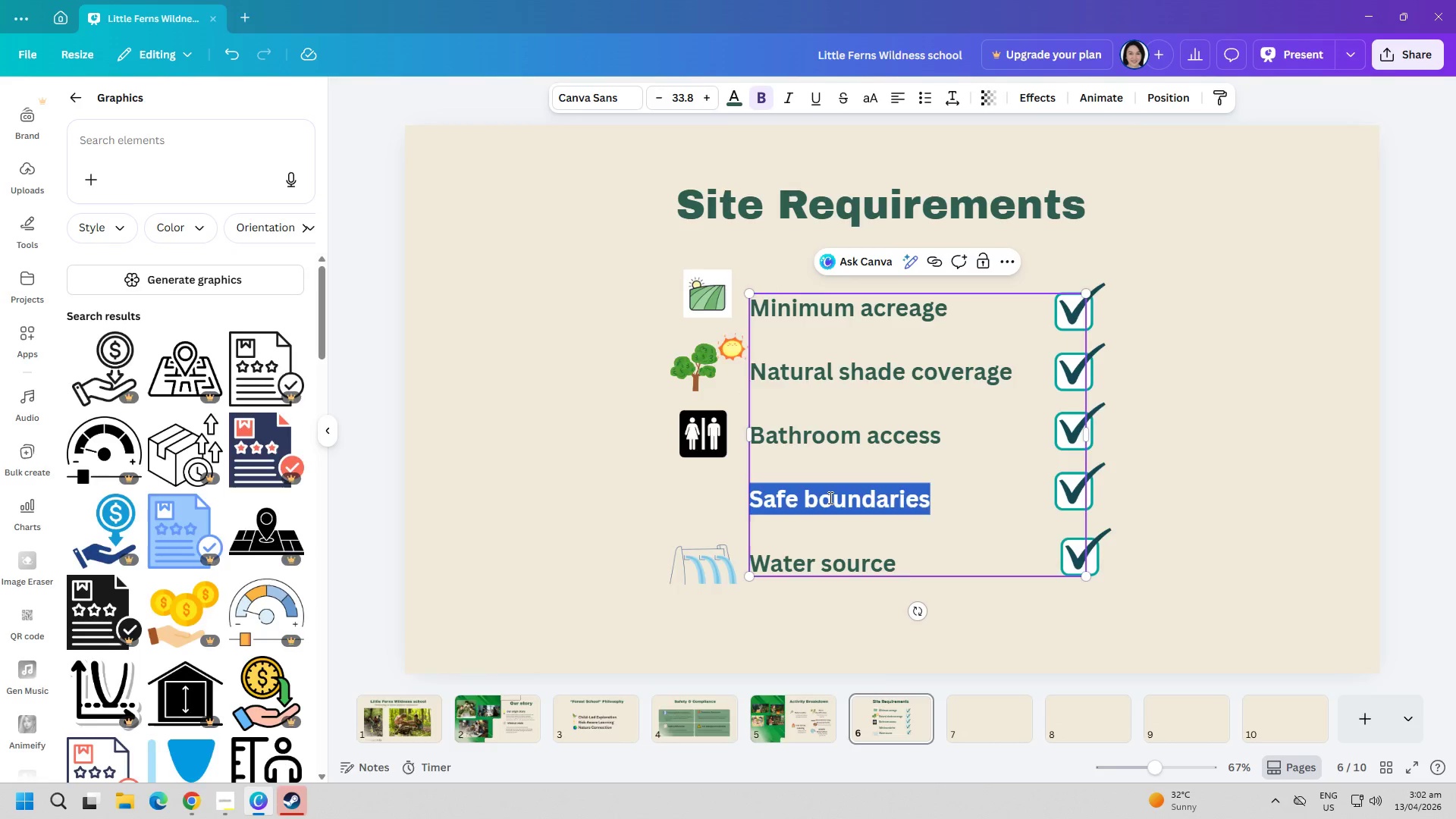 
key(Alt+Tab)
 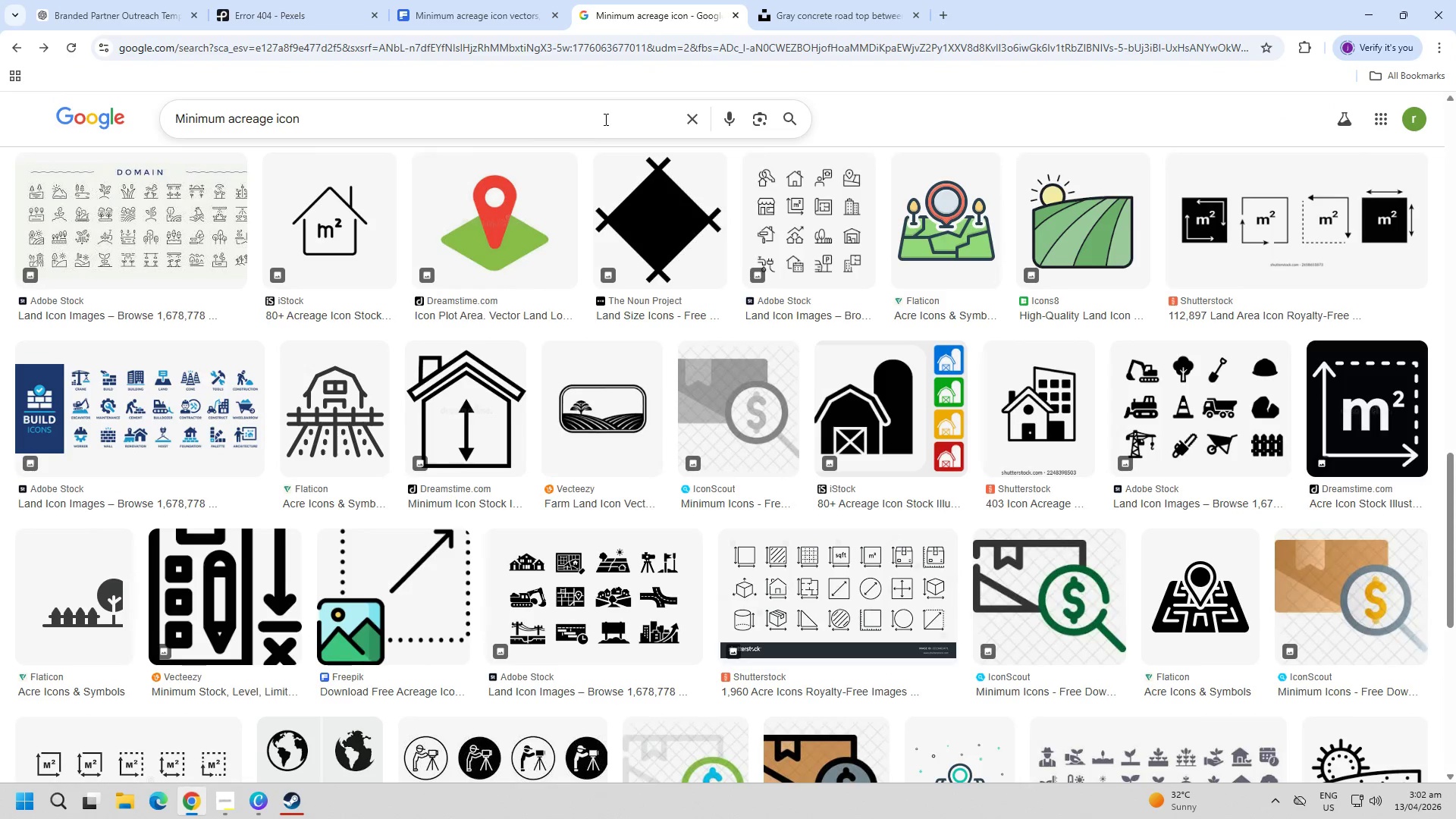 
double_click([604, 118])
 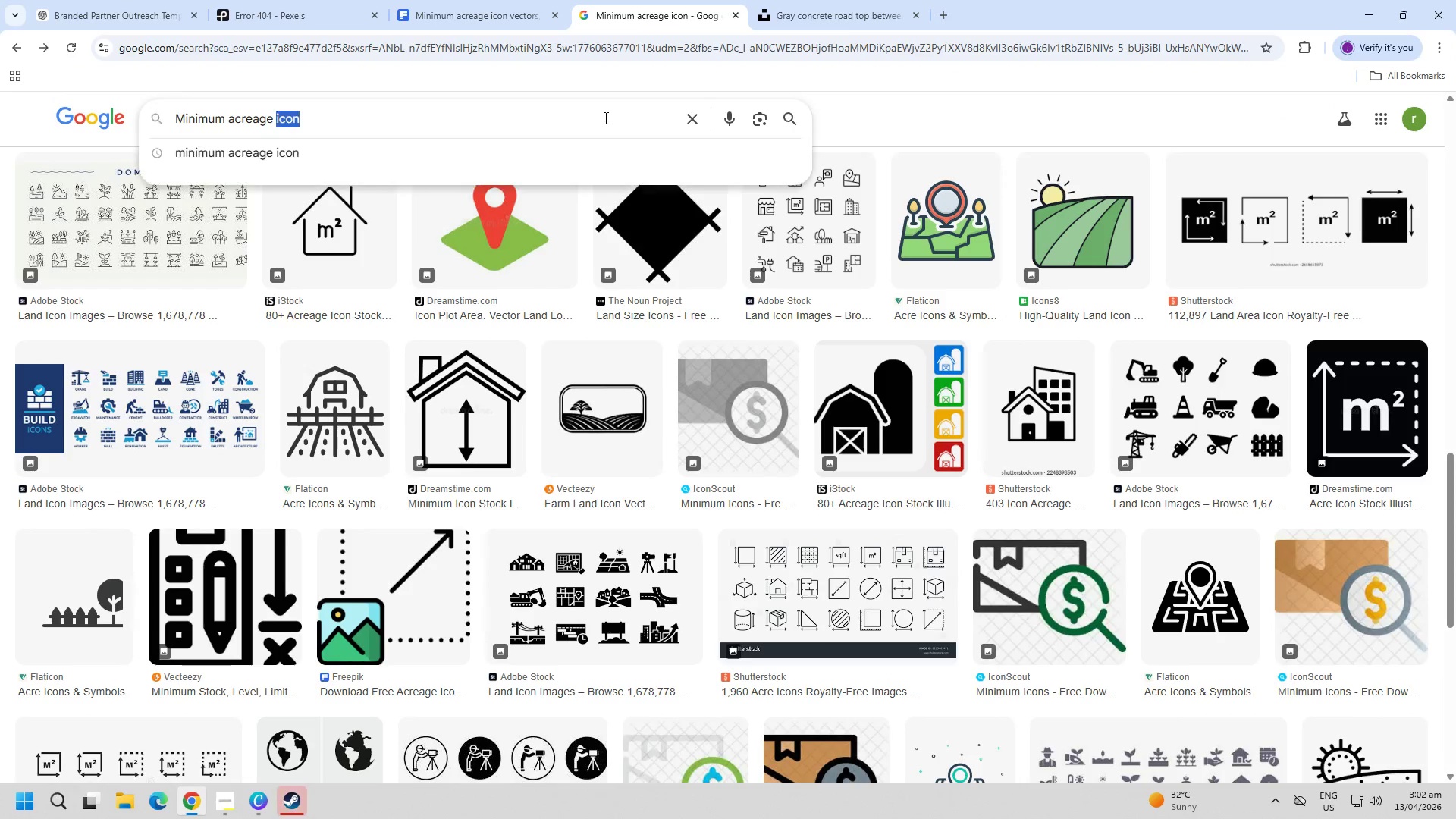 
triple_click([604, 118])
 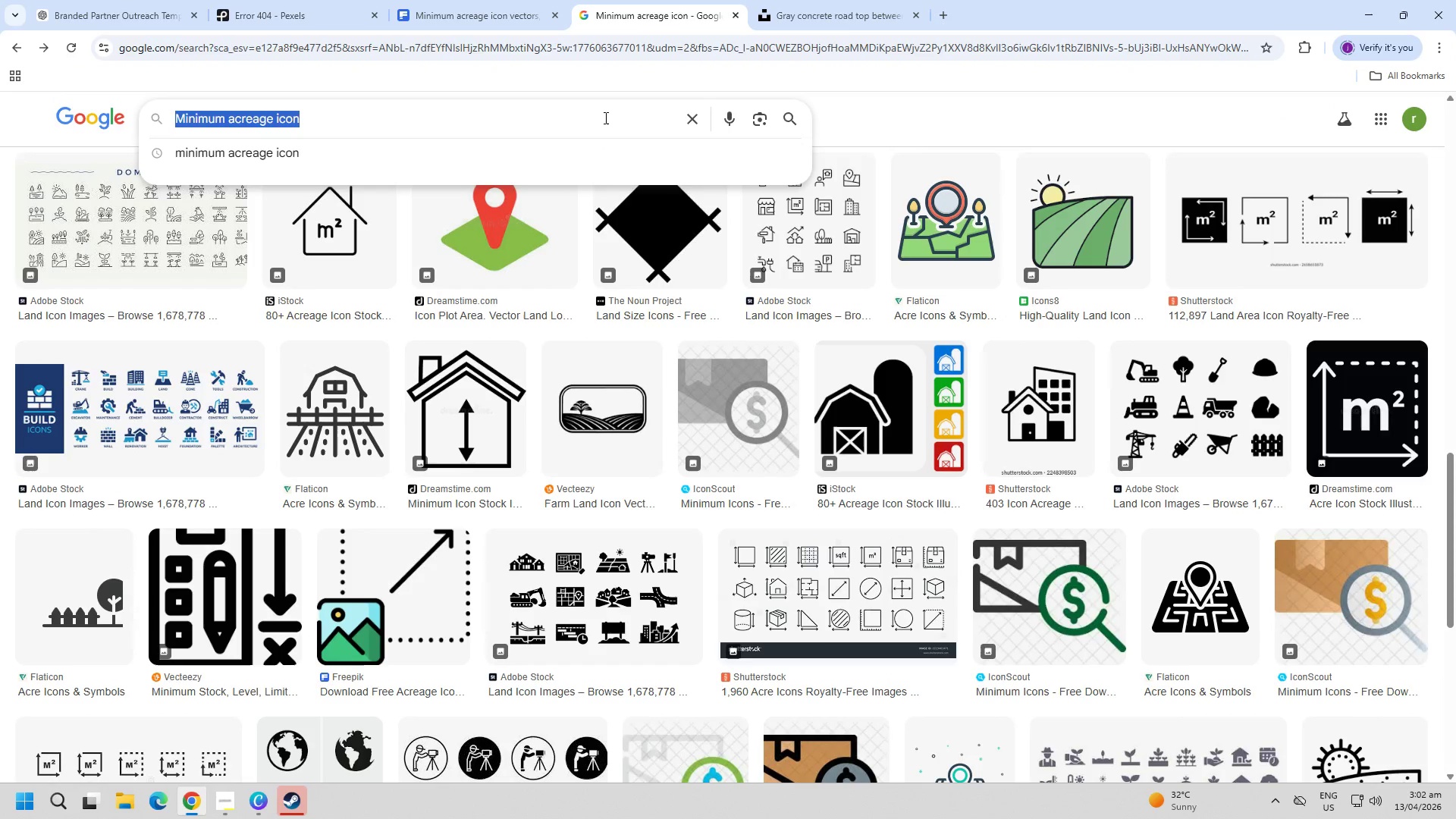 
key(Control+ControlLeft)
 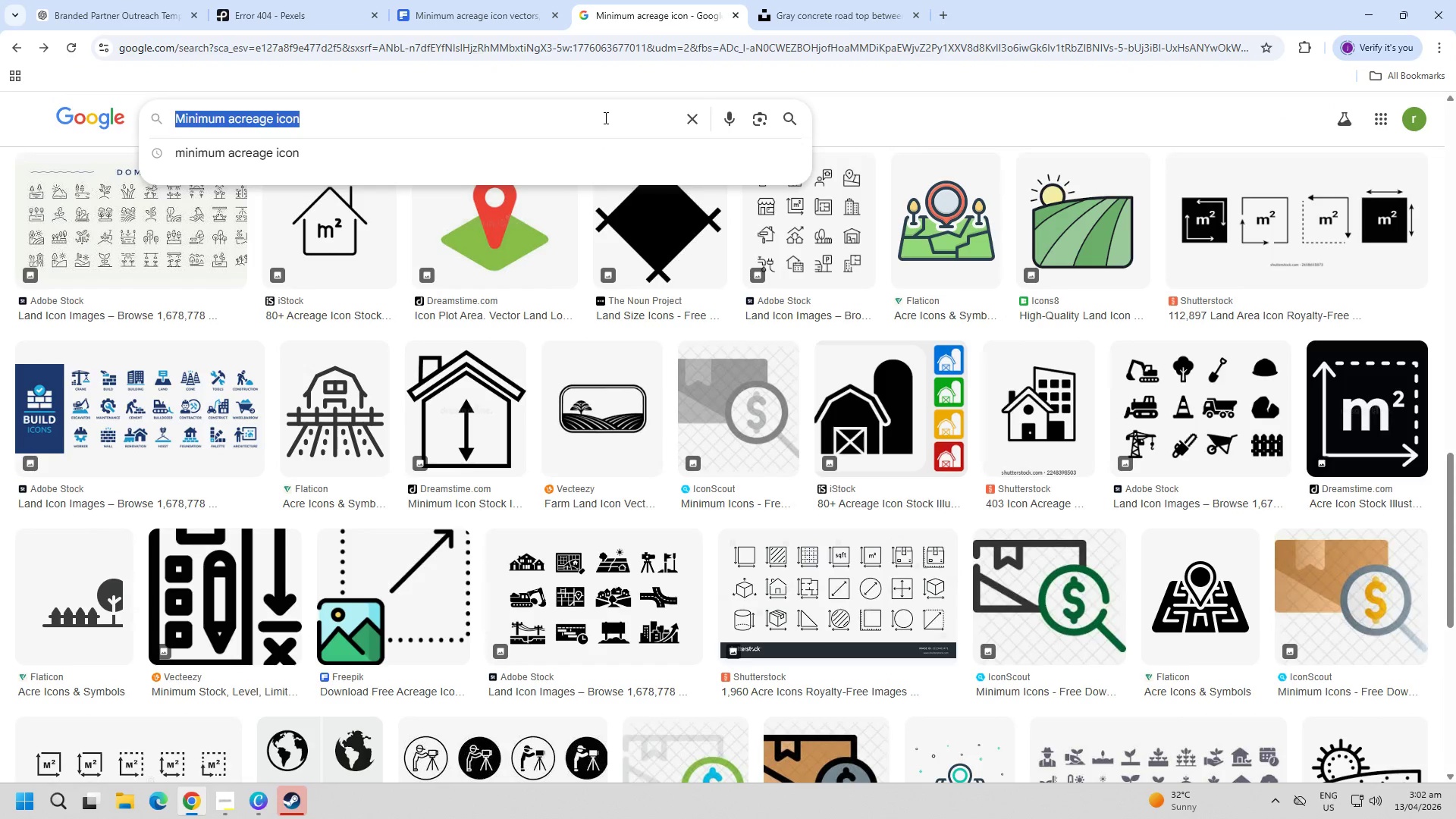 
key(Control+V)
 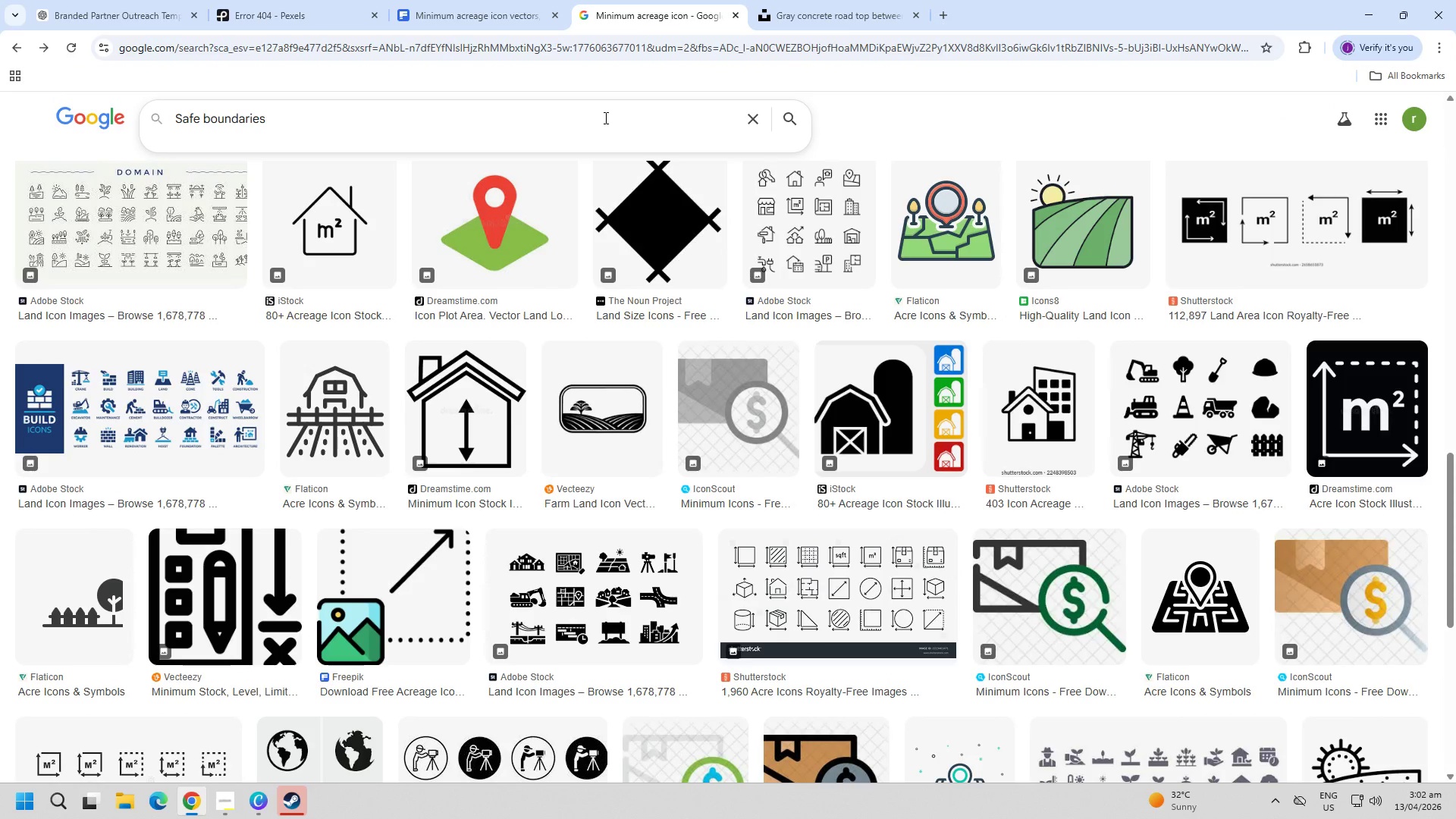 
key(Backspace)
type( a)
key(Backspace)
type(icon)
 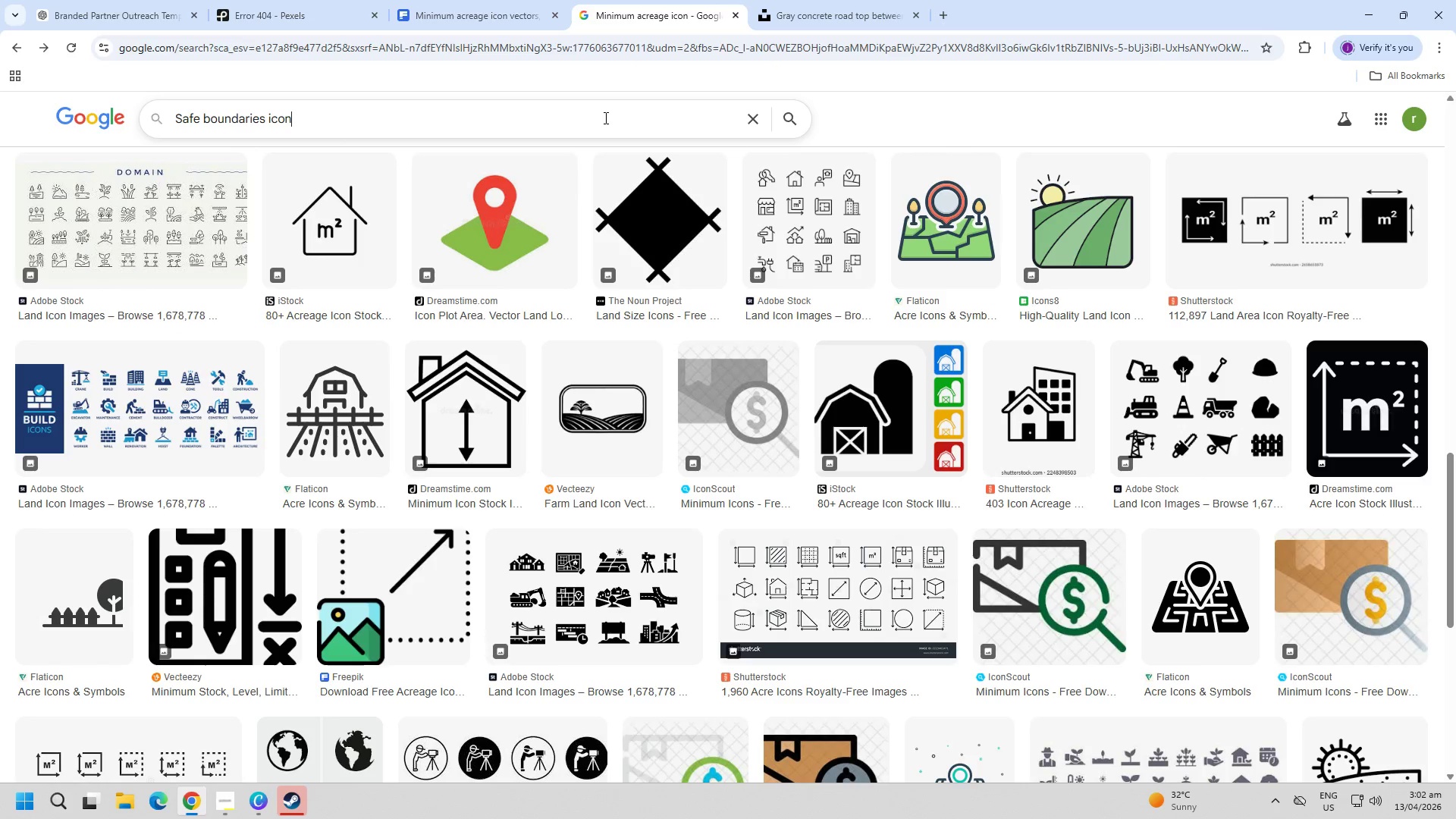 
key(Enter)
 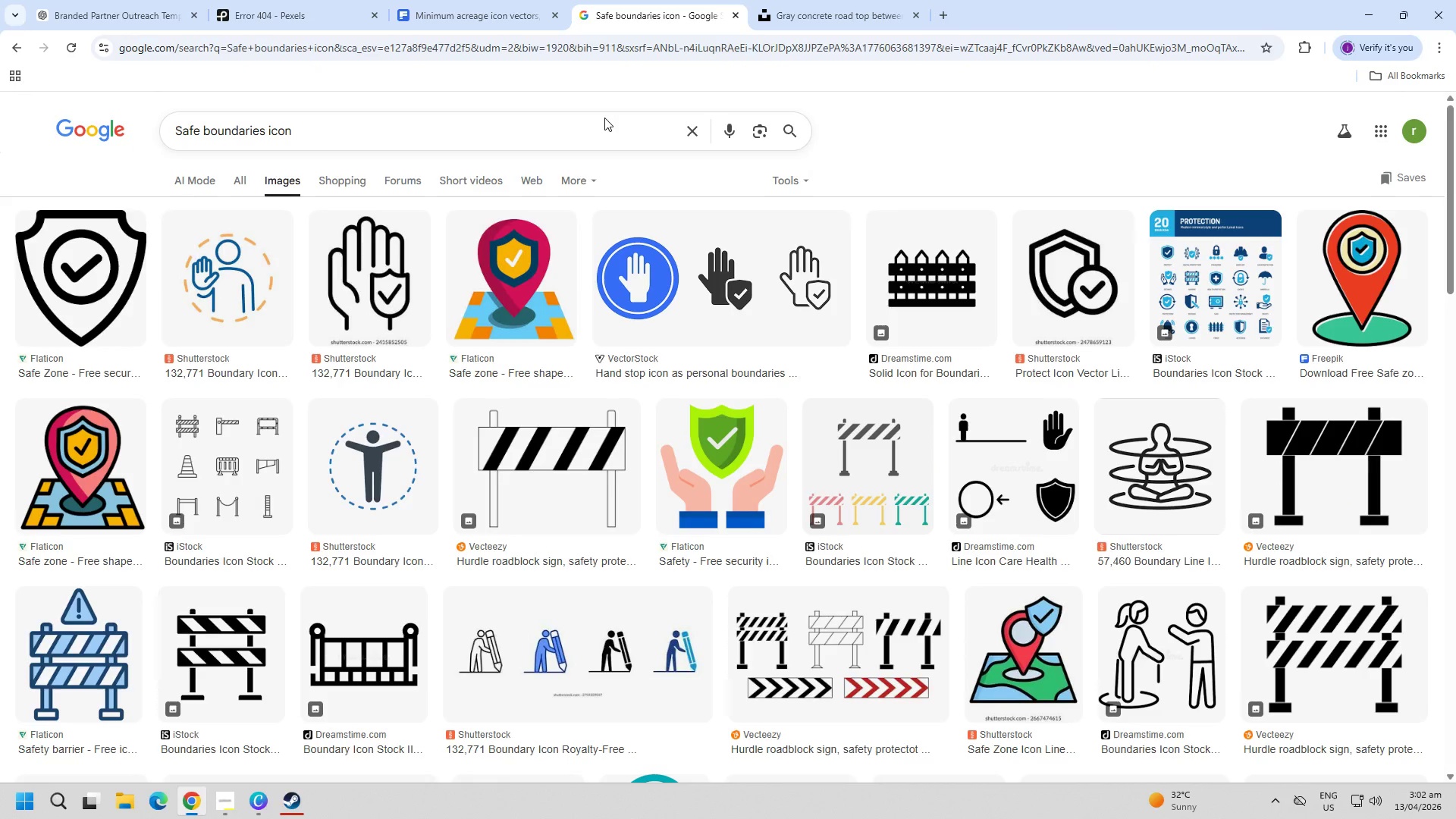 
wait(5.52)
 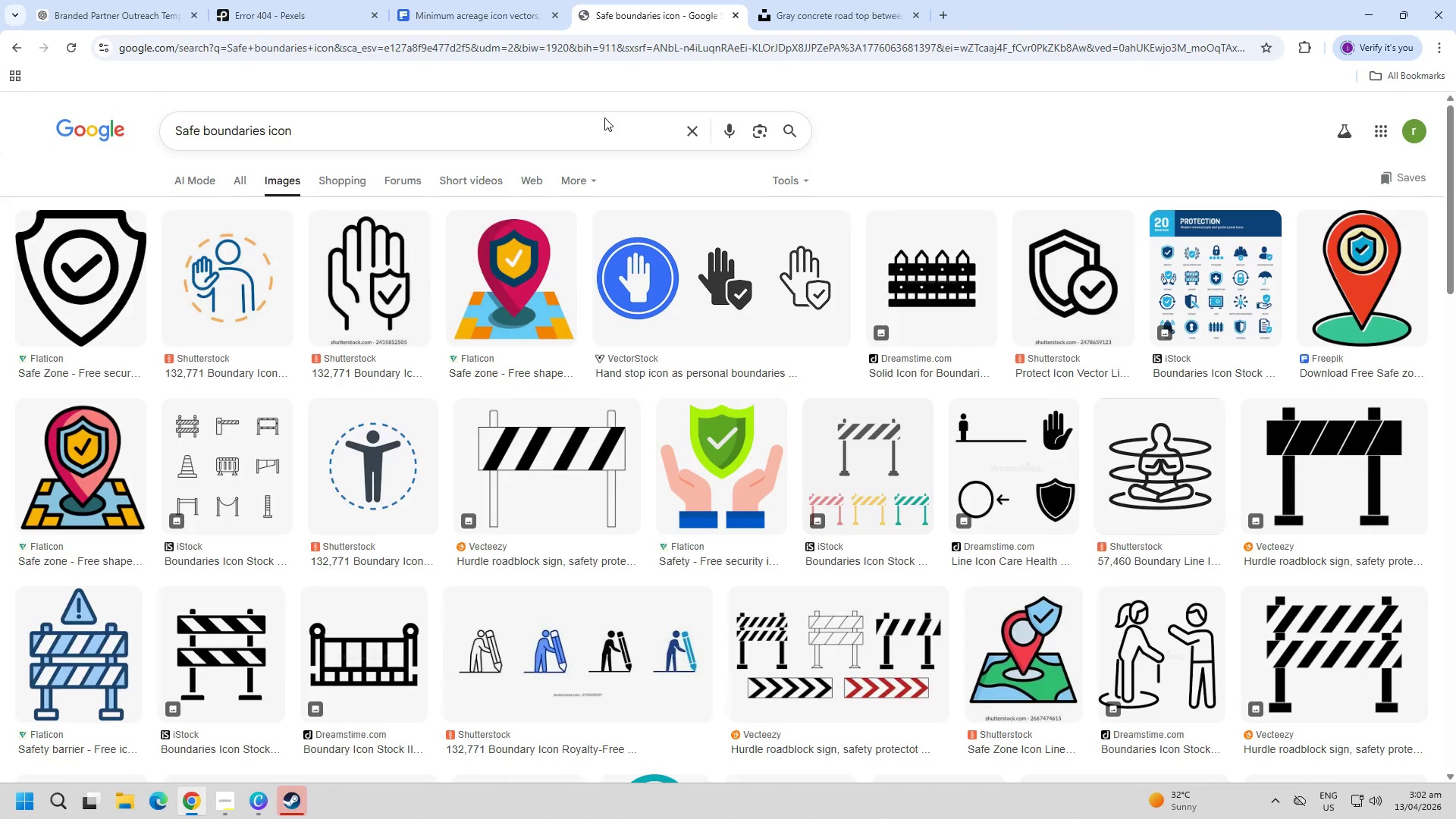 
left_click([536, 305])
 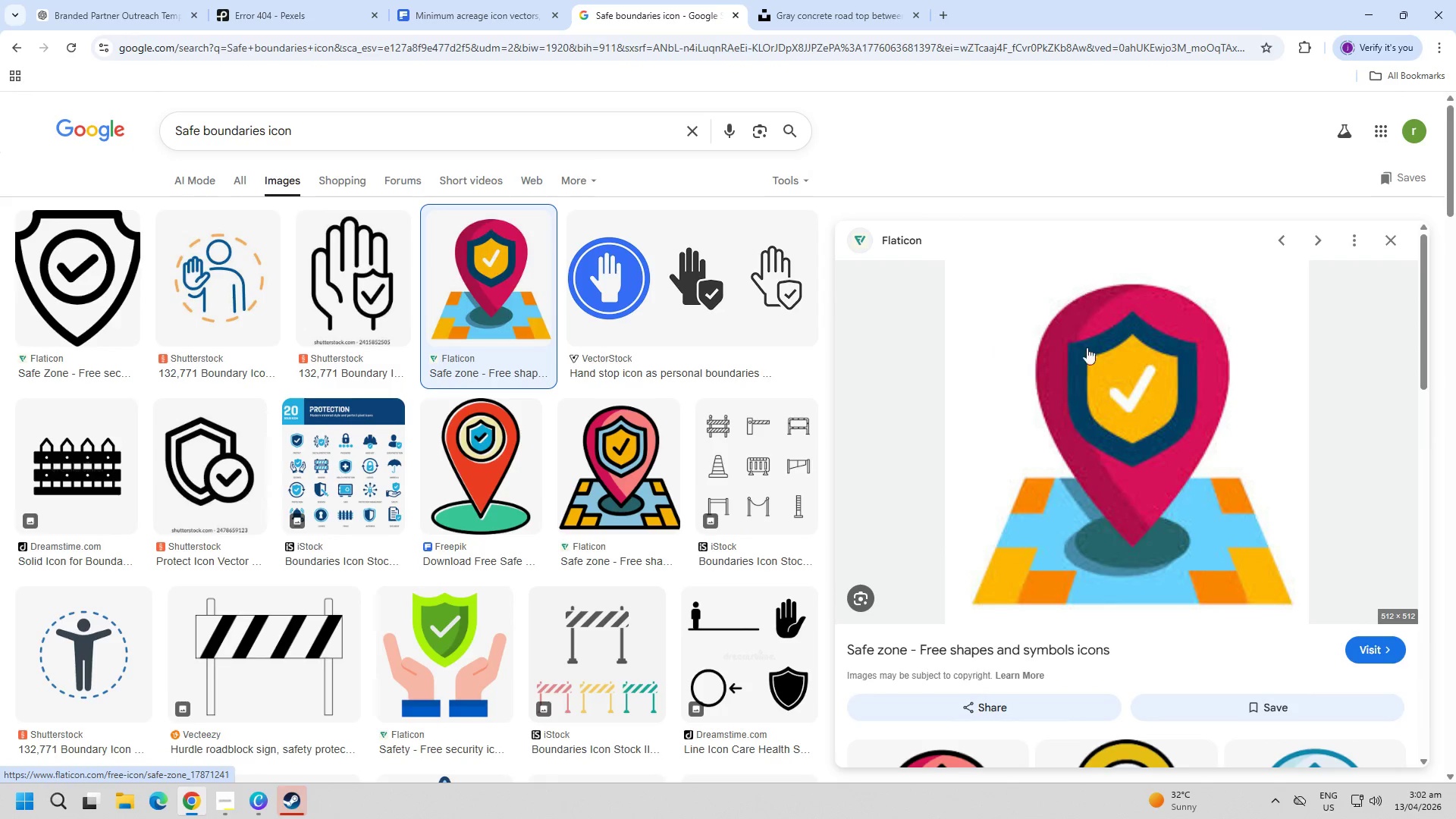 
right_click([1111, 433])
 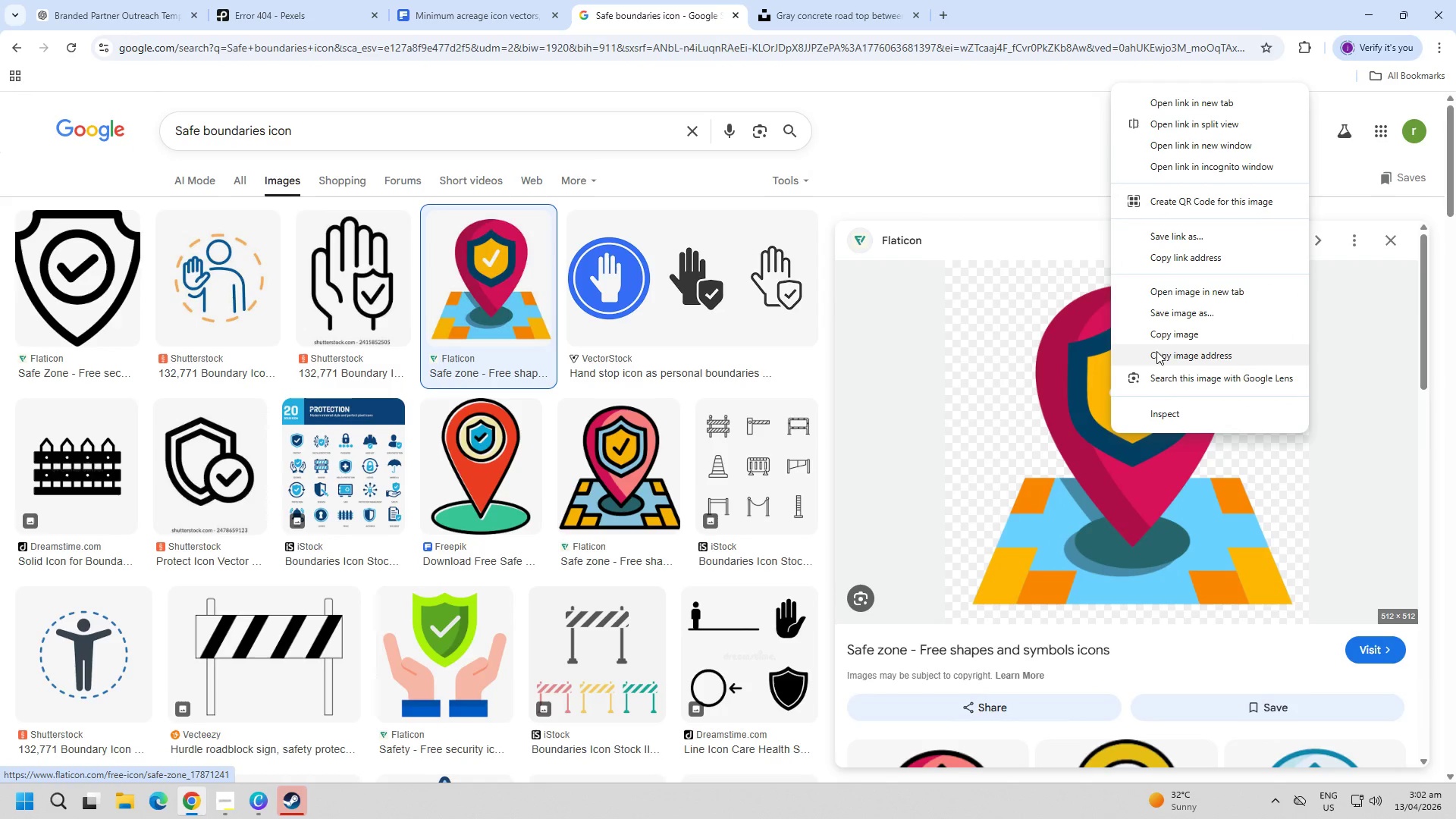 
left_click([1167, 337])
 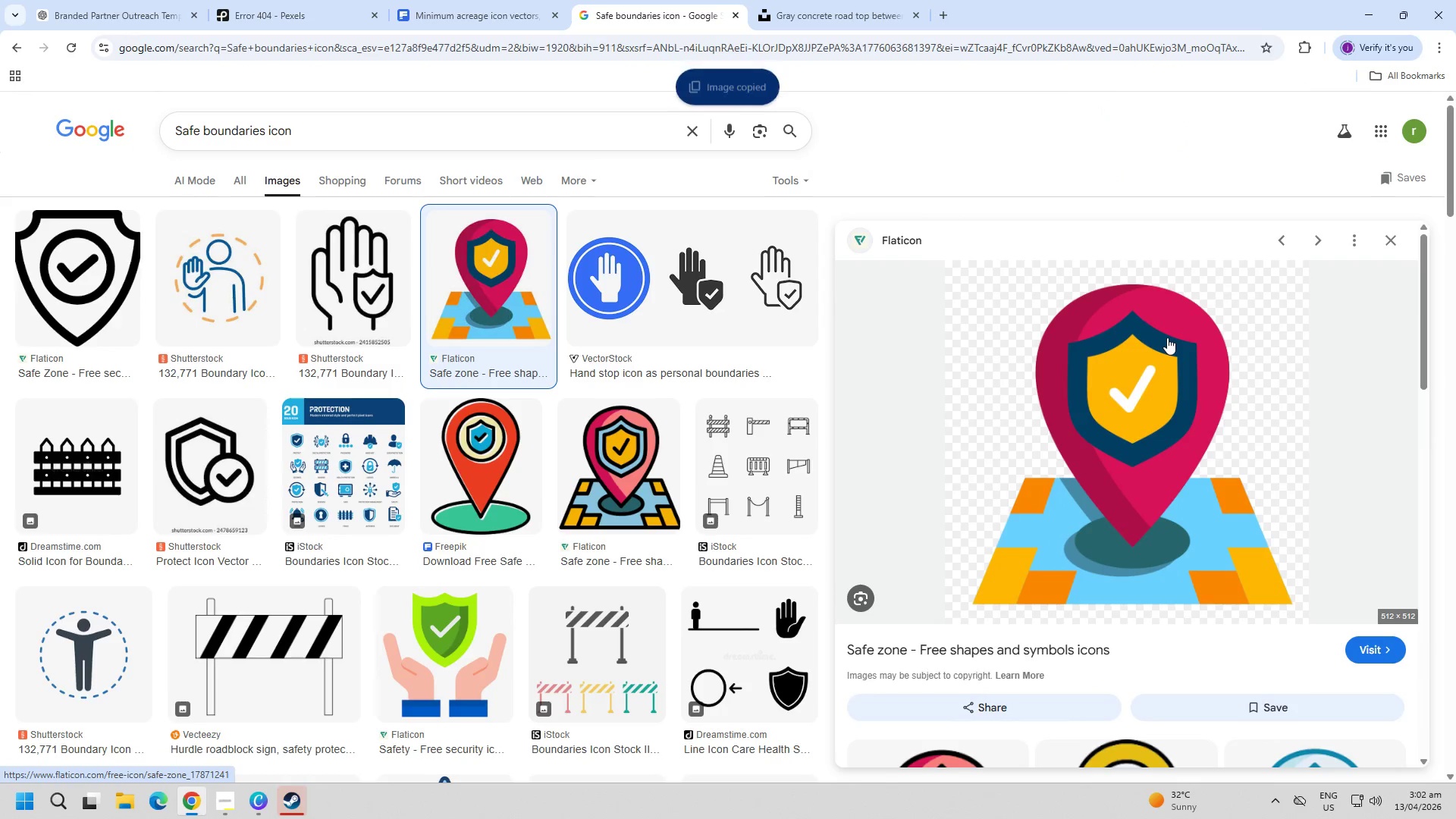 
key(Escape)
 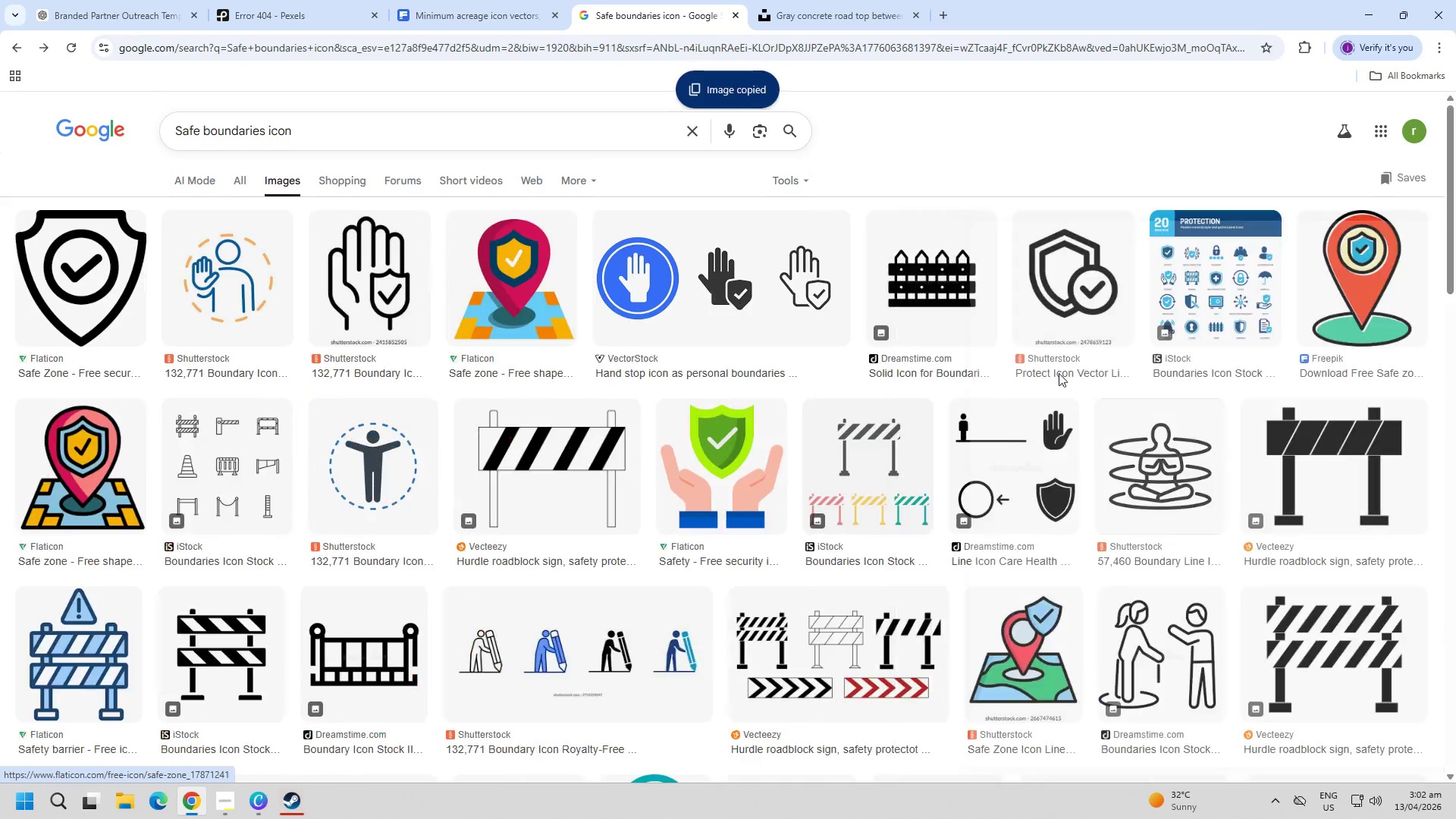 
key(Alt+AltLeft)
 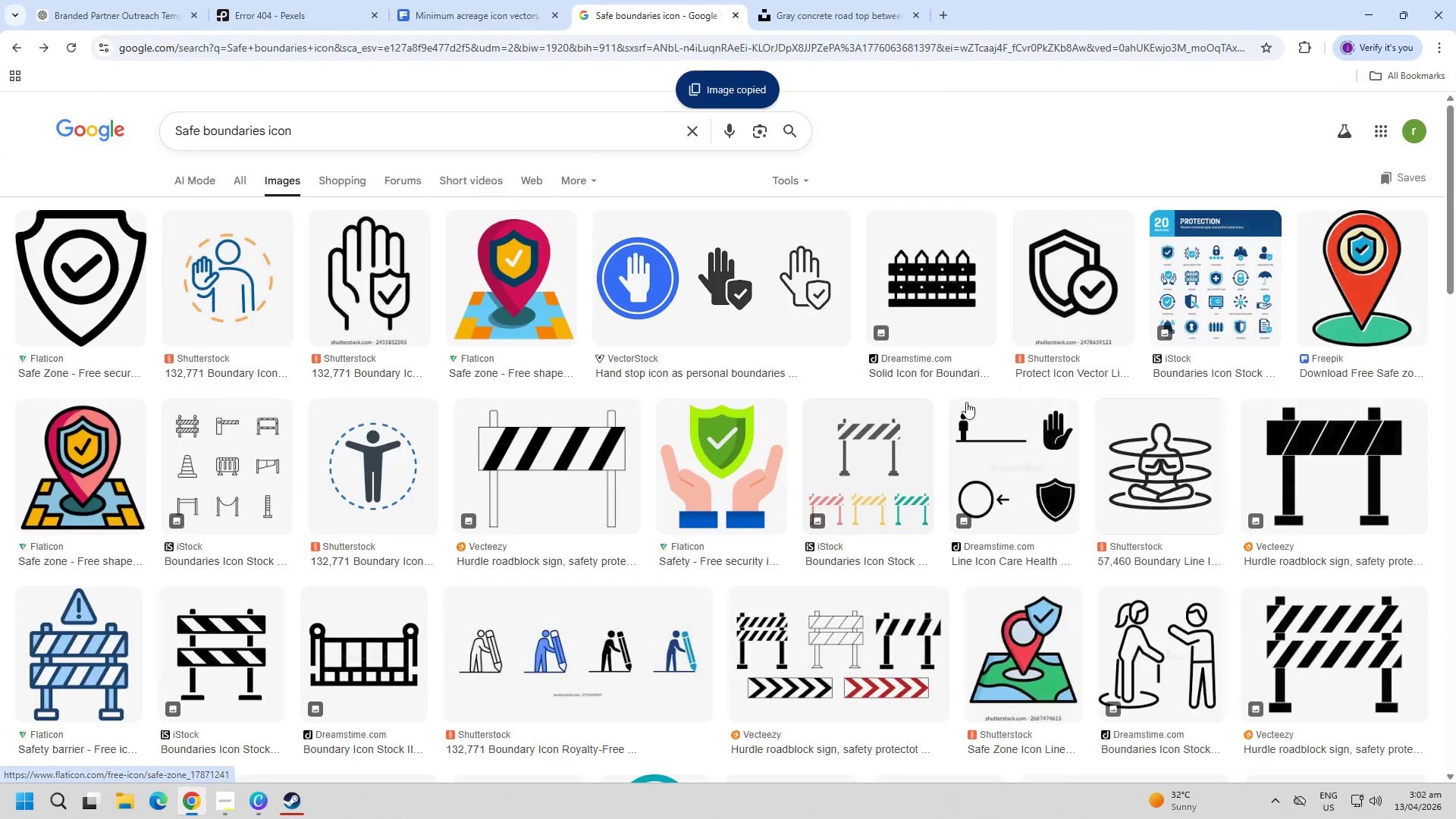 
key(Alt+Tab)
 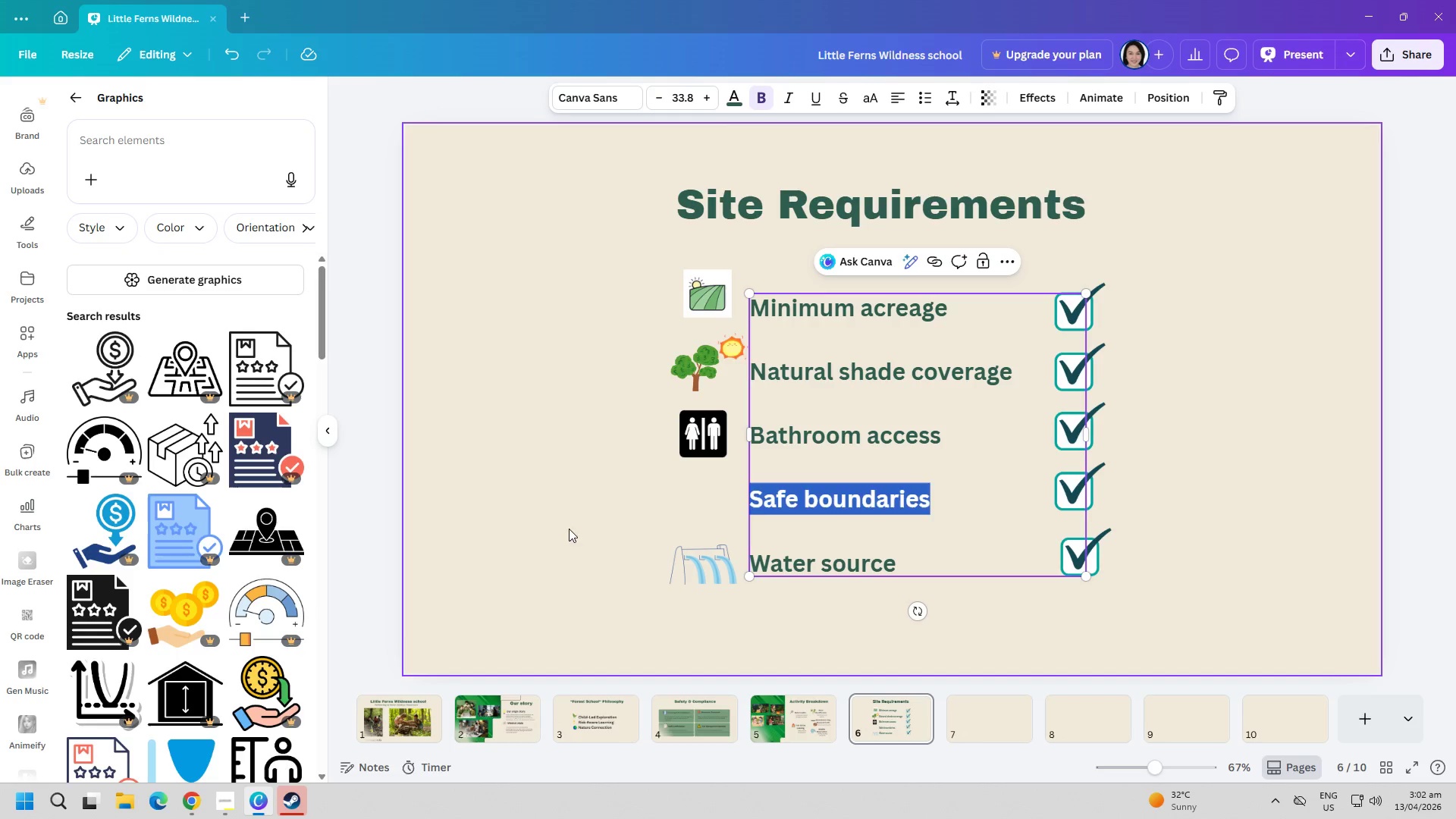 
left_click([504, 540])
 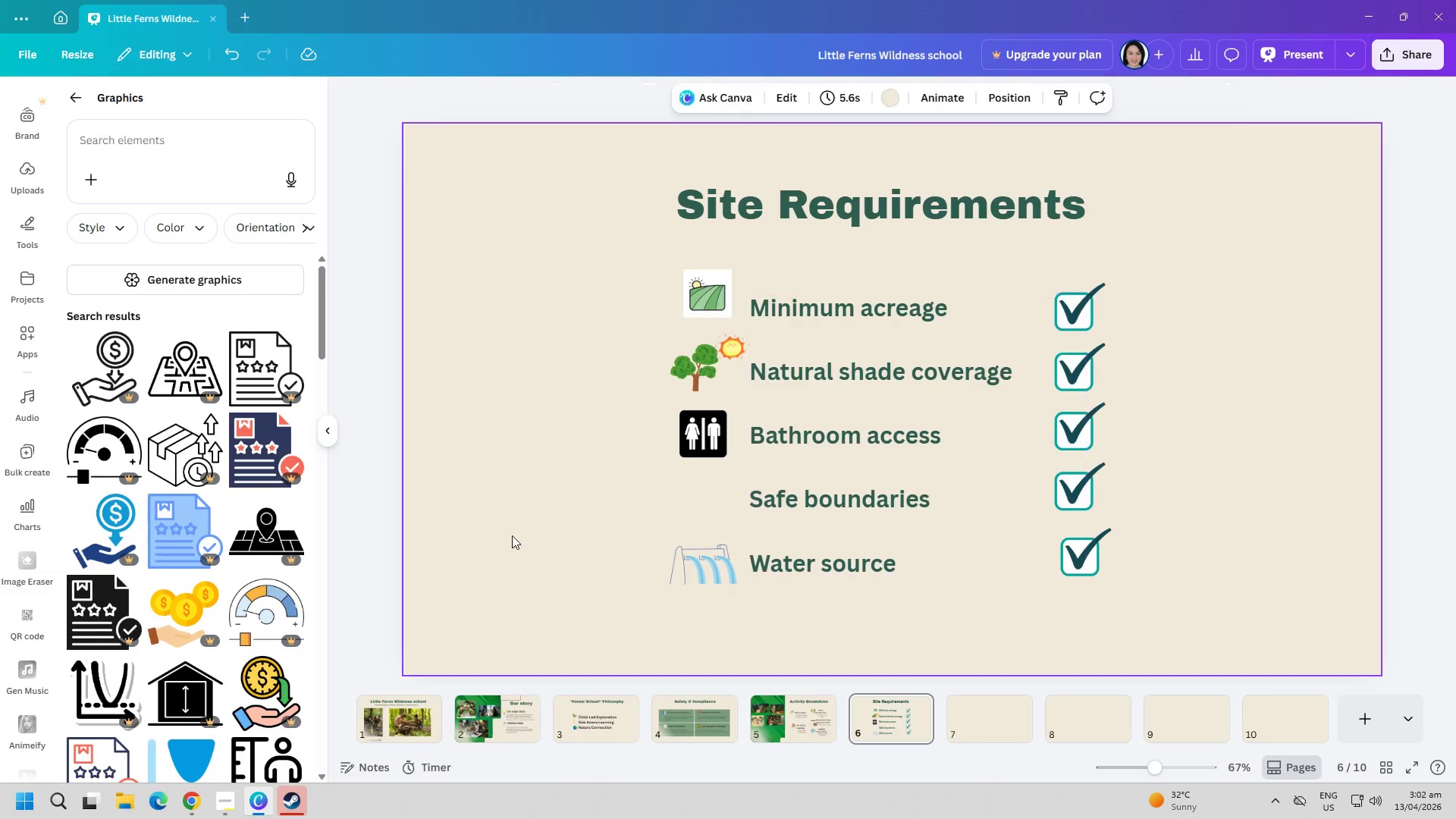 
key(Control+ControlLeft)
 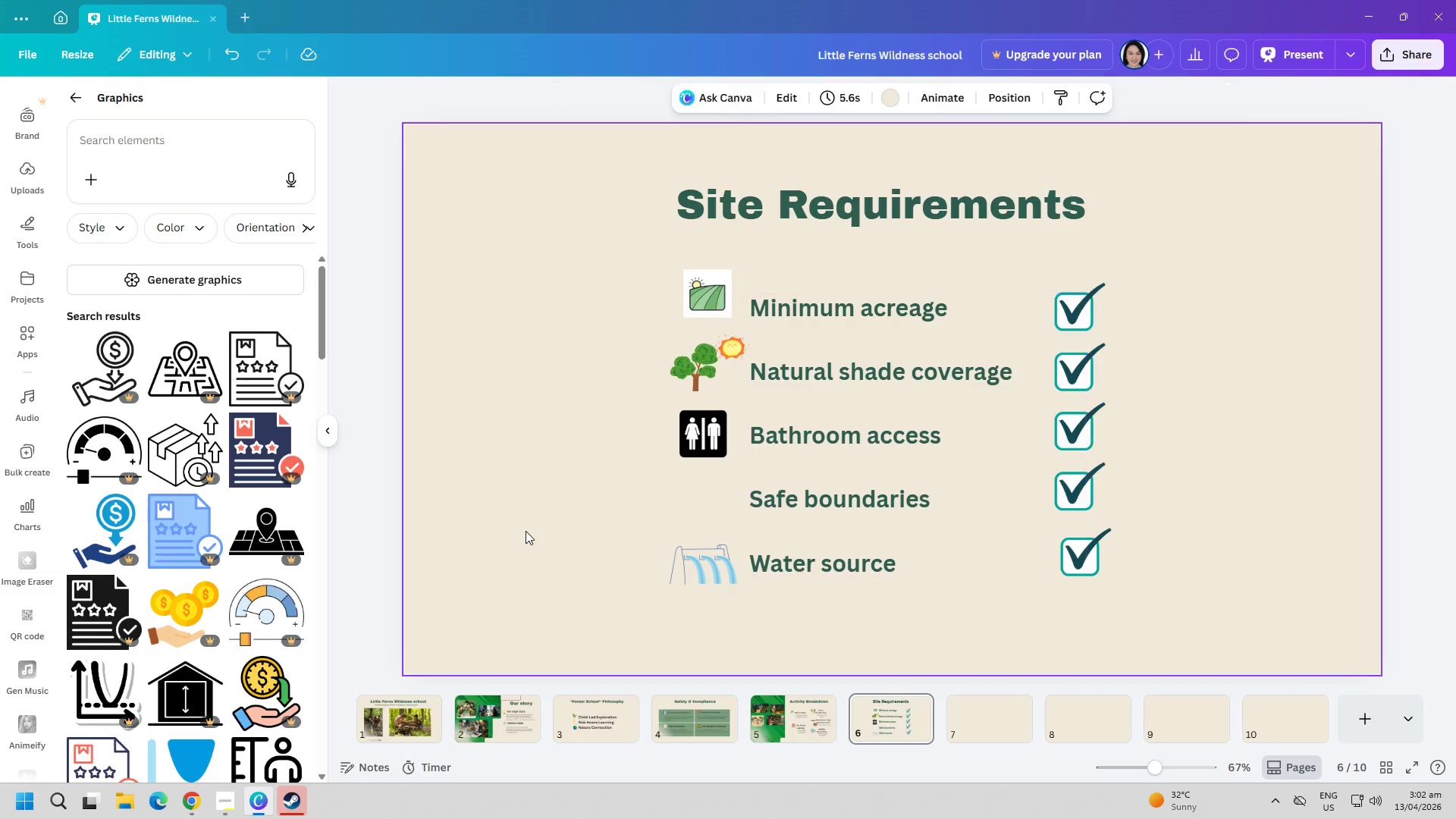 
key(Control+V)
 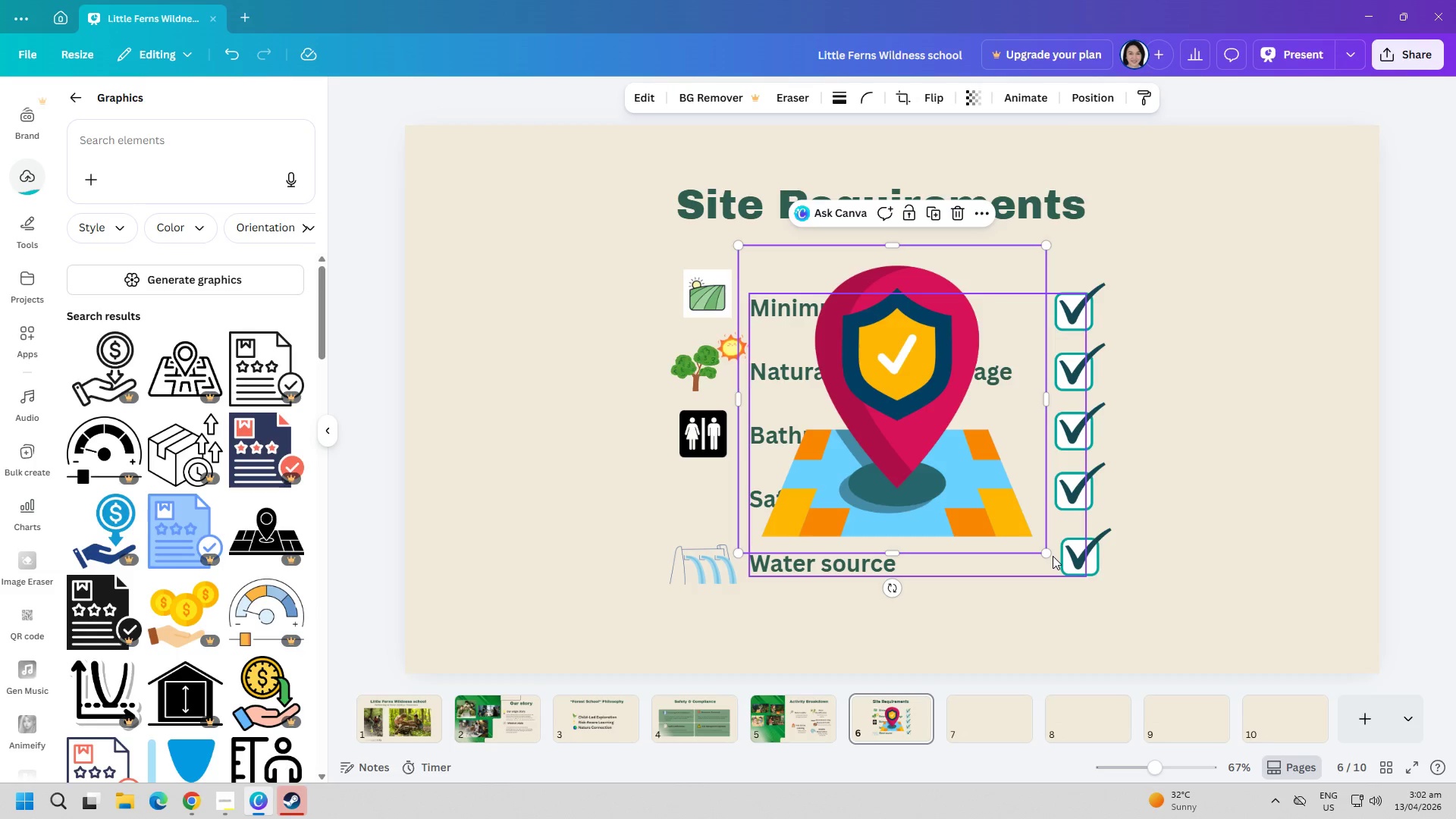 
left_click_drag(start_coordinate=[1045, 553], to_coordinate=[792, 374])
 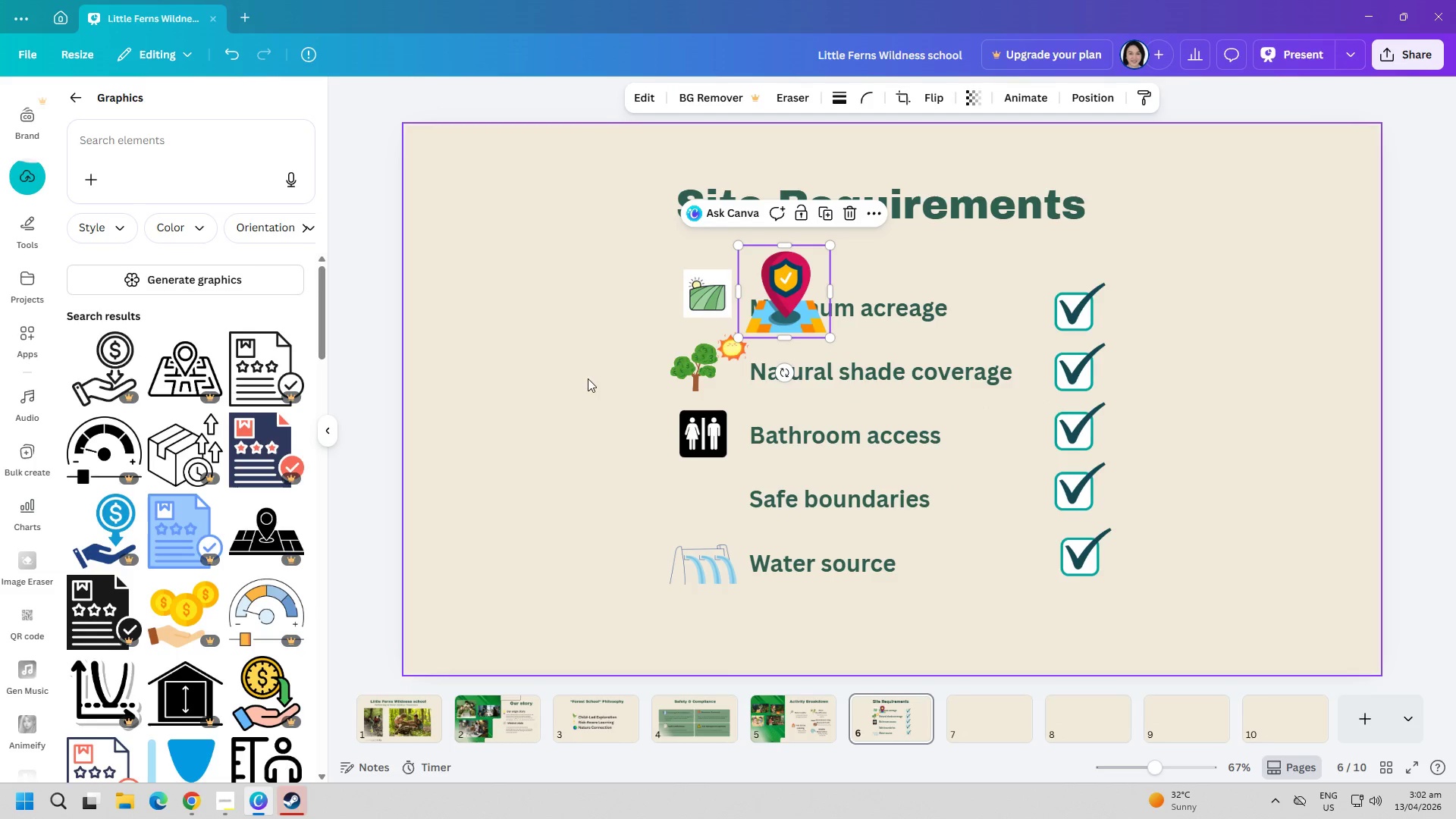 
left_click([572, 378])
 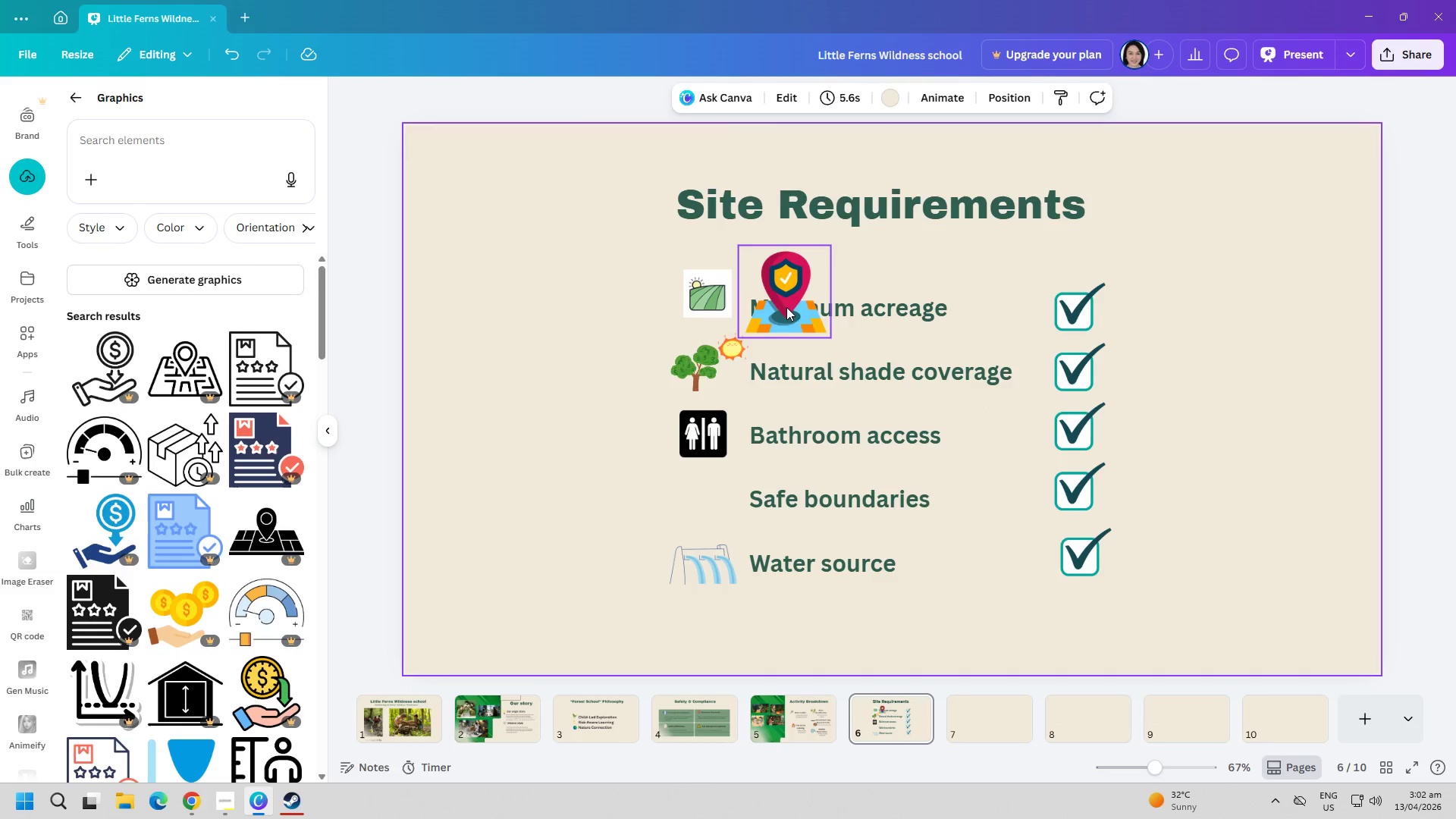 
left_click_drag(start_coordinate=[799, 300], to_coordinate=[610, 484])
 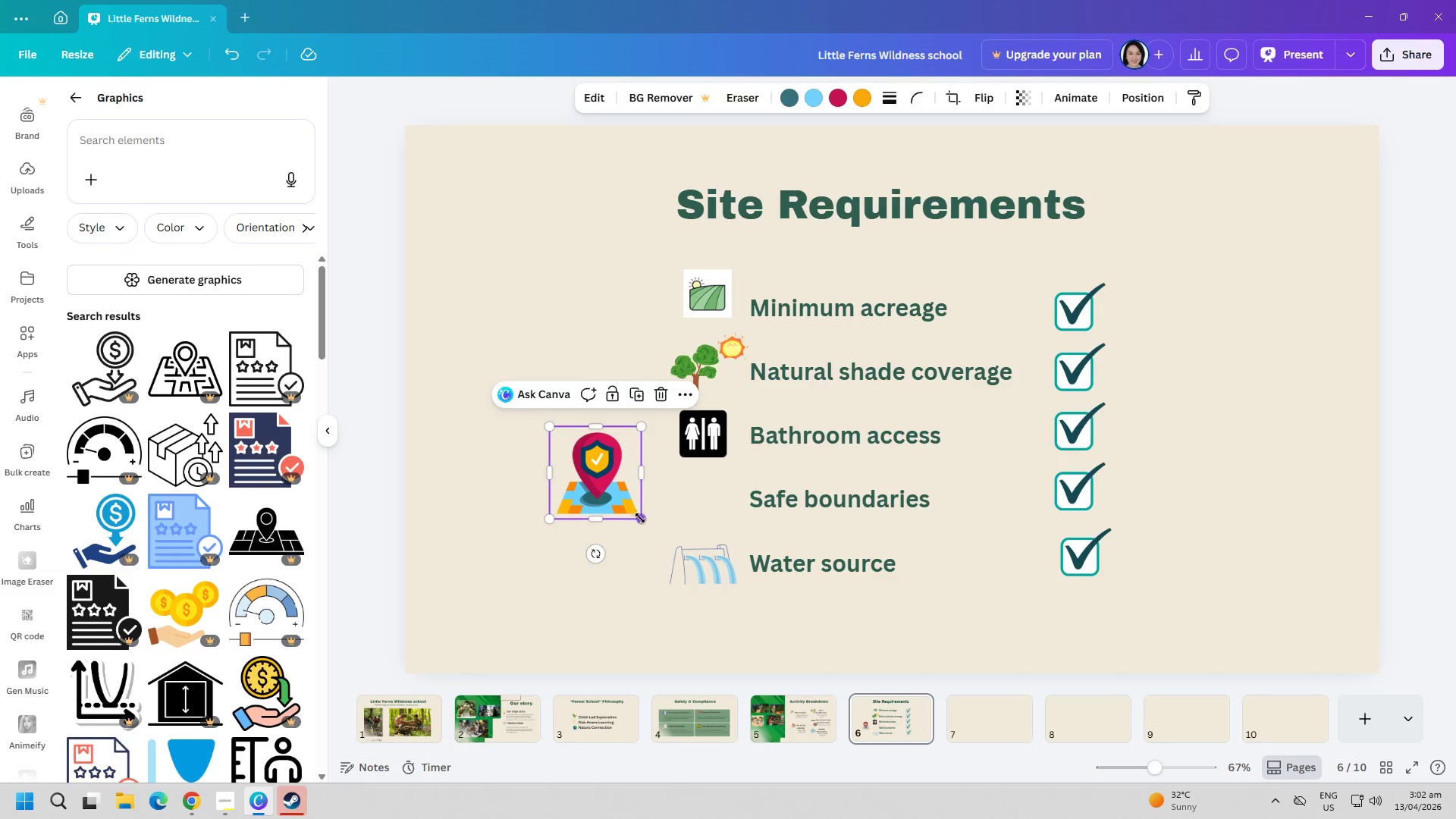 
left_click_drag(start_coordinate=[642, 519], to_coordinate=[604, 486])
 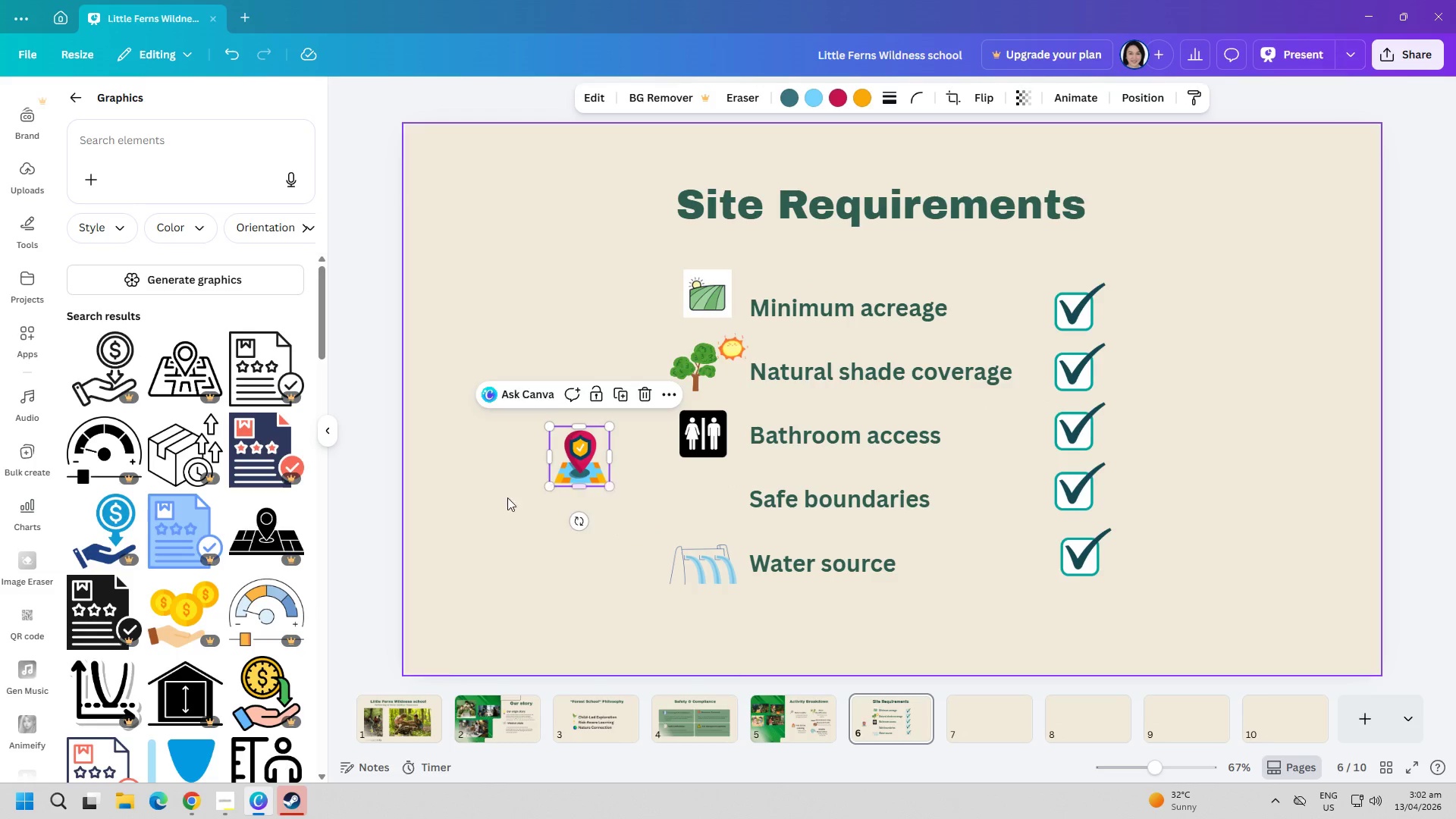 
left_click([507, 497])
 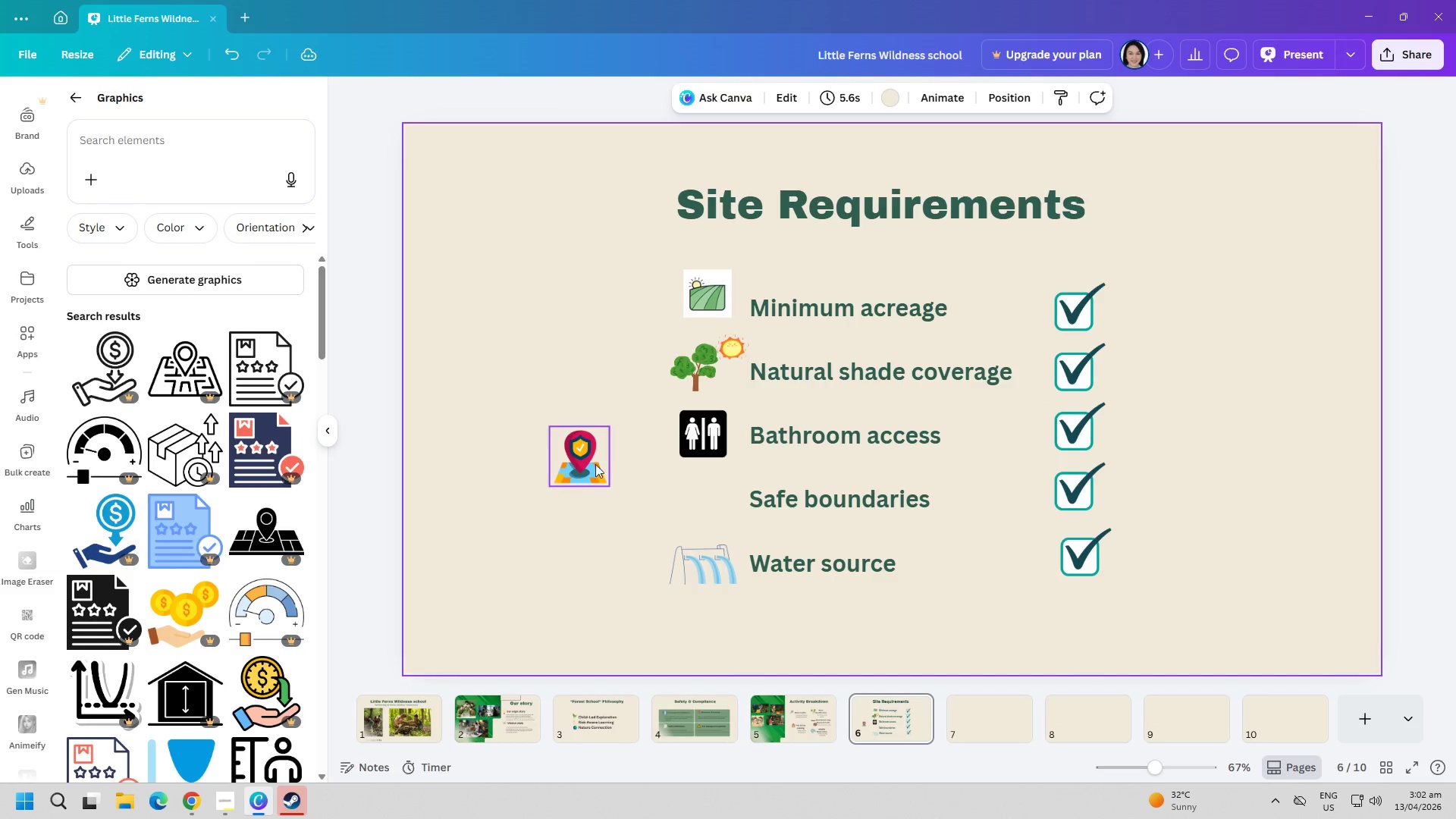 
left_click_drag(start_coordinate=[604, 460], to_coordinate=[731, 506])
 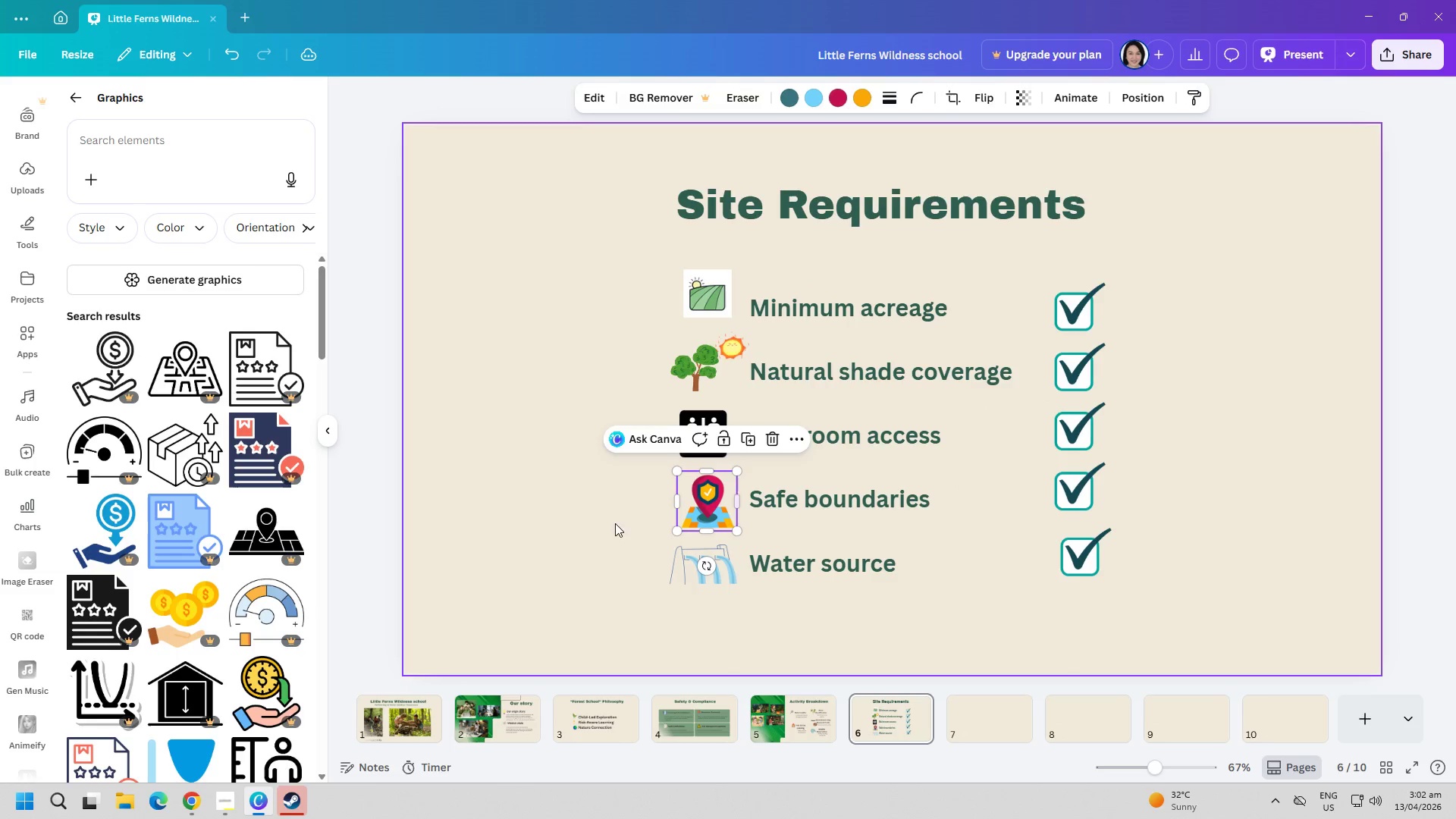 
left_click([565, 520])
 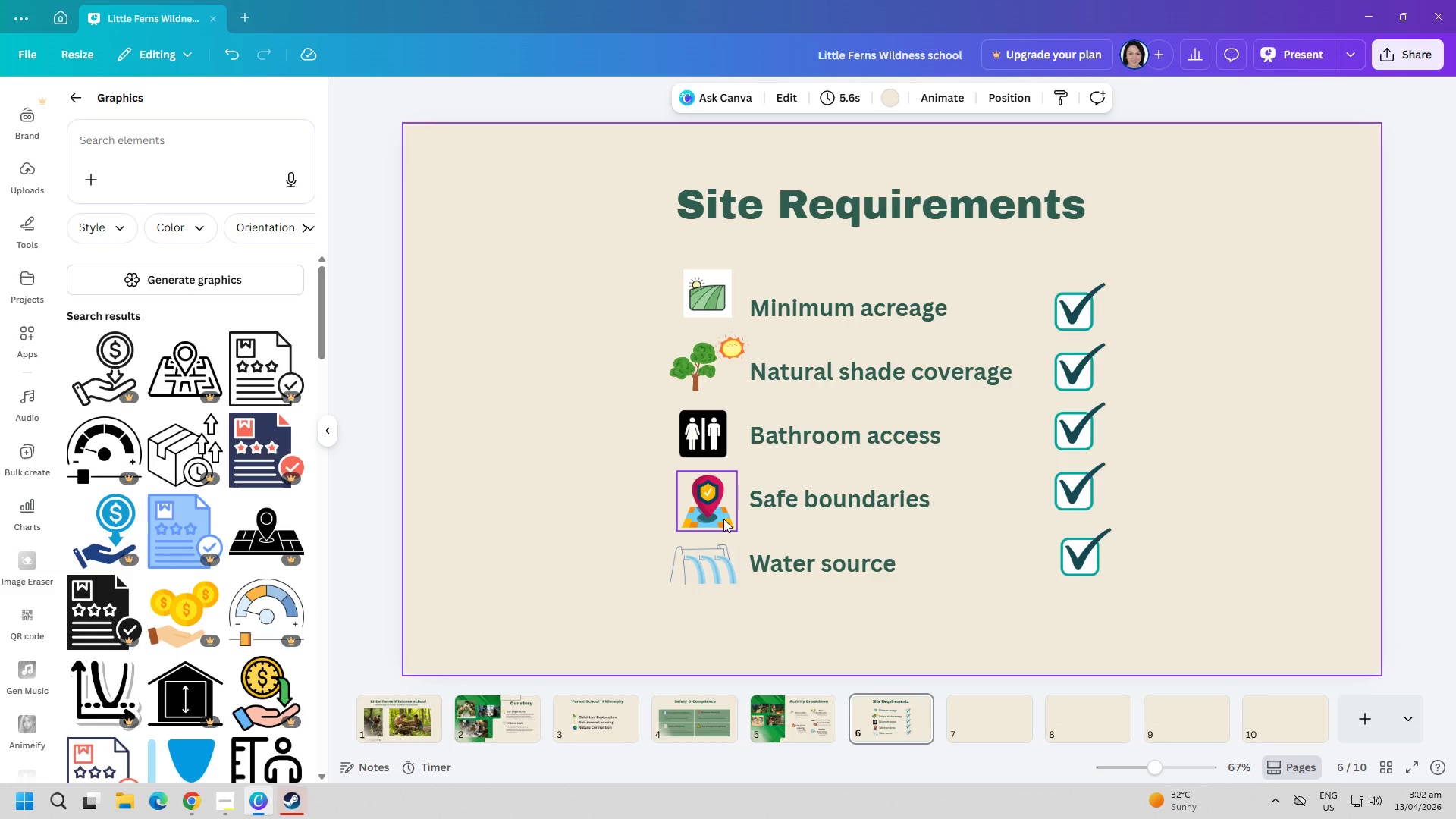 
left_click([720, 513])
 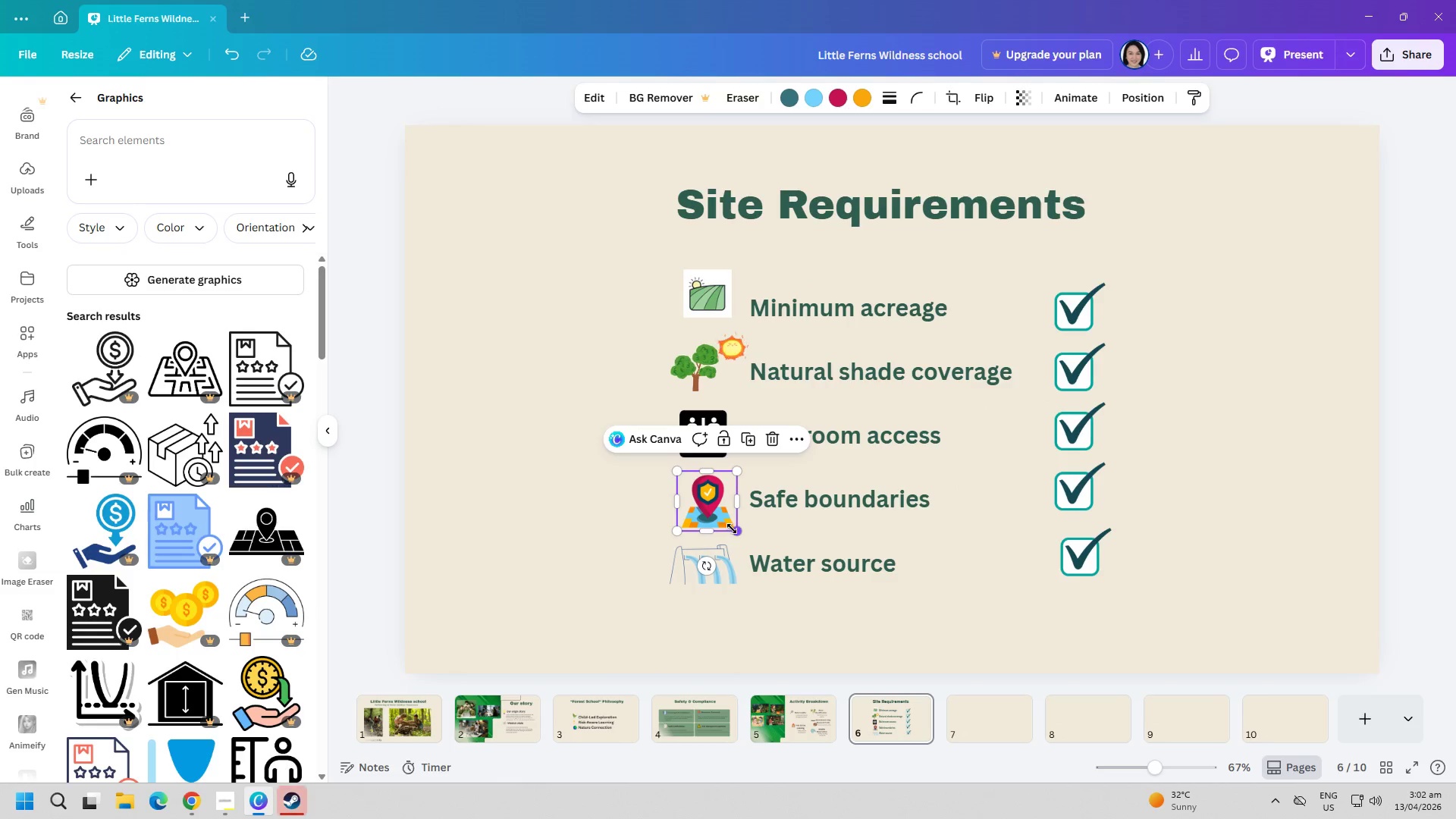 
left_click_drag(start_coordinate=[732, 529], to_coordinate=[727, 527])
 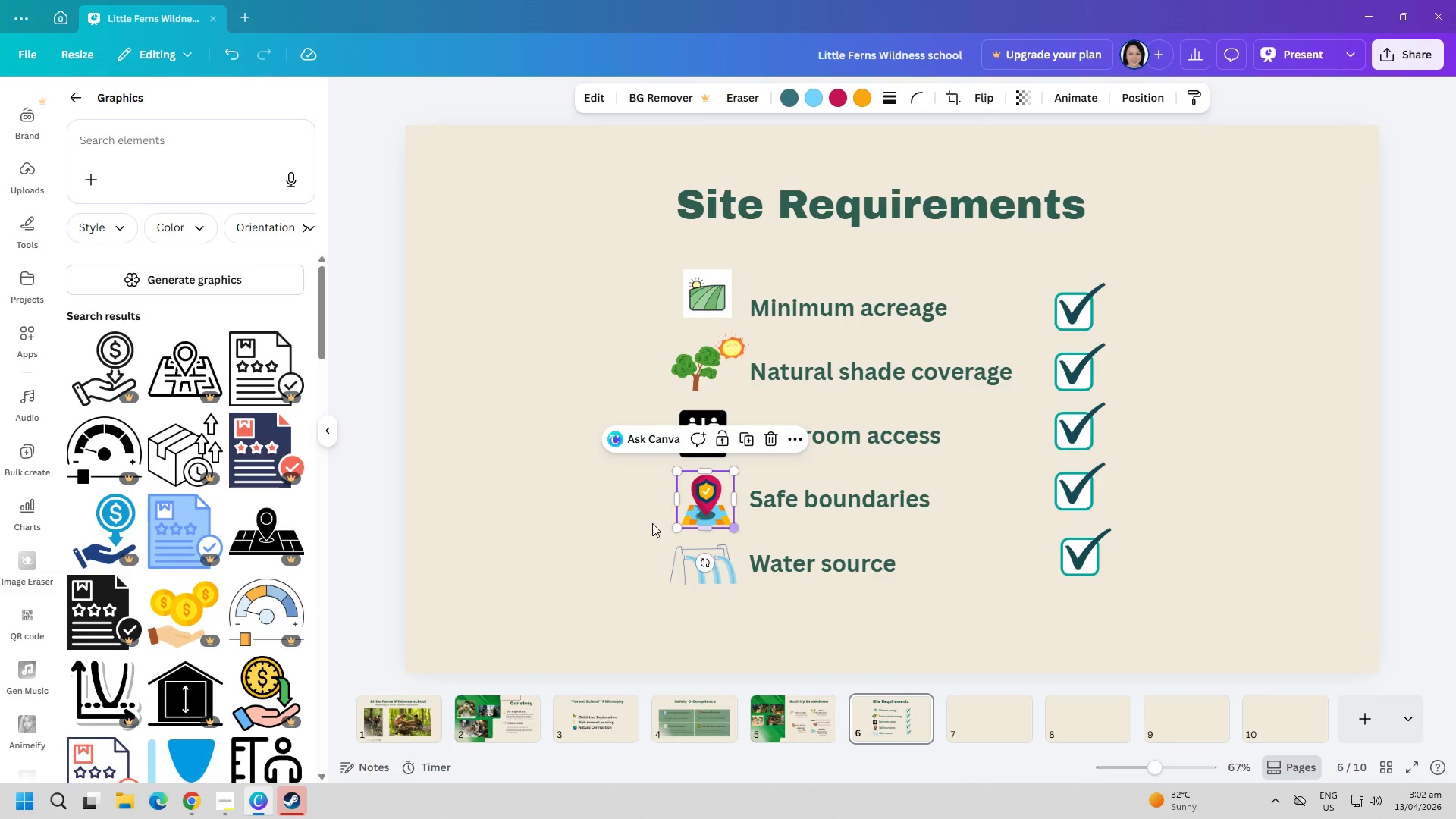 
left_click([574, 523])
 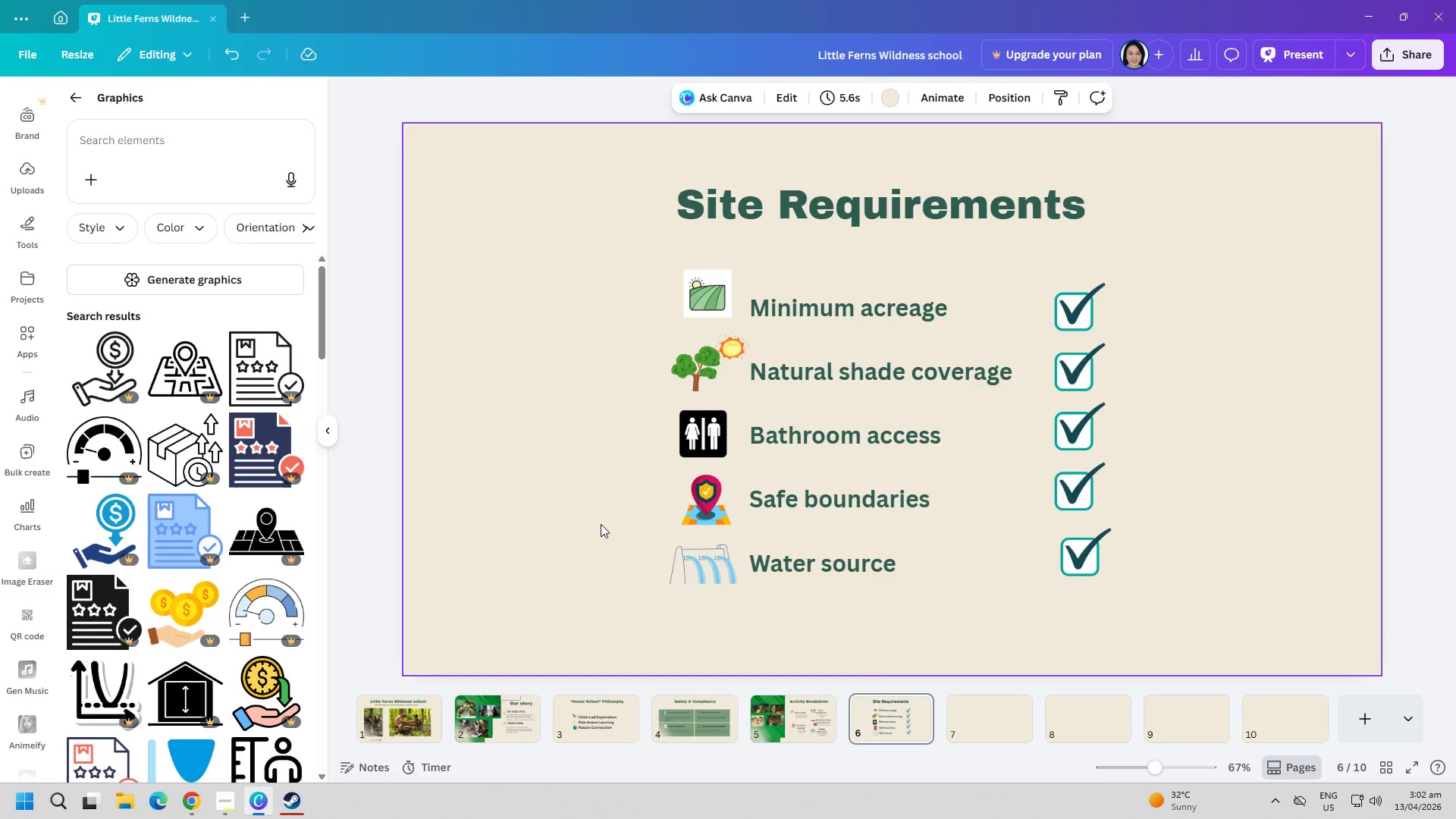 
wait(7.28)
 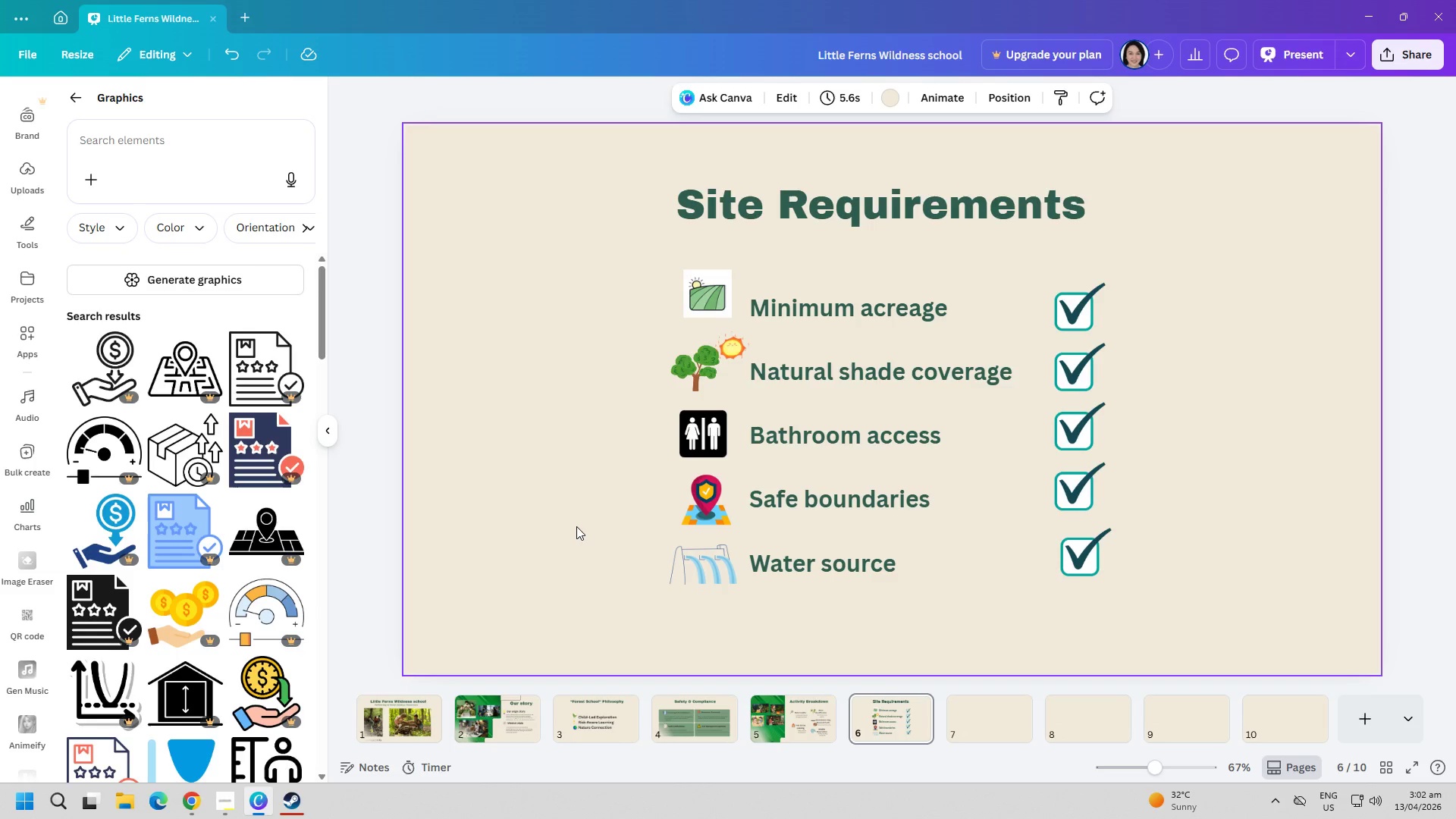 
left_click([977, 728])
 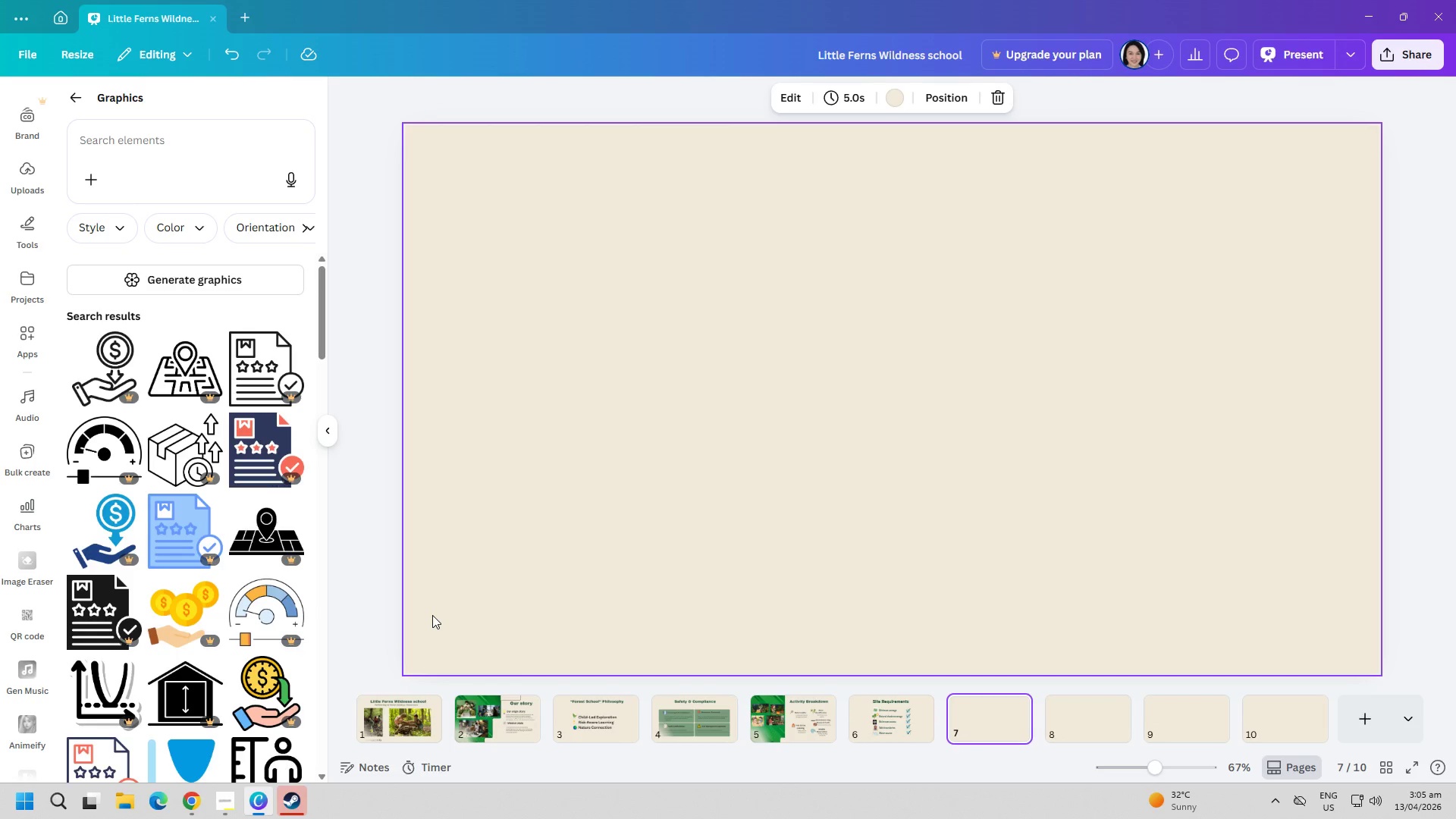 
wait(150.5)
 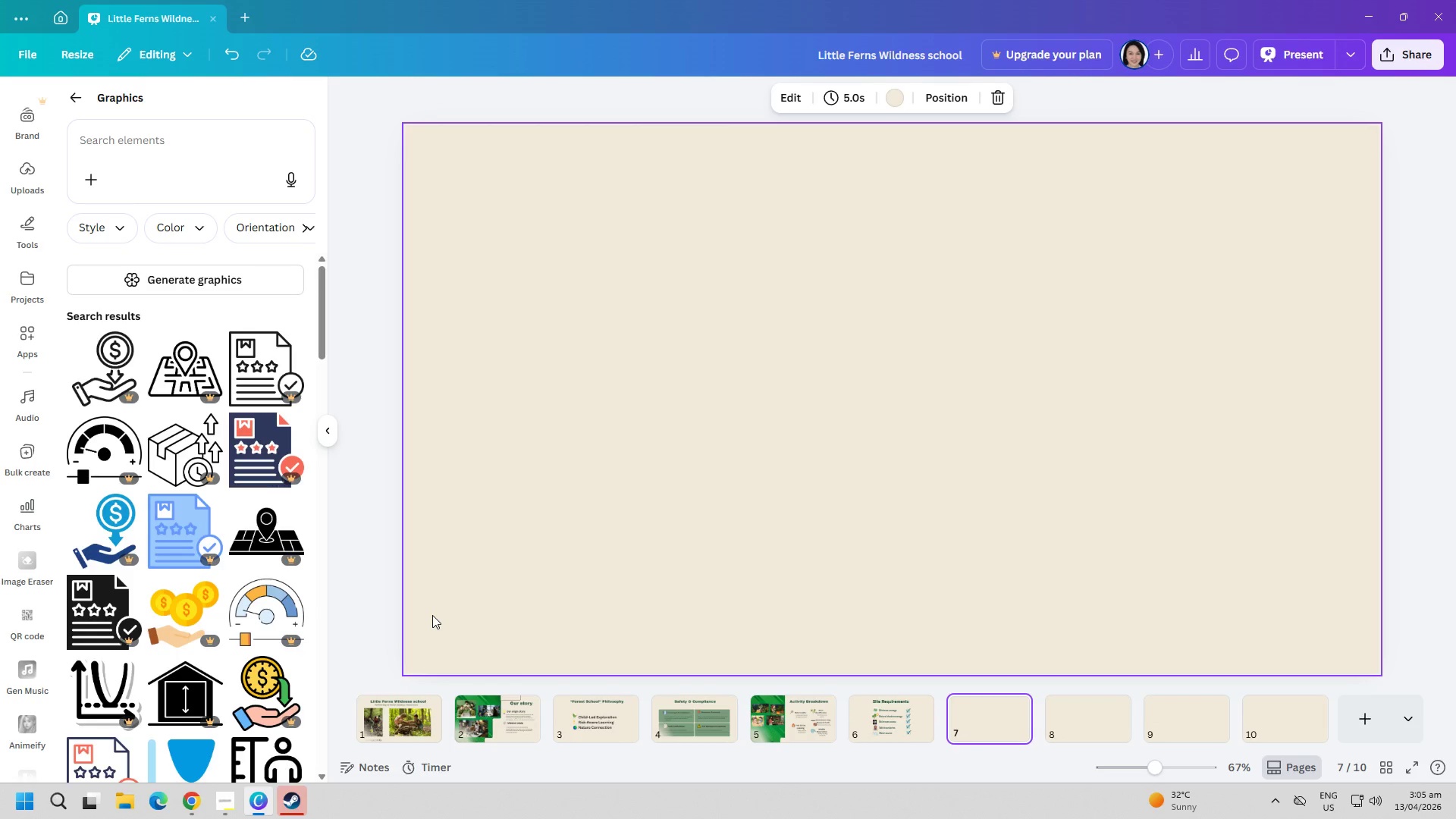 
scroll: coordinate [18, 284], scroll_direction: up, amount: 13.0
 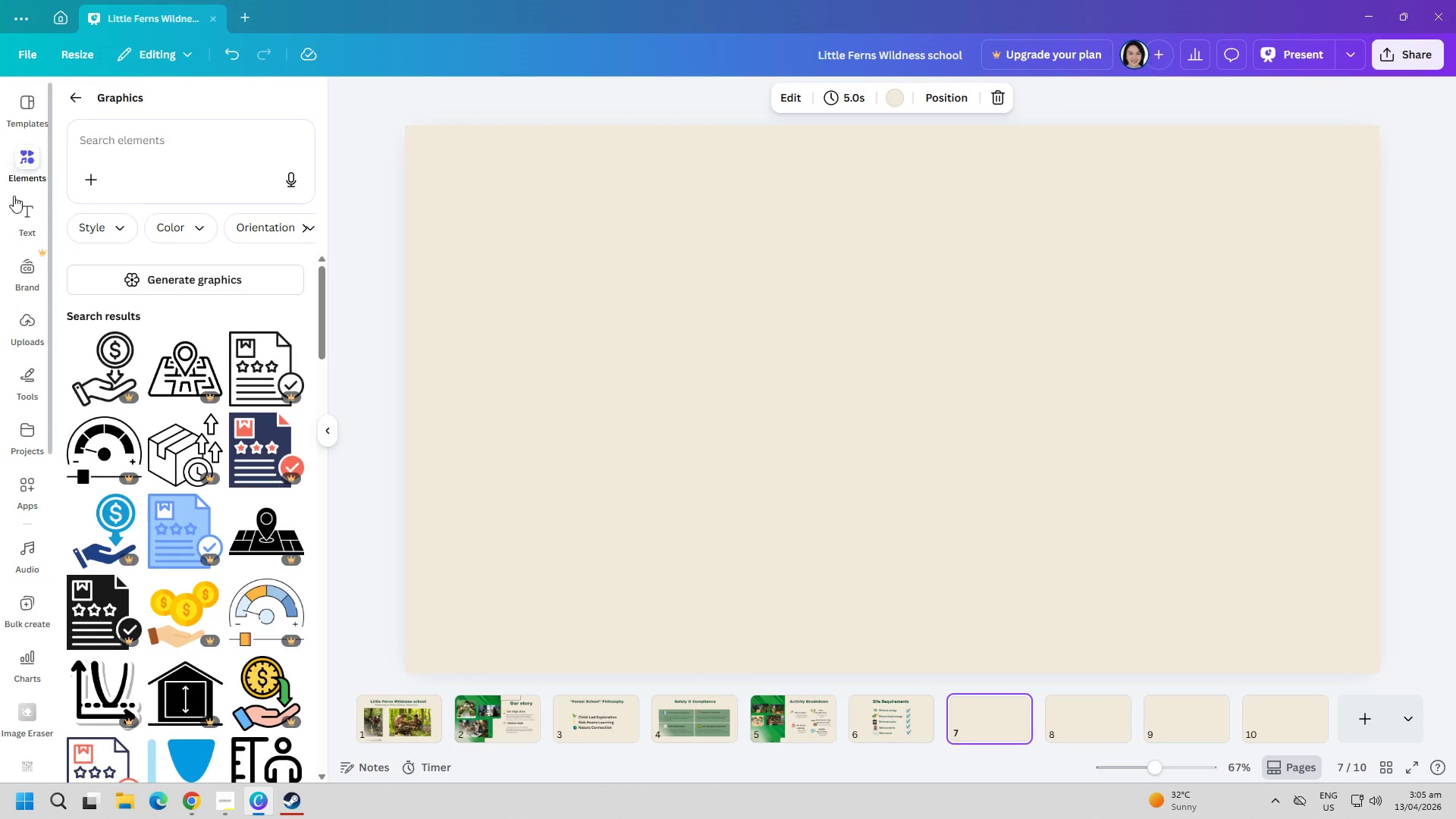 
left_click([14, 211])
 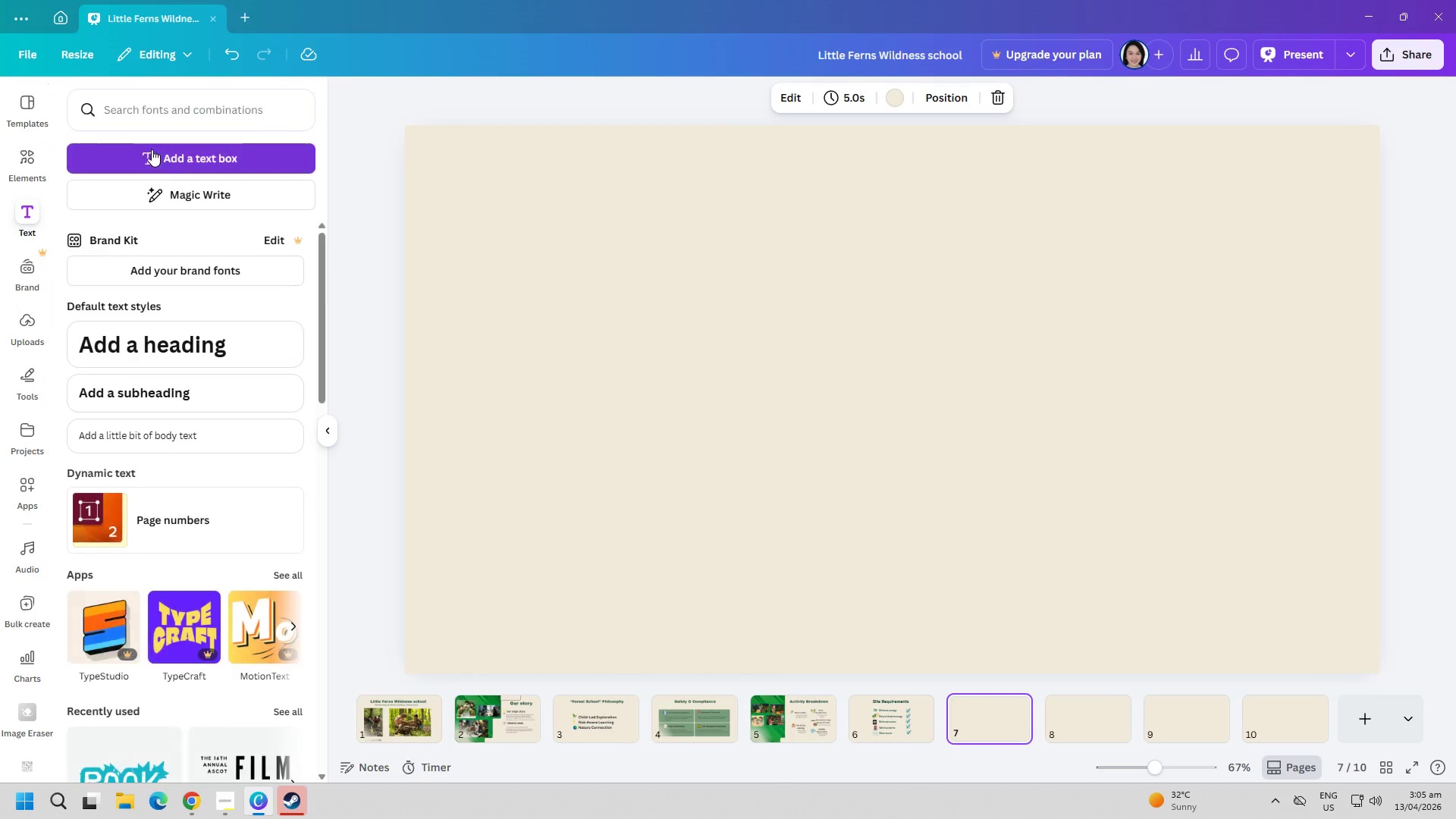 
left_click([162, 159])
 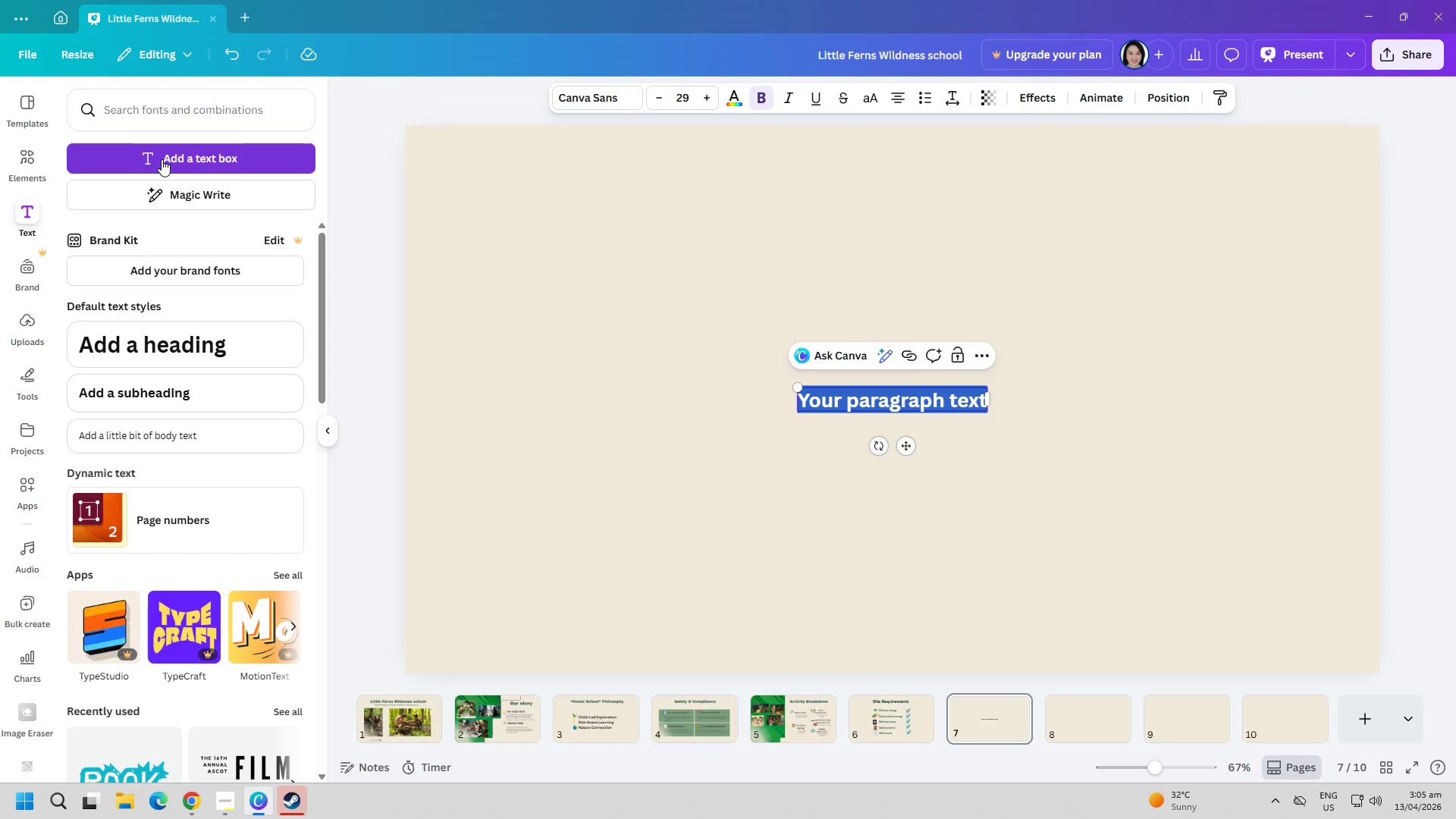 
type(Impact Metrics)
 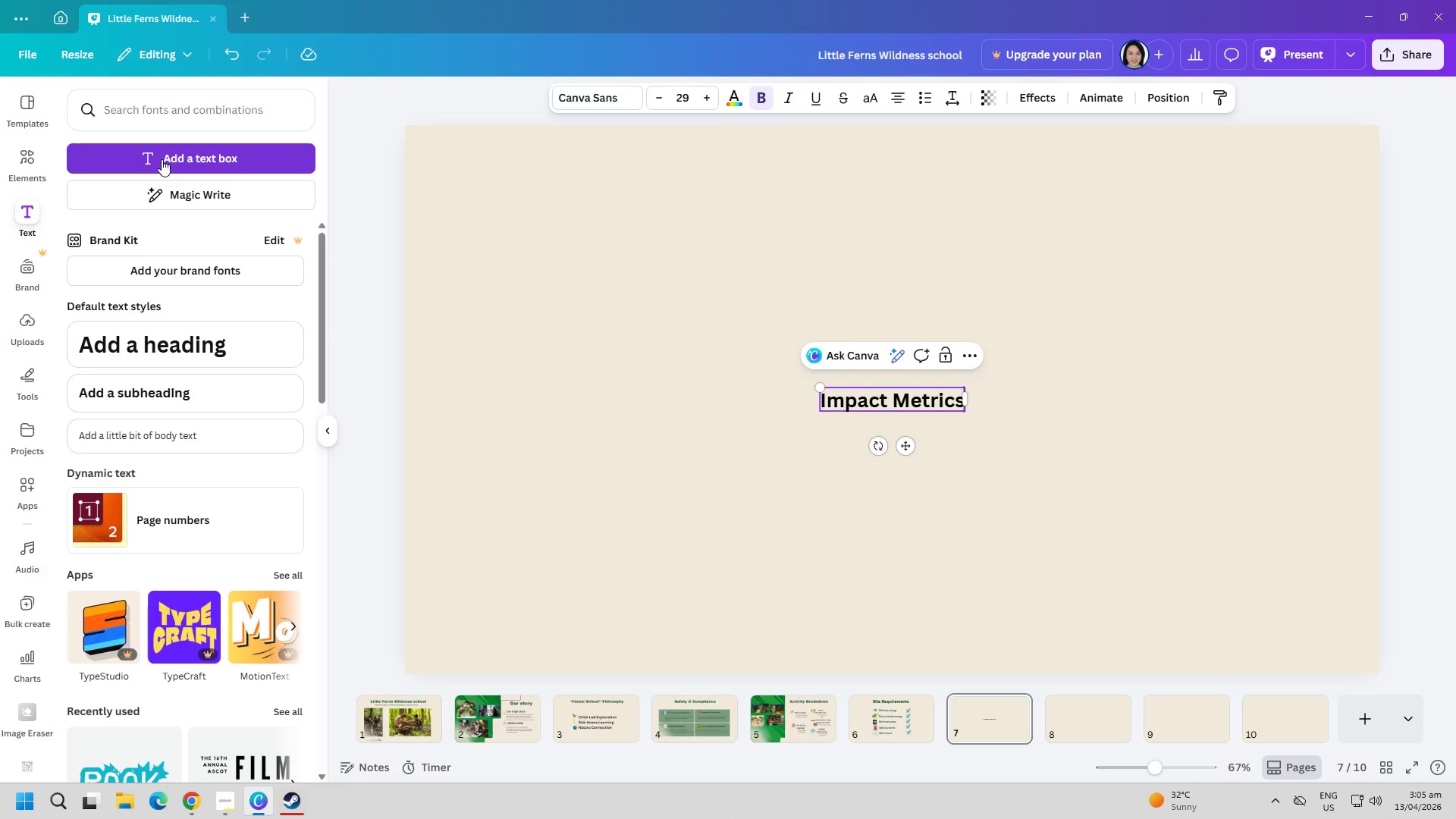 
key(Control+ControlLeft)
 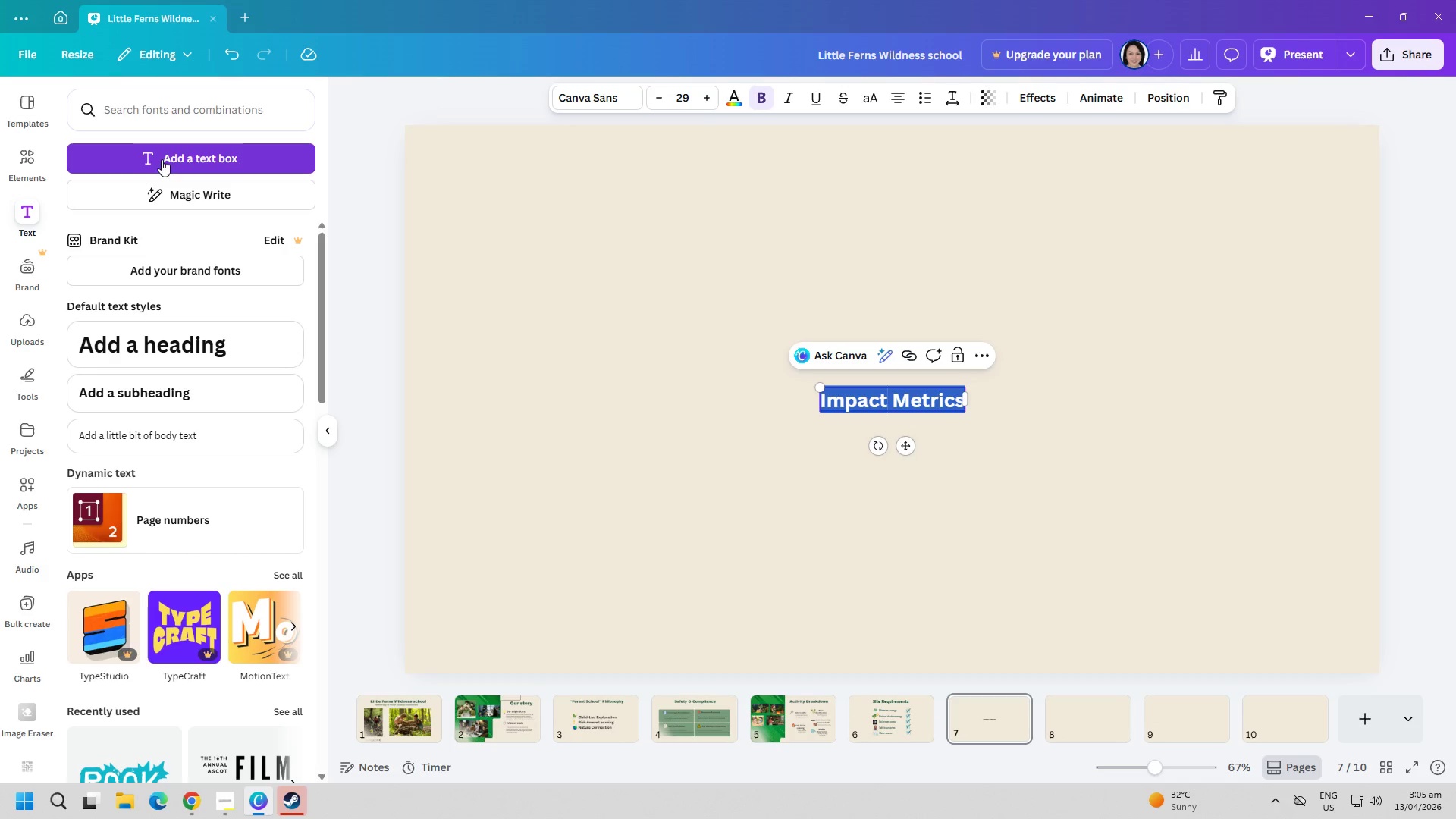 
key(Control+A)
 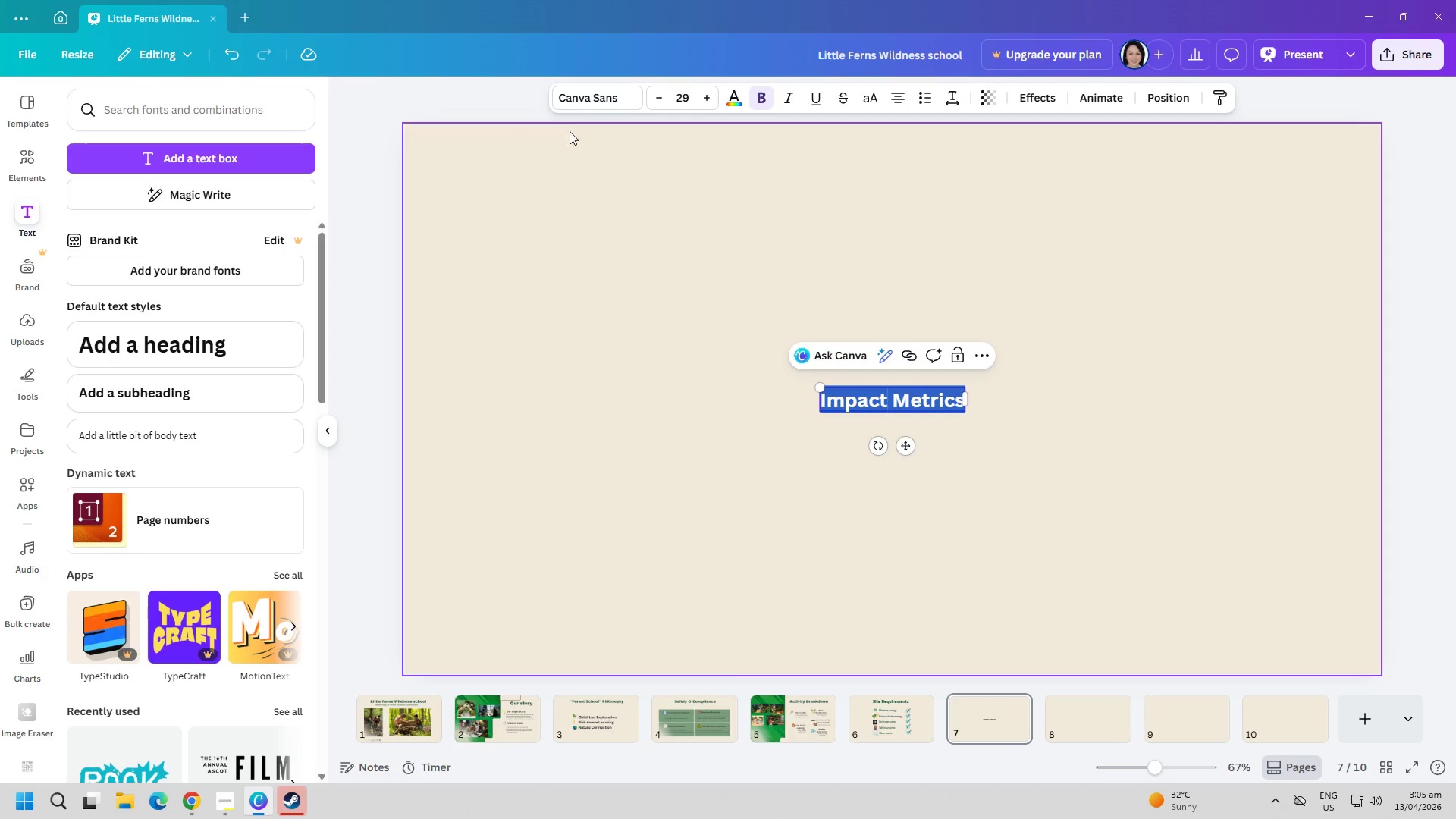 
left_click([579, 99])
 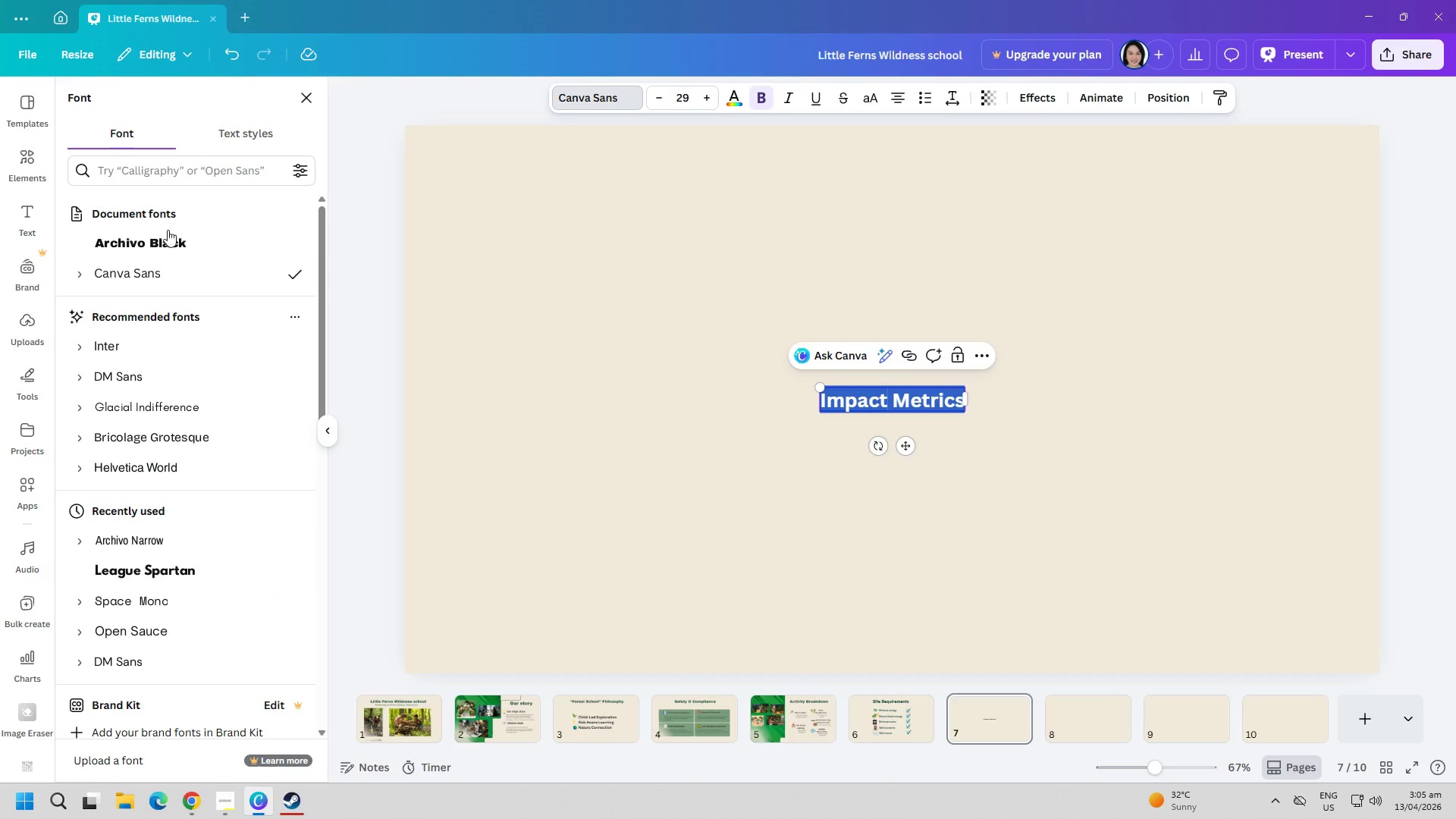 
left_click([159, 233])
 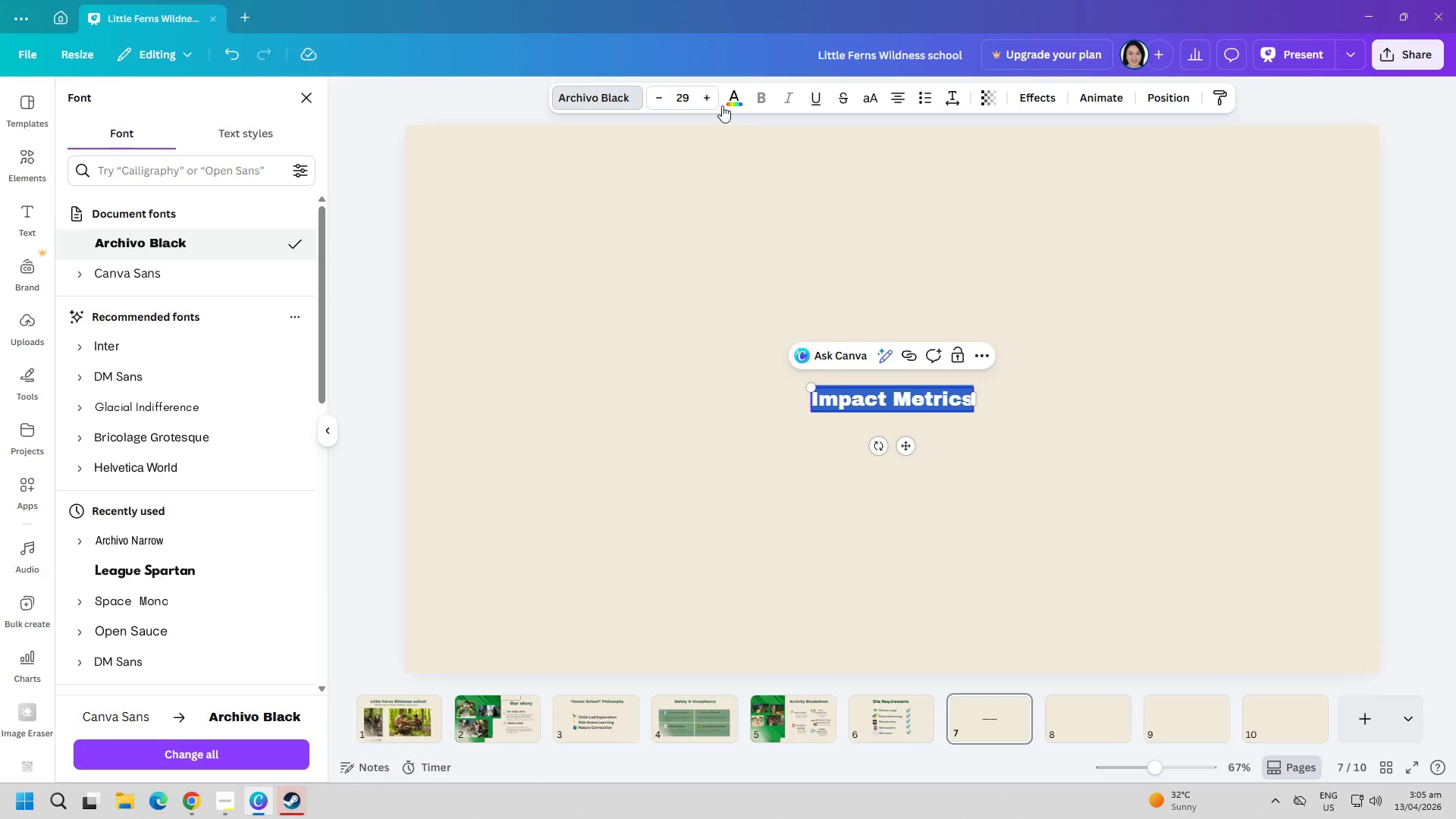 
left_click([692, 99])
 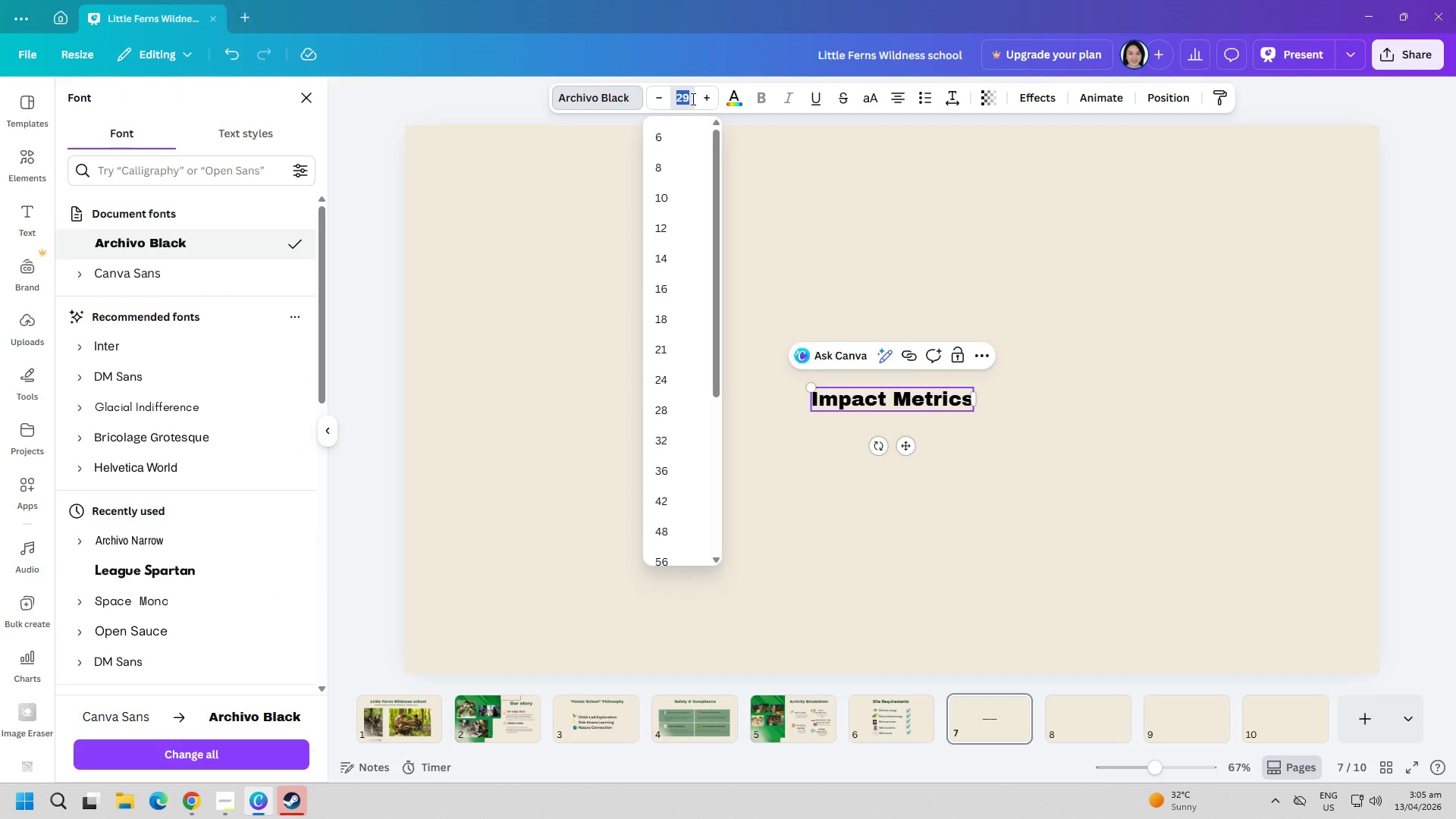 
type(60)
 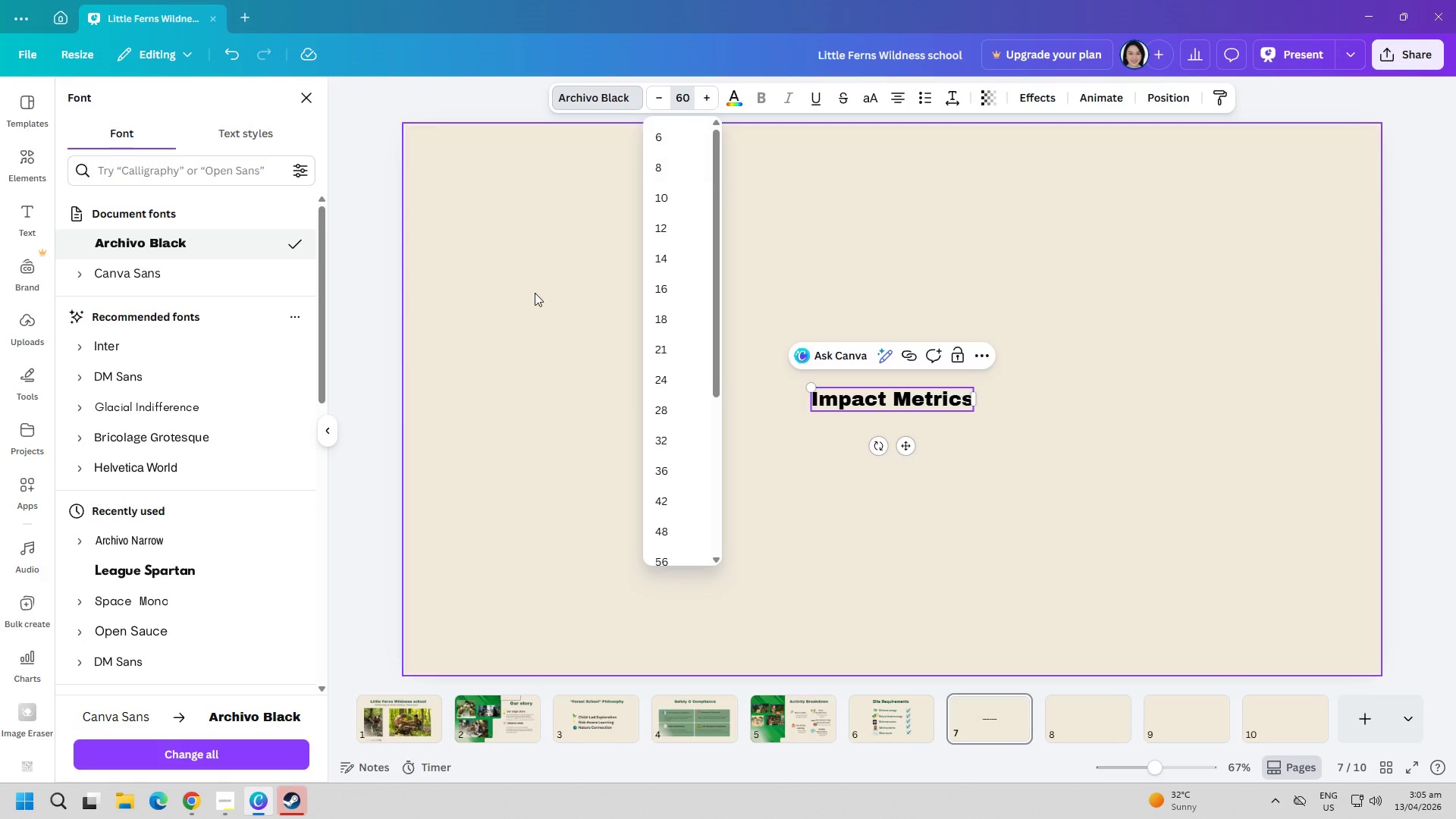 
left_click([529, 301])
 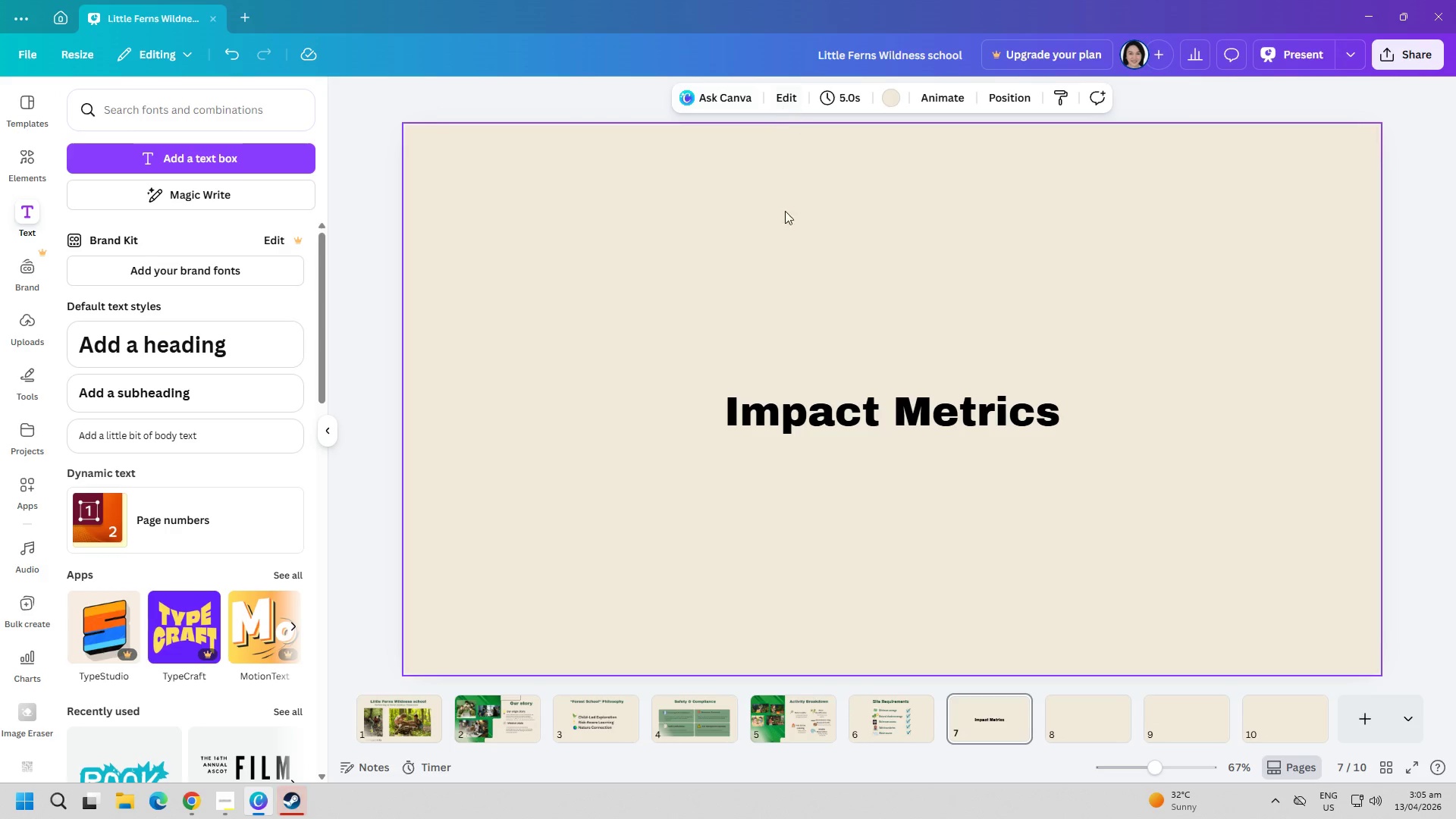 
left_click([843, 388])
 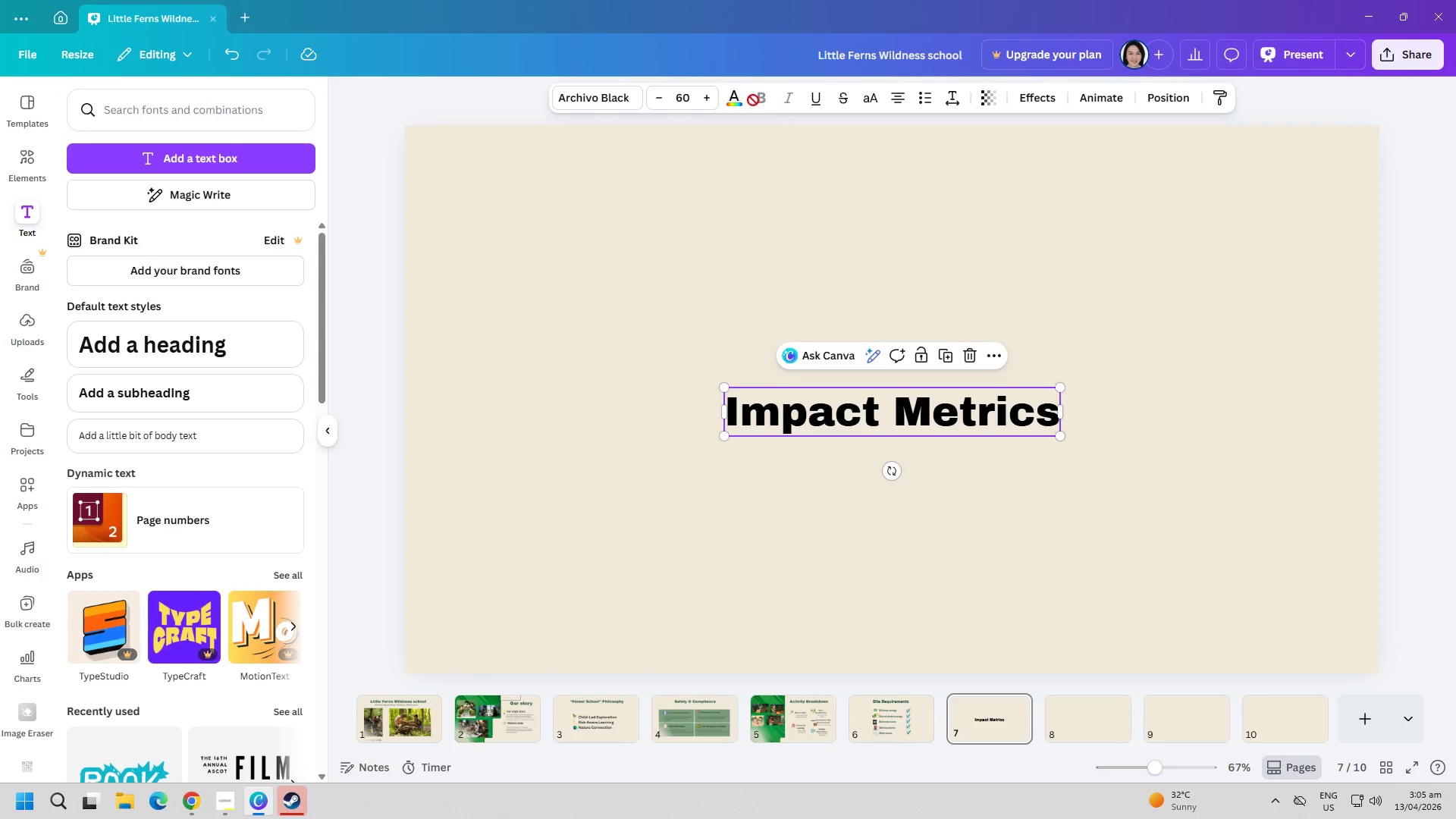 
left_click([736, 99])
 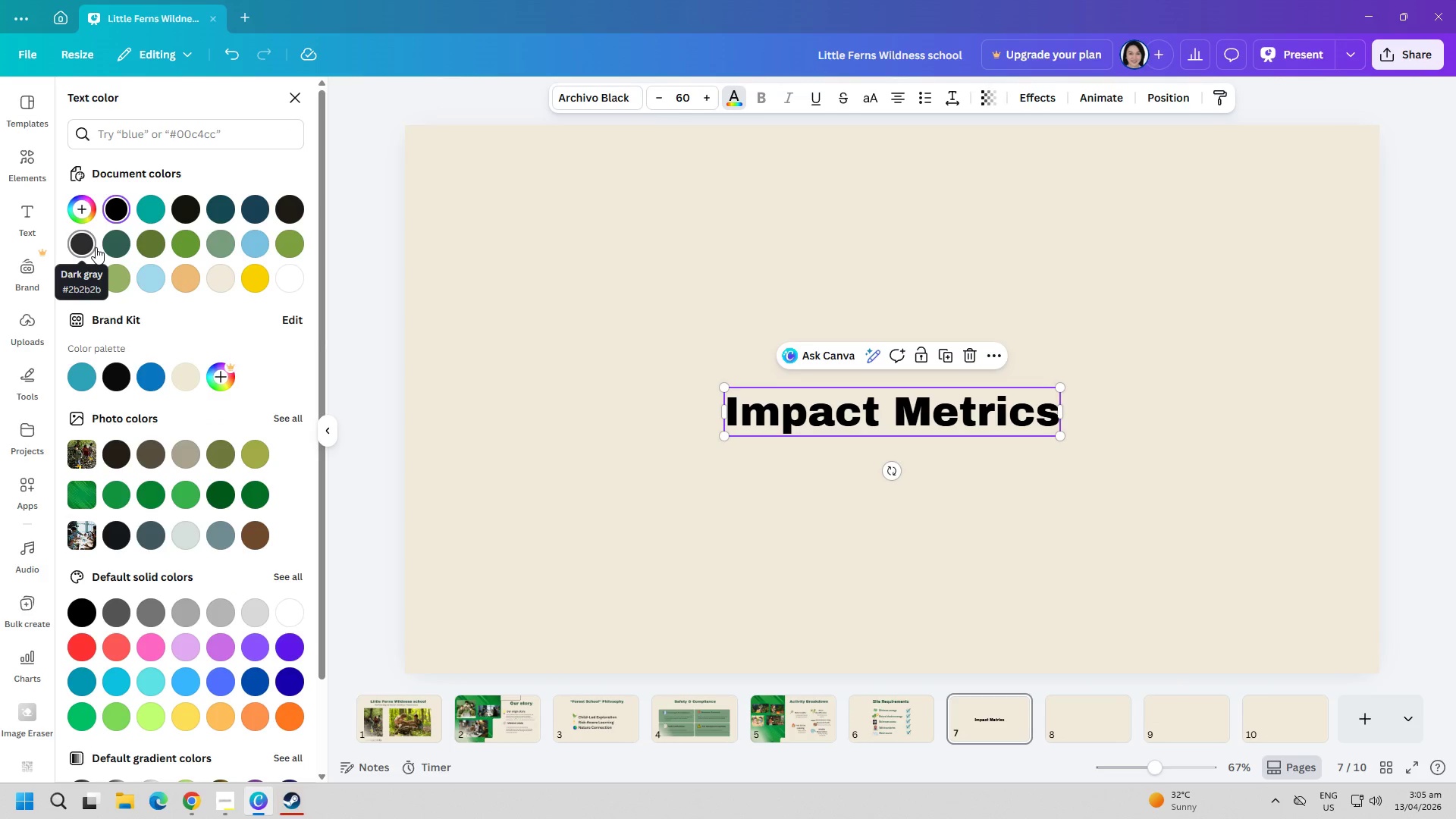 
double_click([658, 506])
 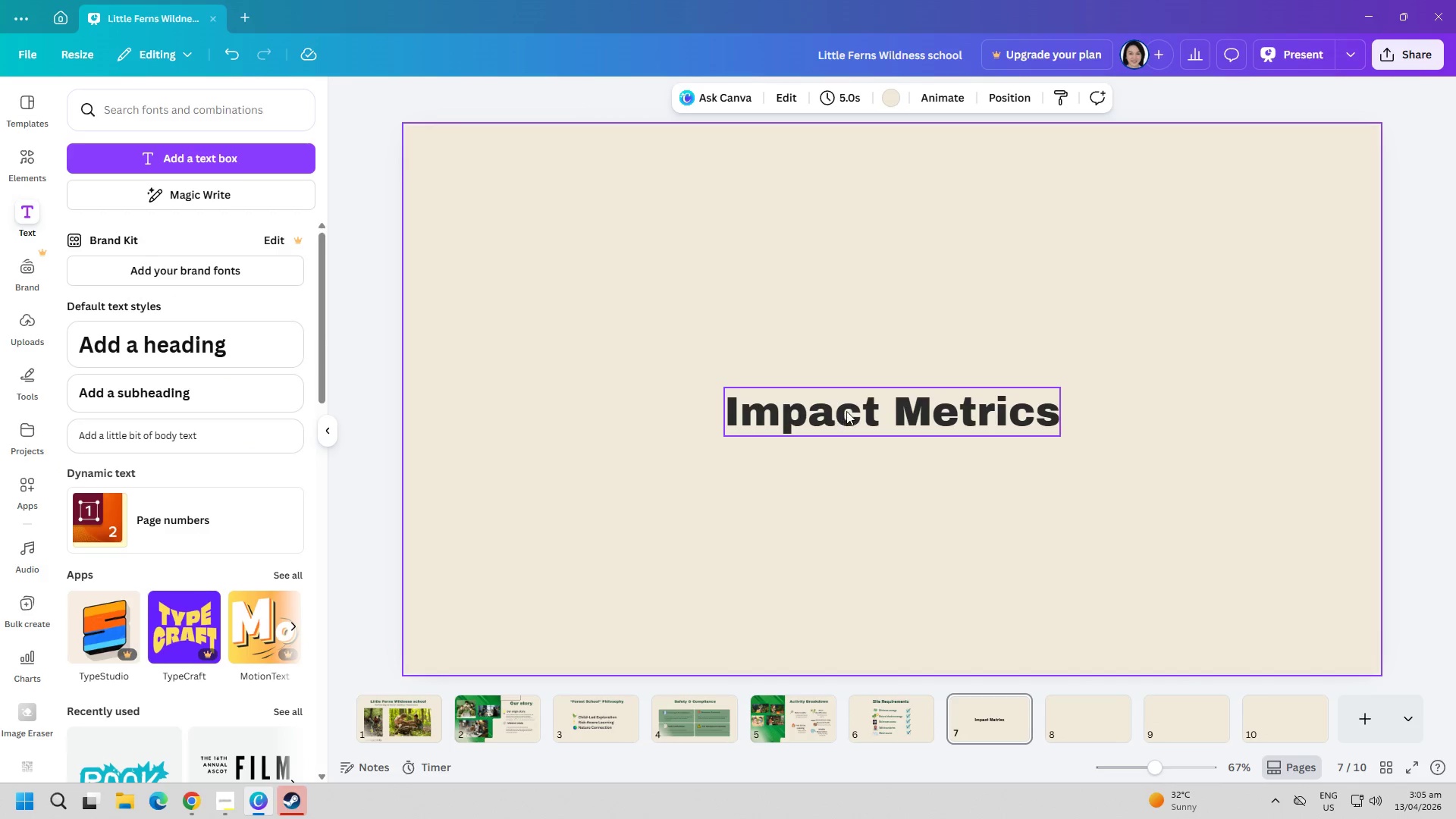 
left_click_drag(start_coordinate=[846, 411], to_coordinate=[849, 291])
 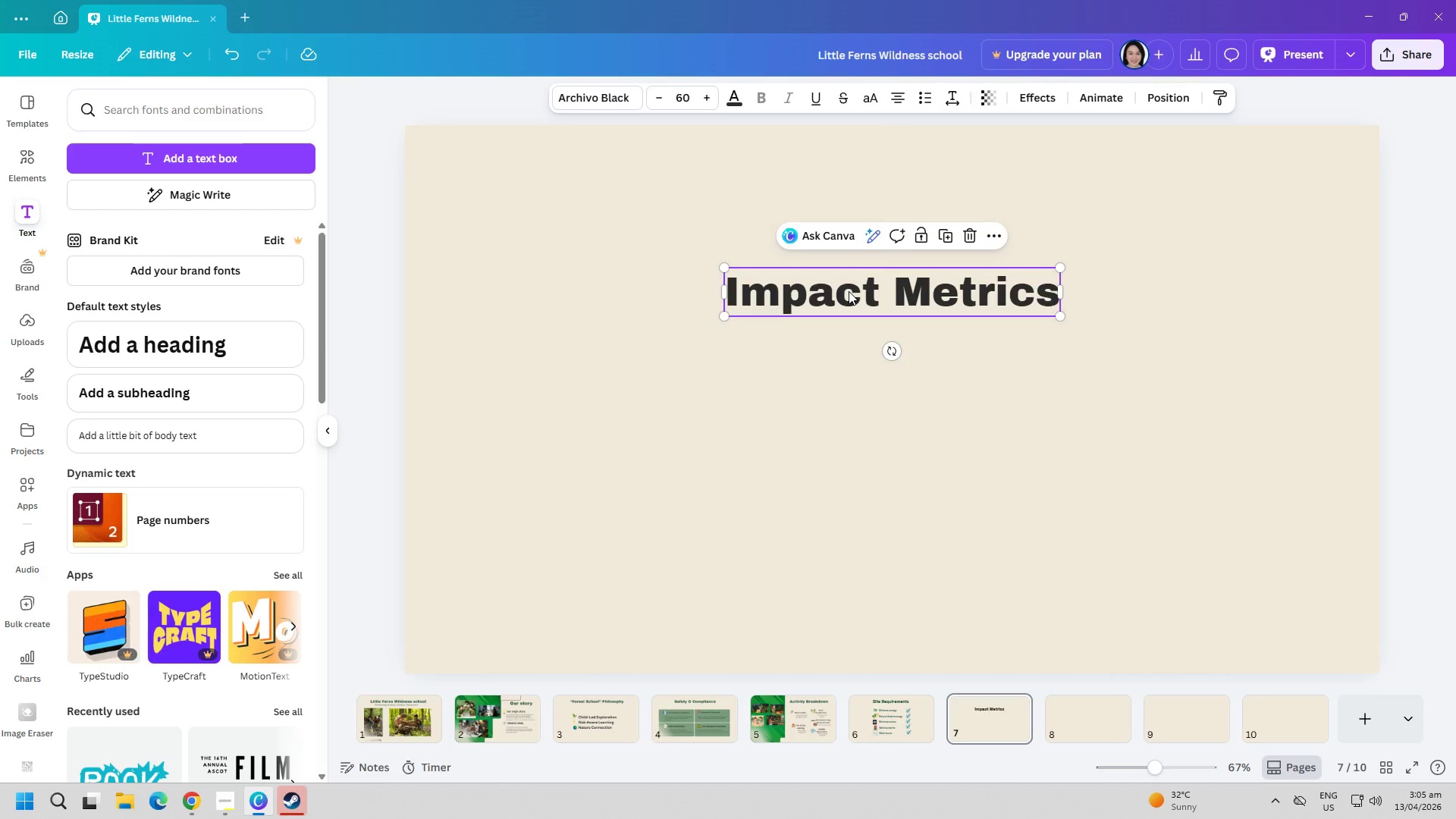 
left_click([849, 291])
 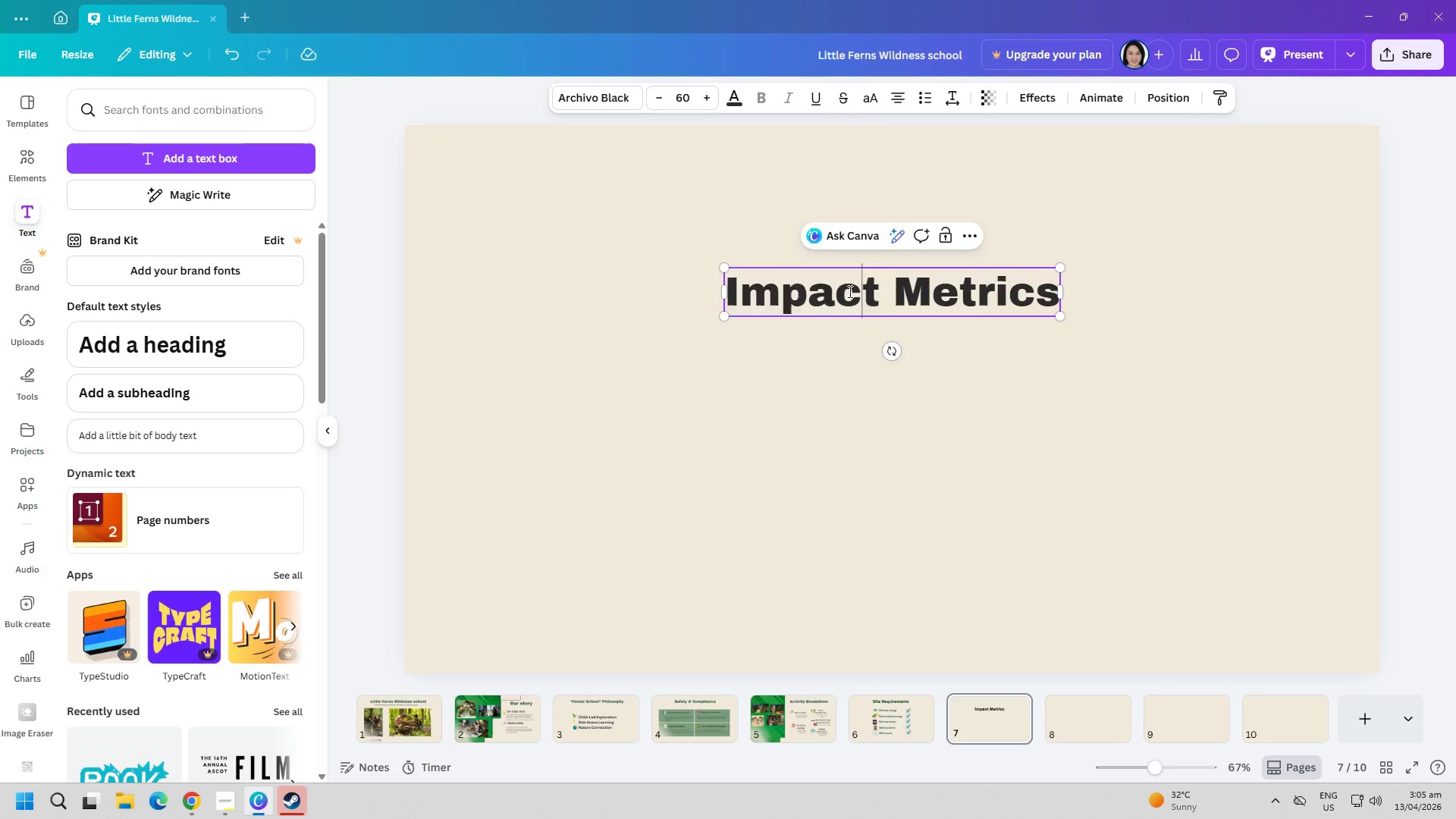 
key(Control+ControlLeft)
 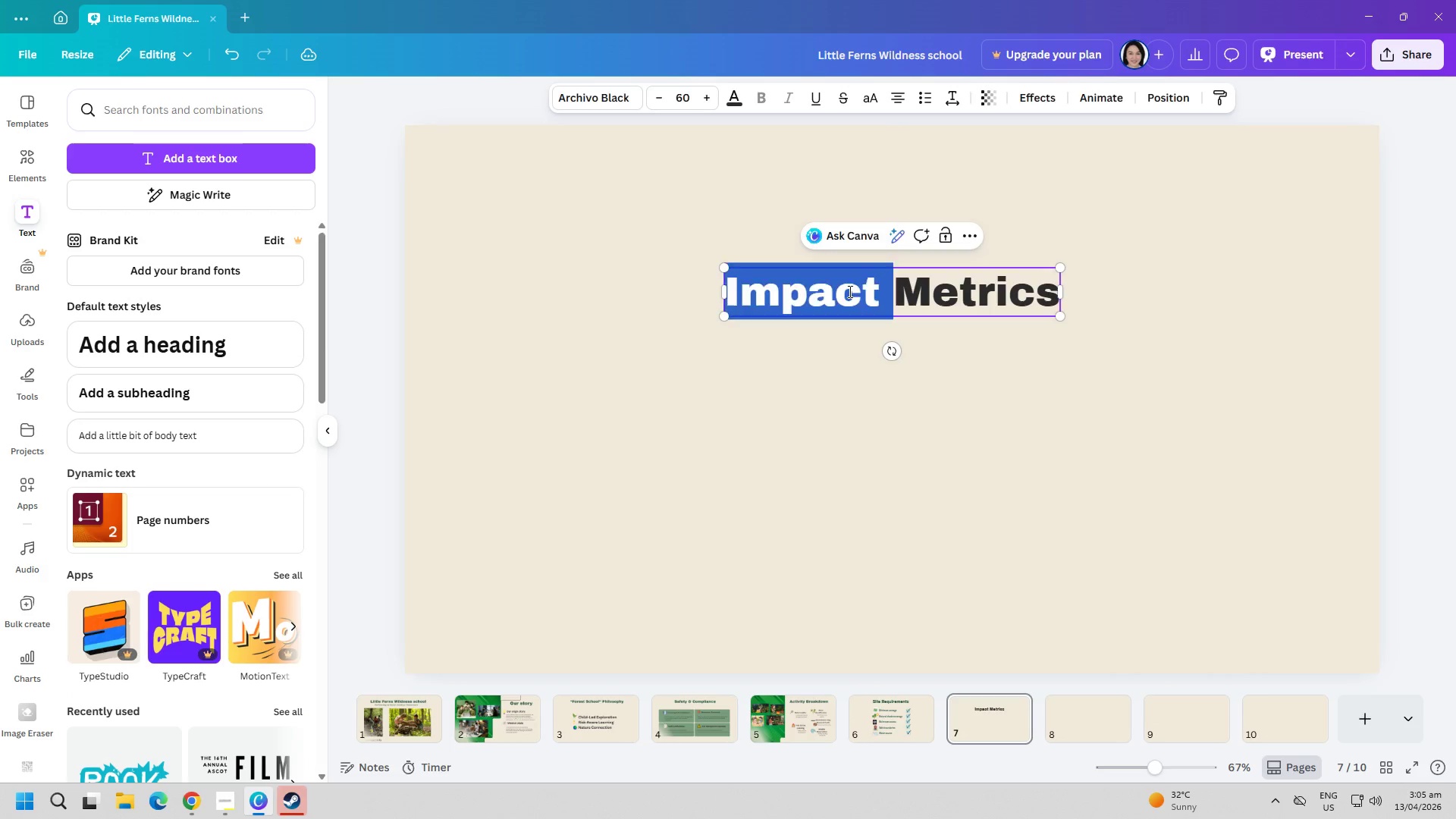 
double_click([849, 291])
 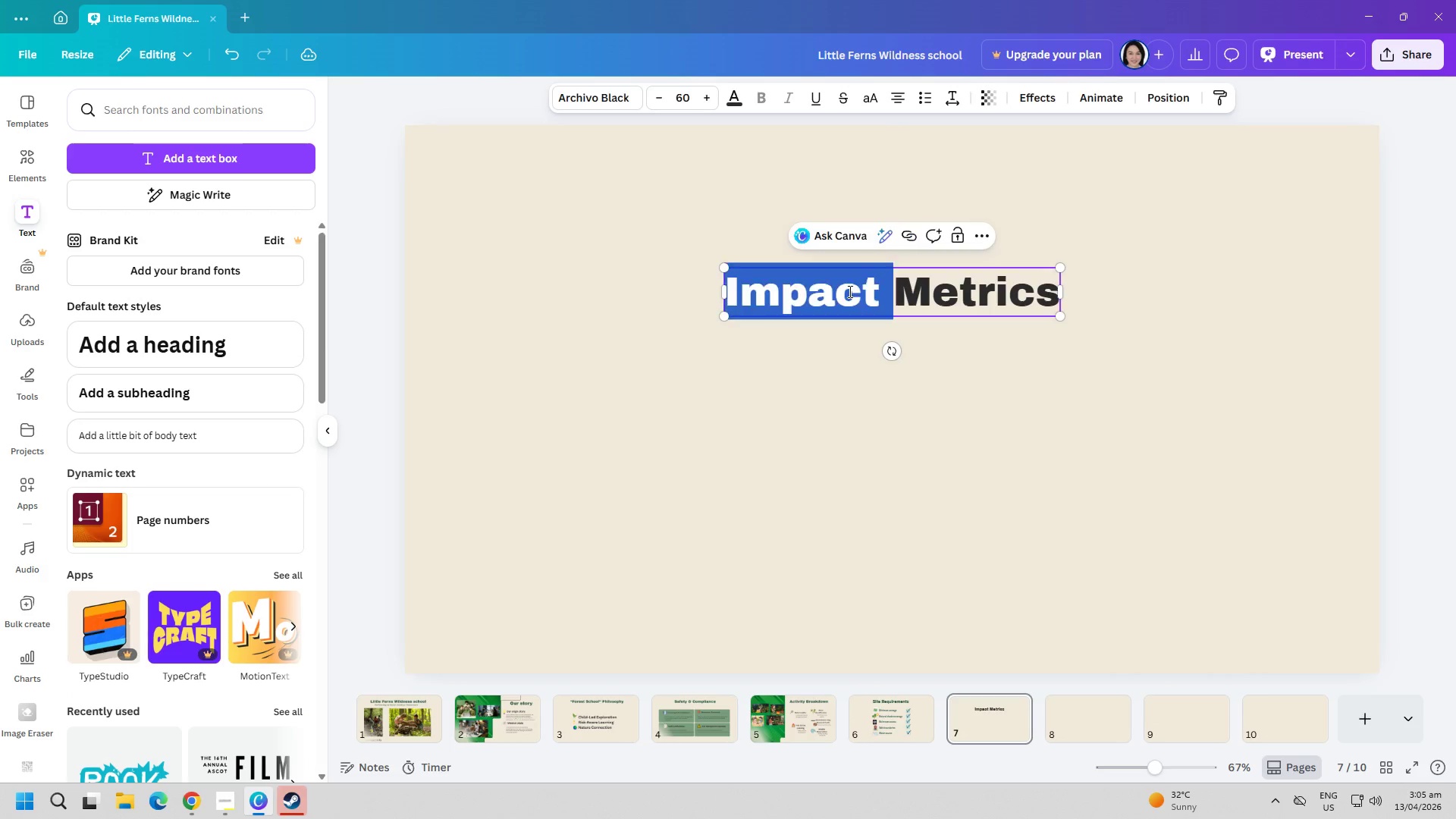 
key(Control+A)
 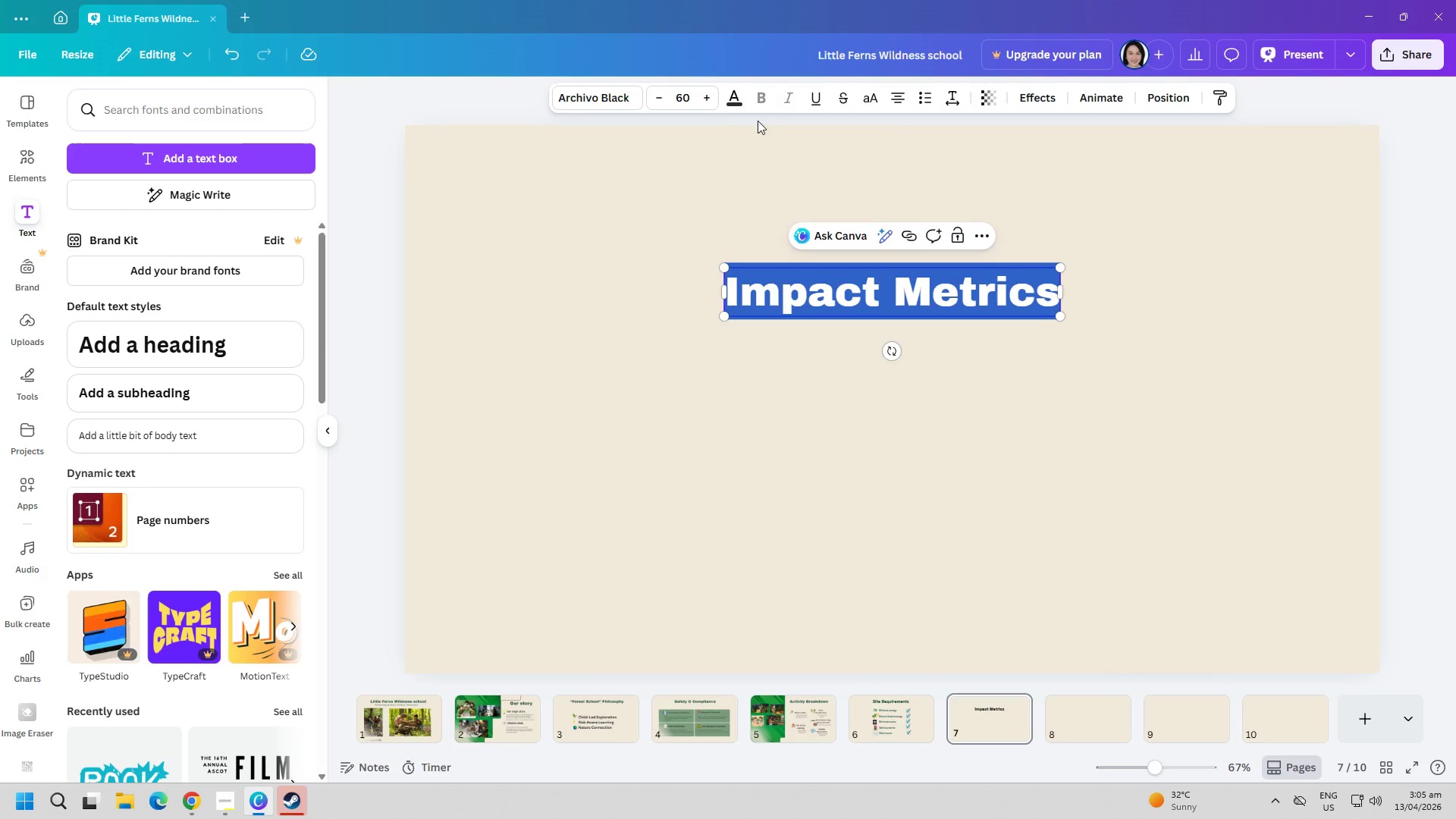 
left_click([730, 99])
 